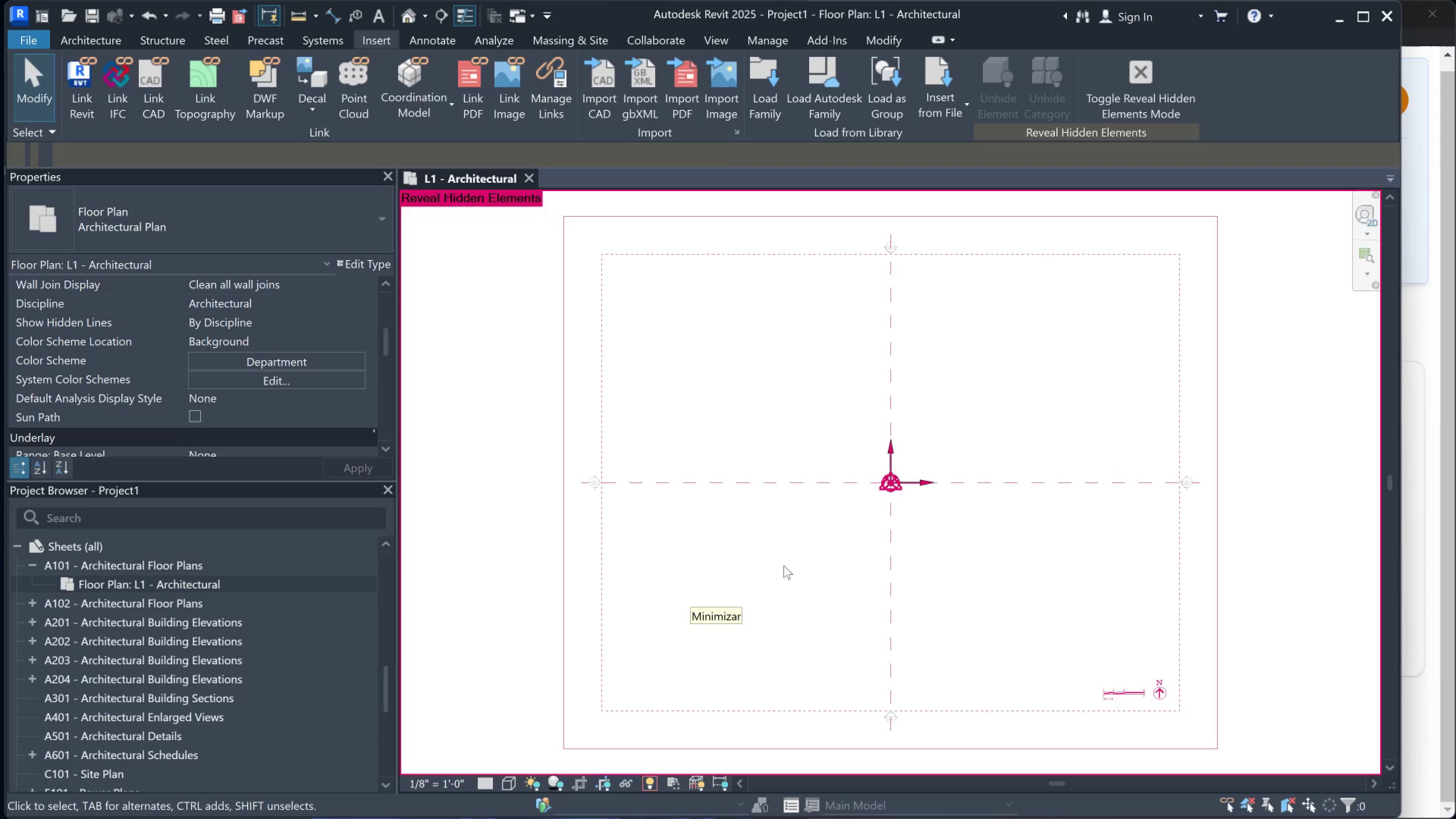 
double_click([874, 489])
 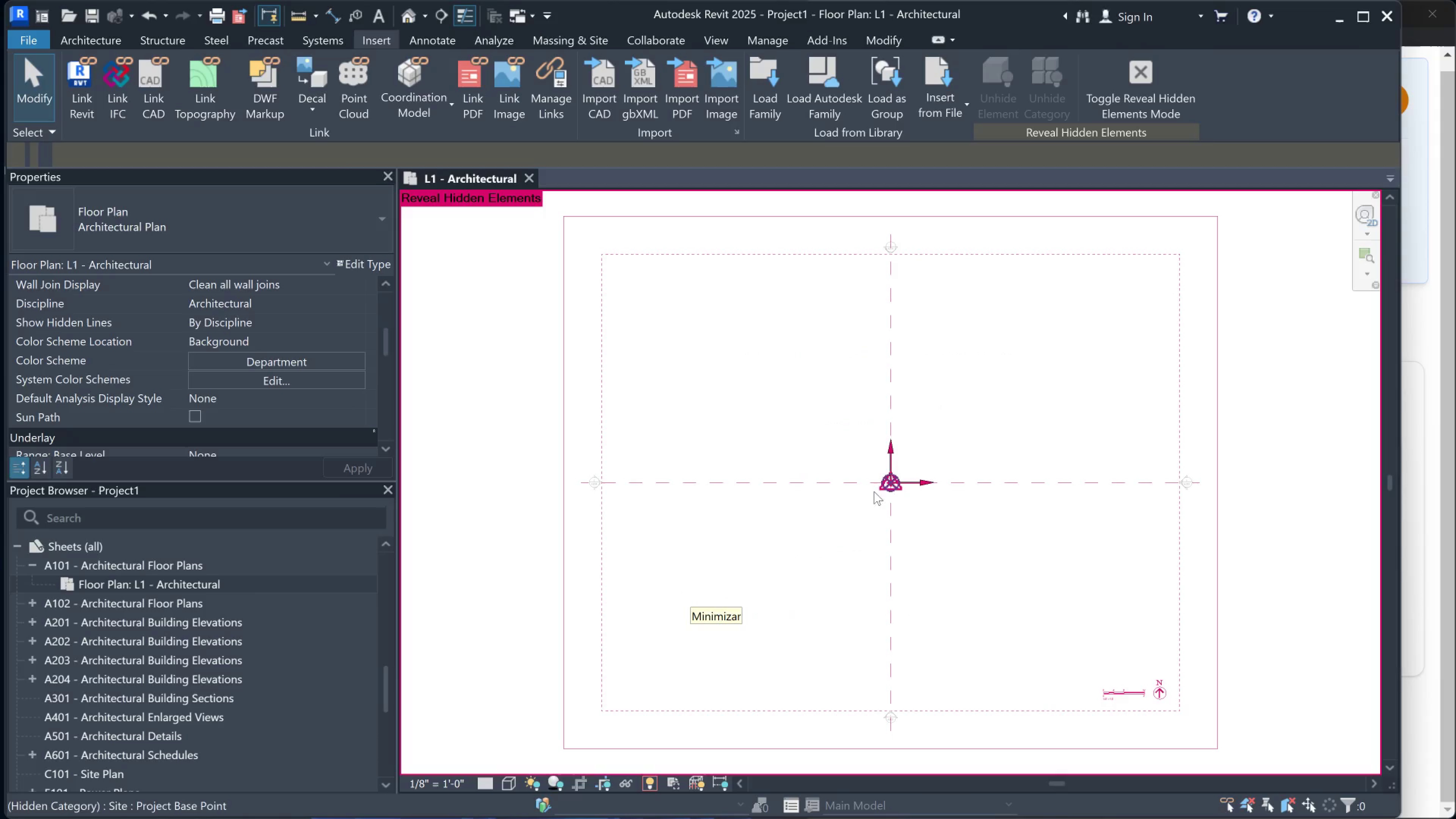 
scroll: coordinate [872, 489], scroll_direction: down, amount: 8.0
 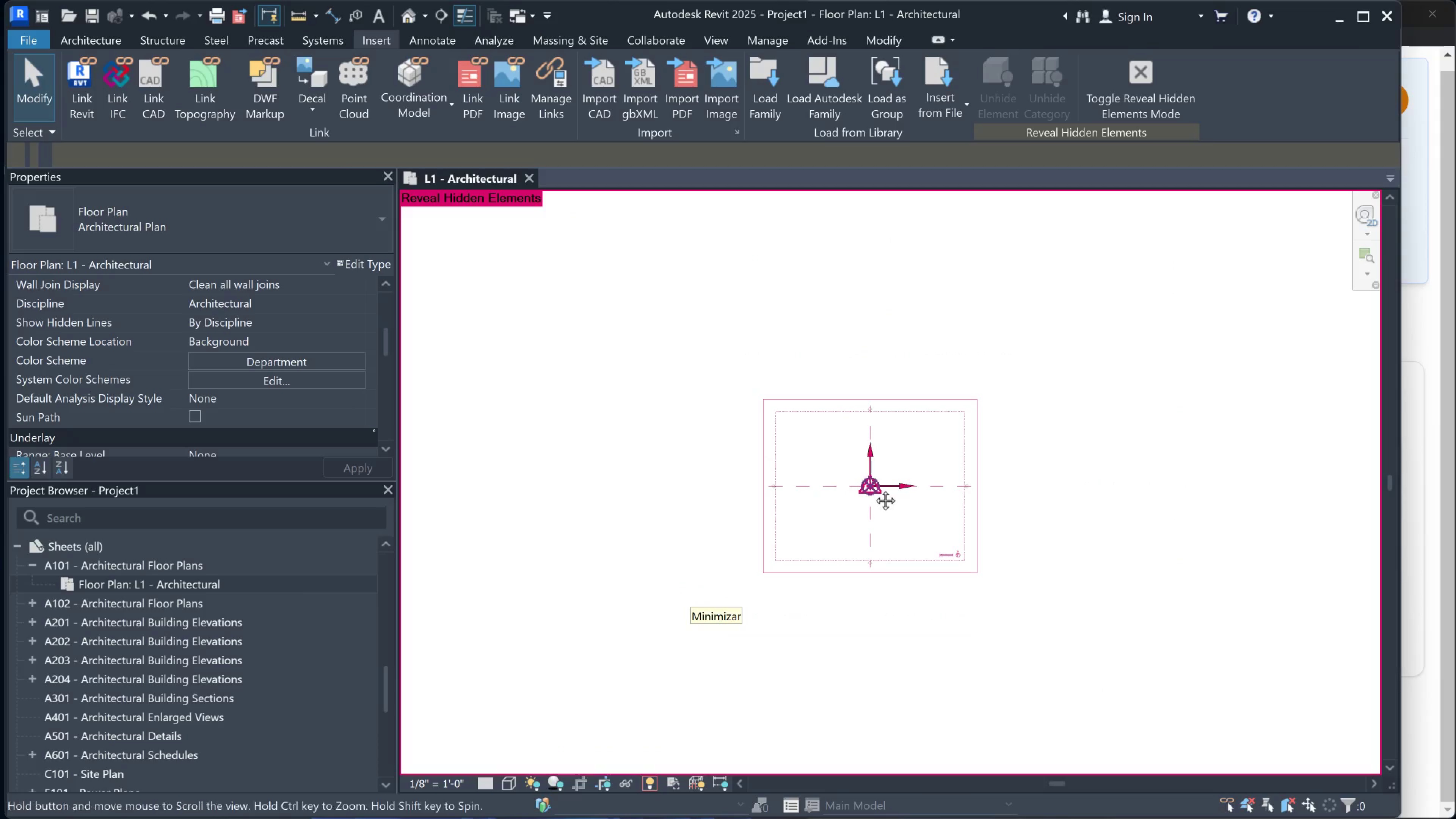 
triple_click([875, 497])
 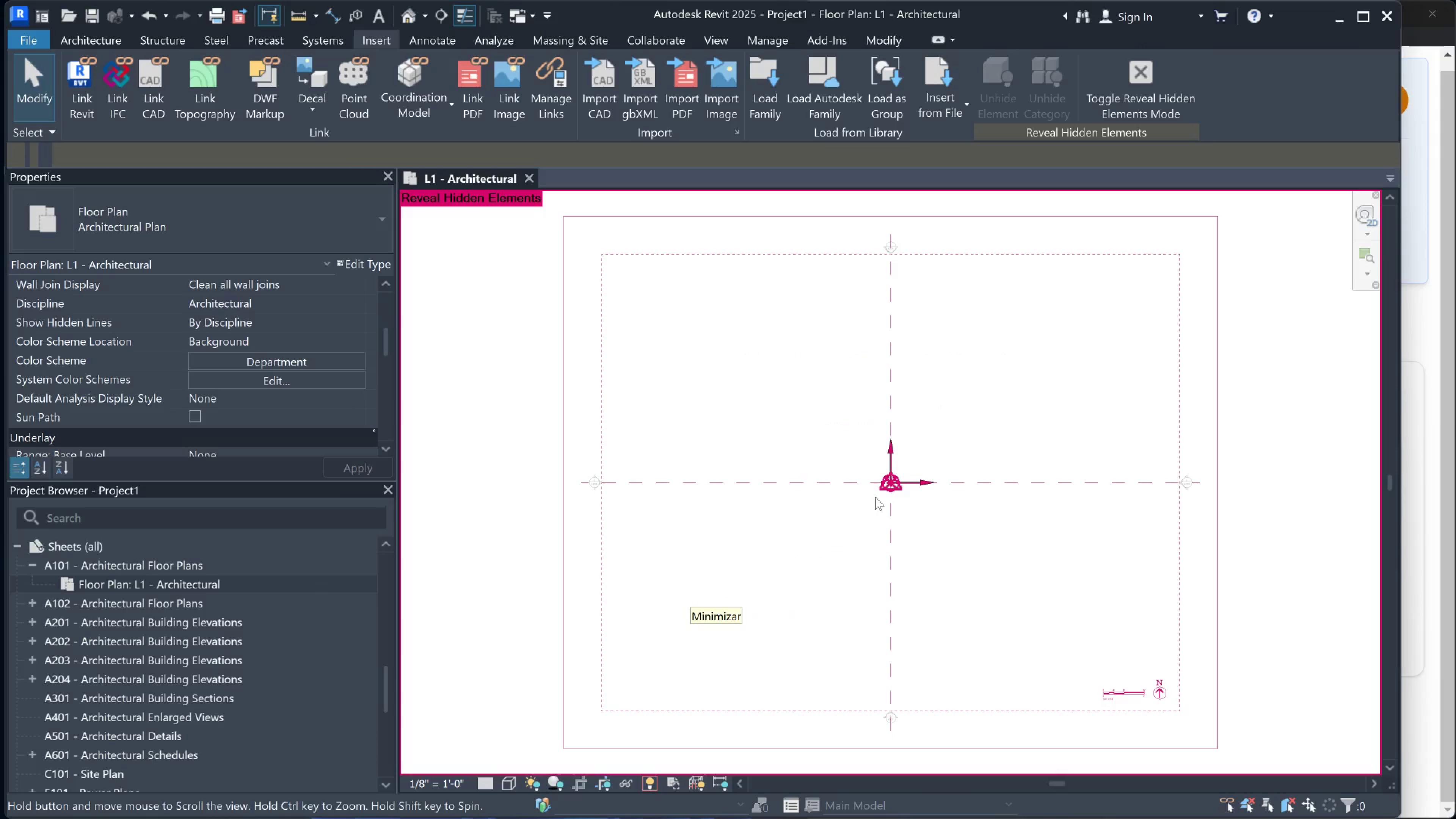 
triple_click([875, 497])
 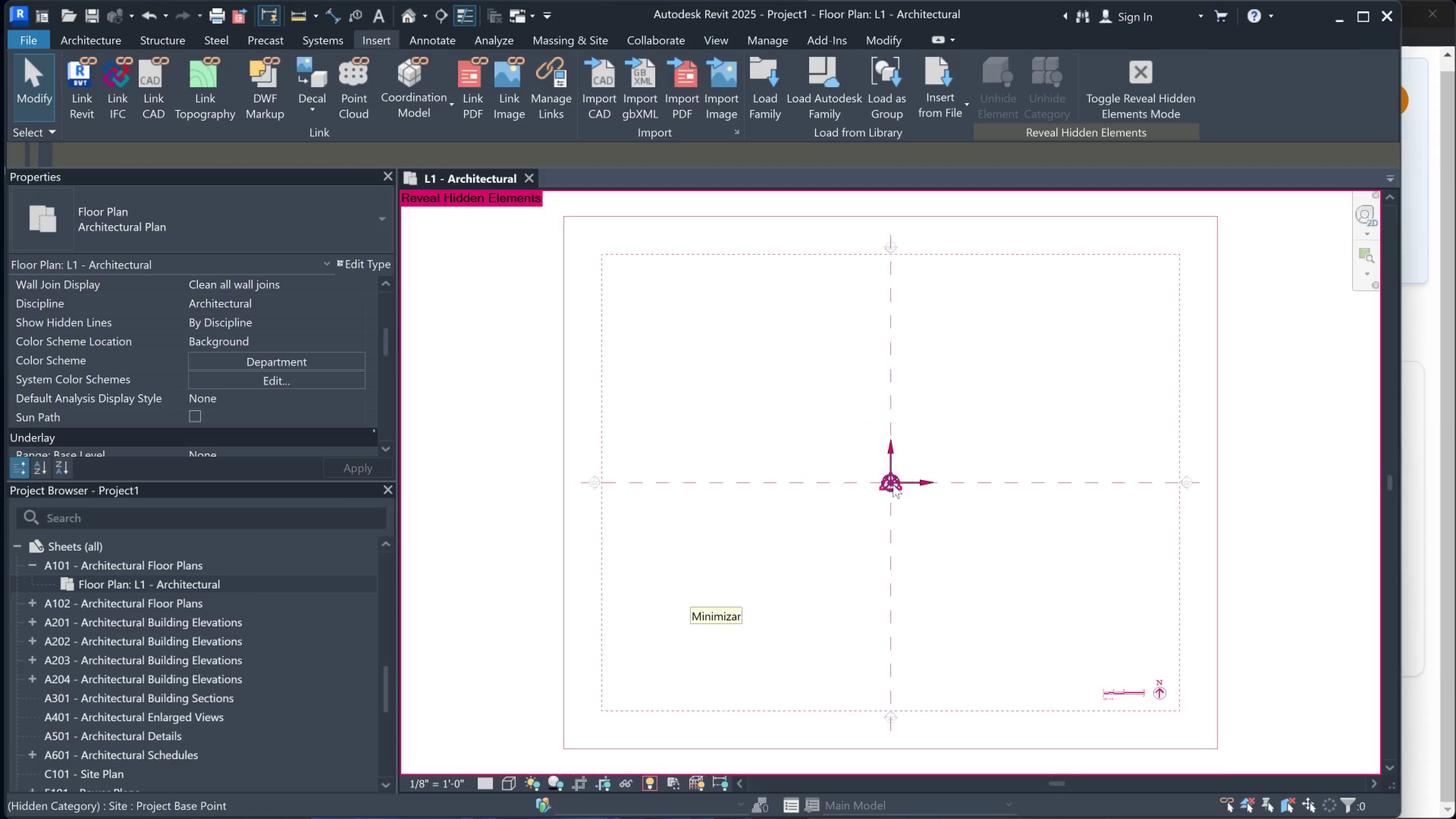 
left_click([873, 505])
 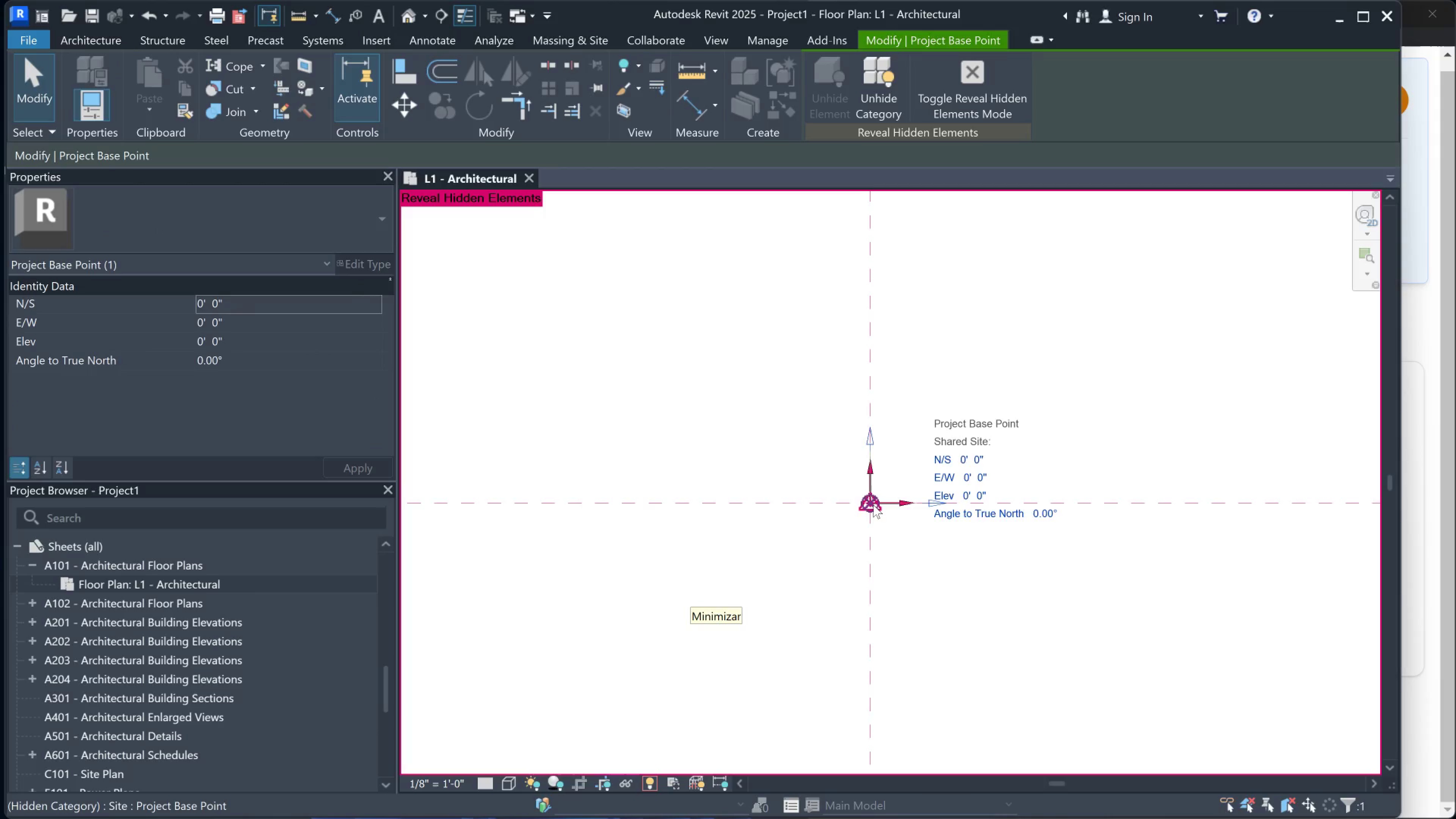 
scroll: coordinate [883, 501], scroll_direction: up, amount: 17.0
 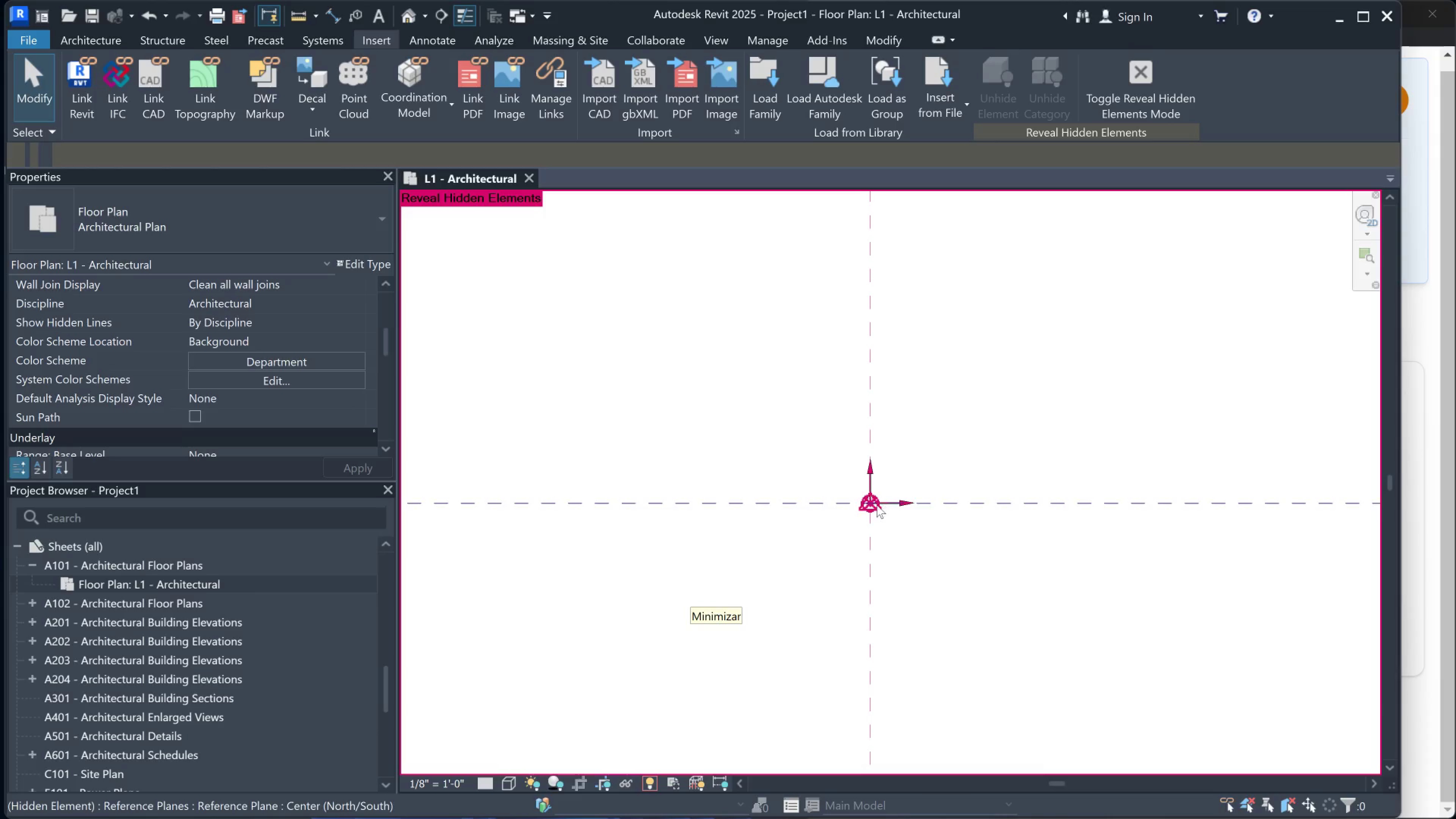 
scroll: coordinate [713, 548], scroll_direction: down, amount: 20.0
 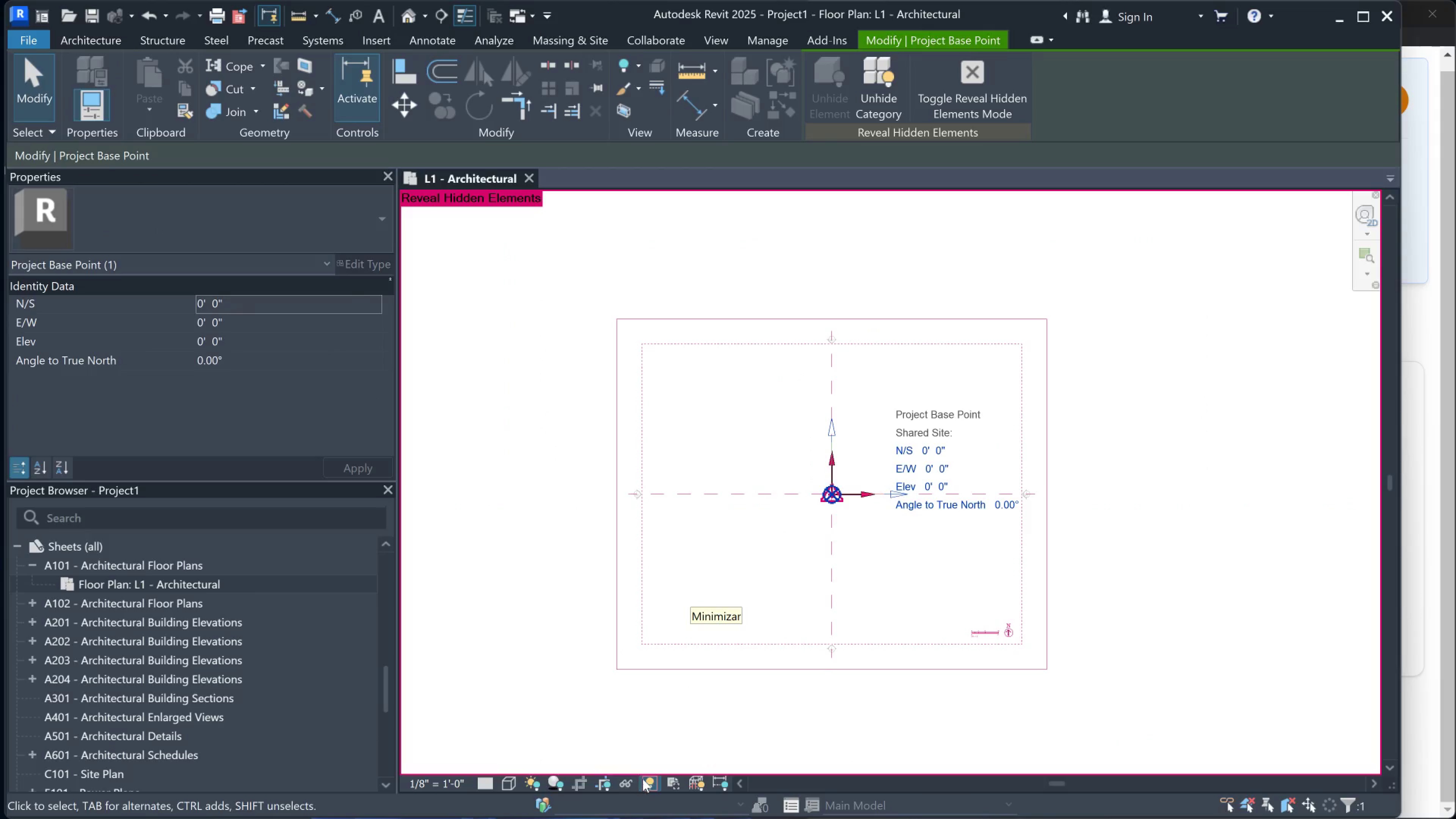 
double_click([625, 784])
 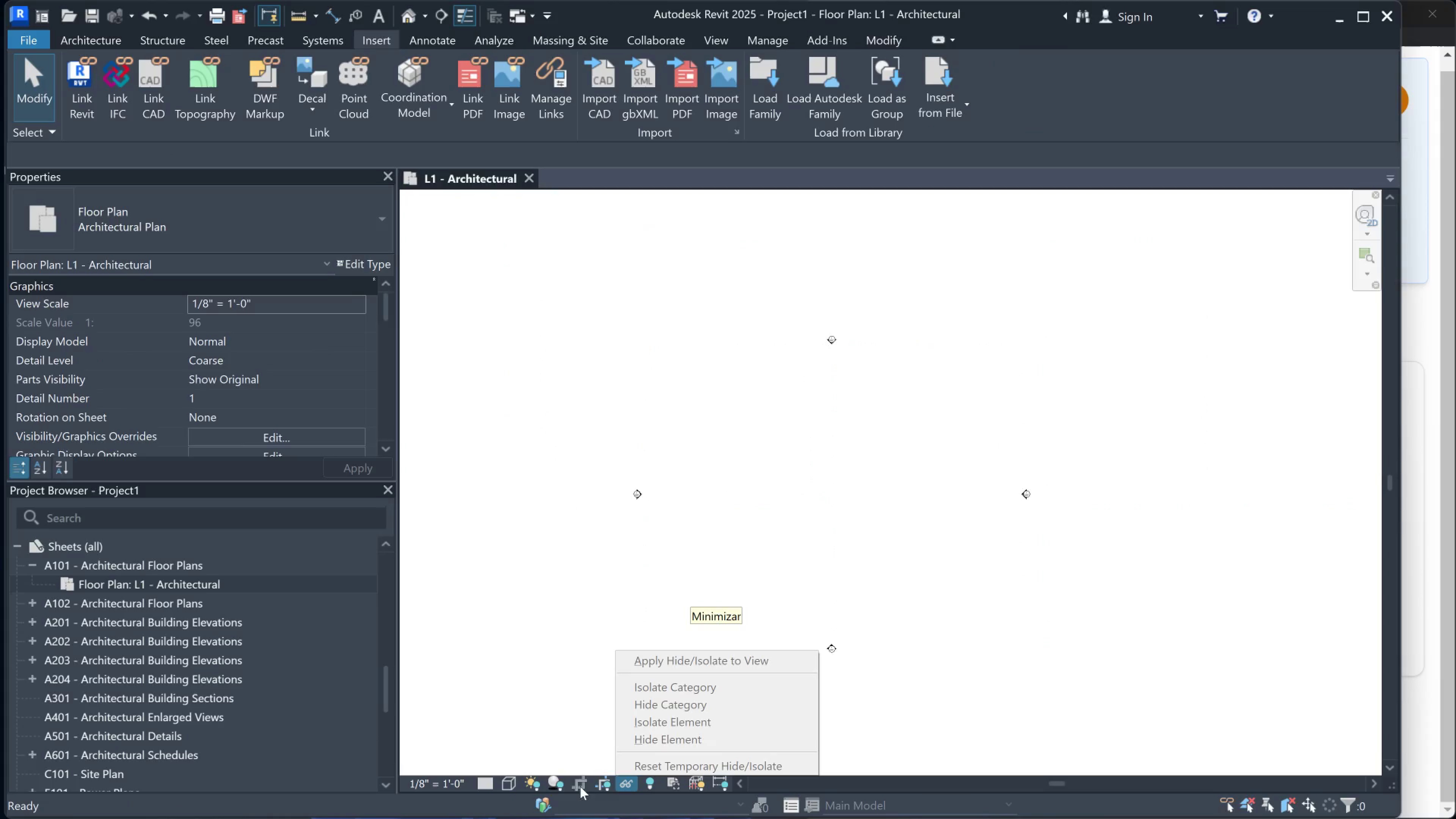 
left_click([553, 786])
 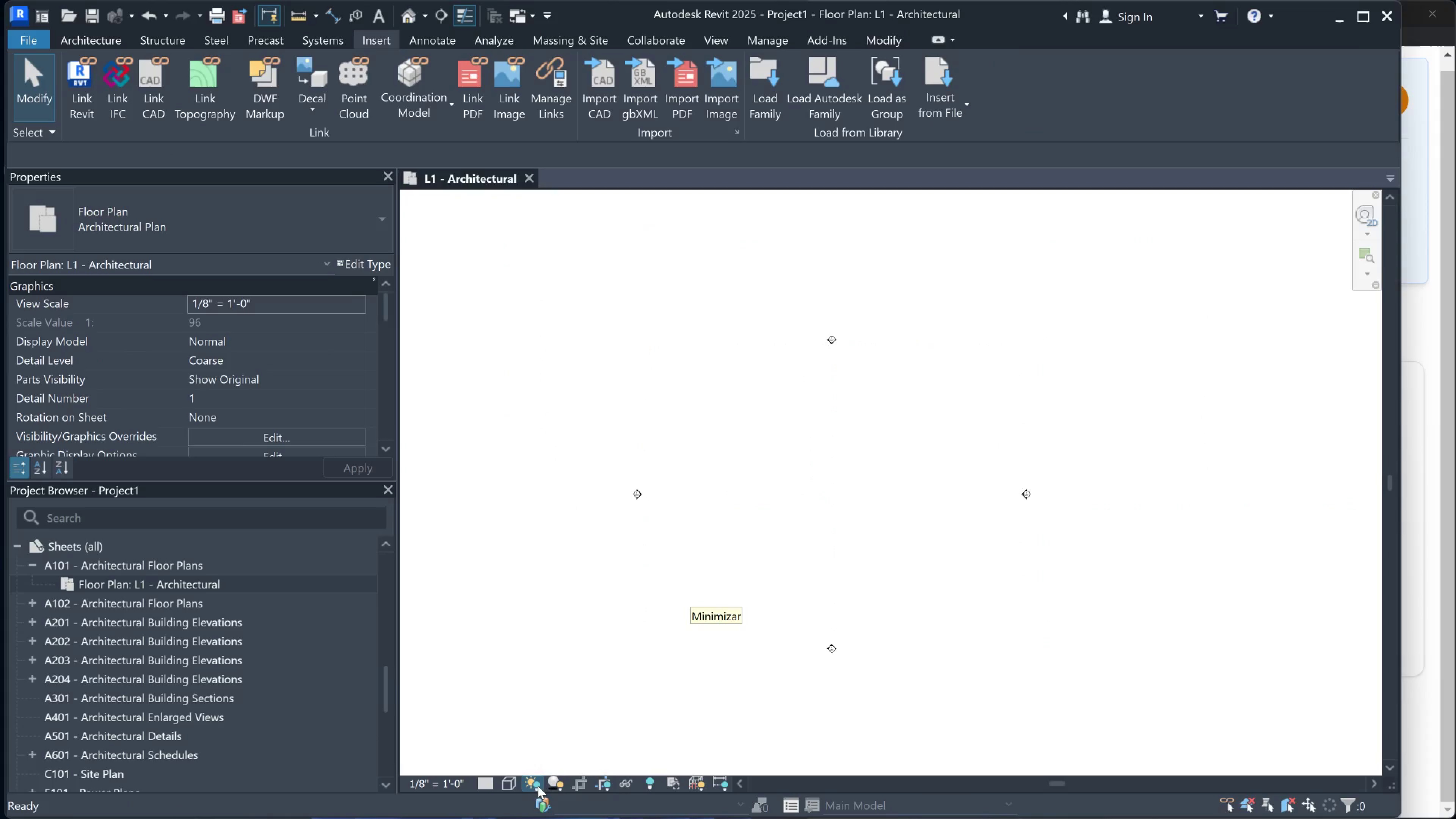 
left_click([531, 786])
 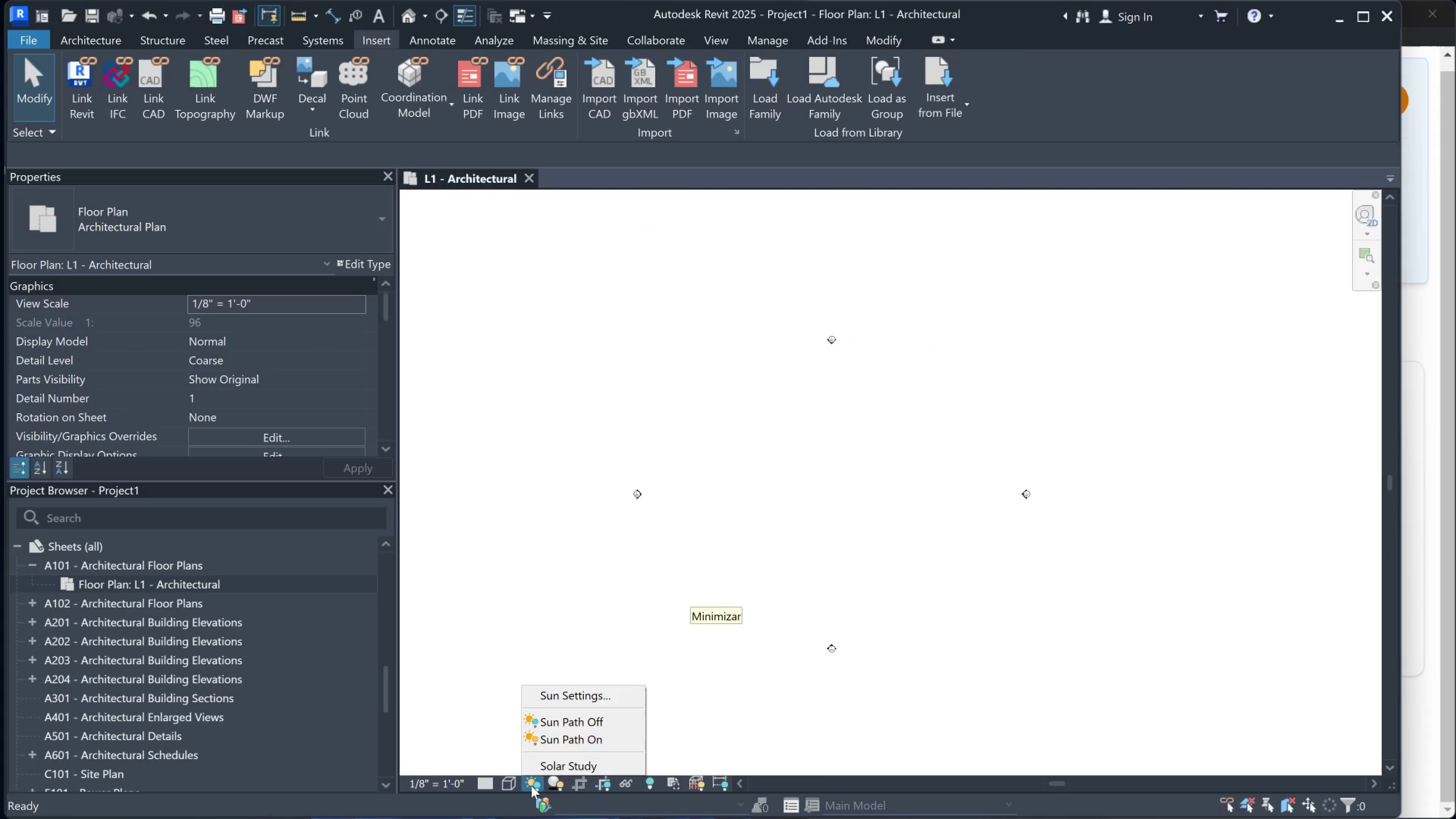 
left_click([531, 786])
 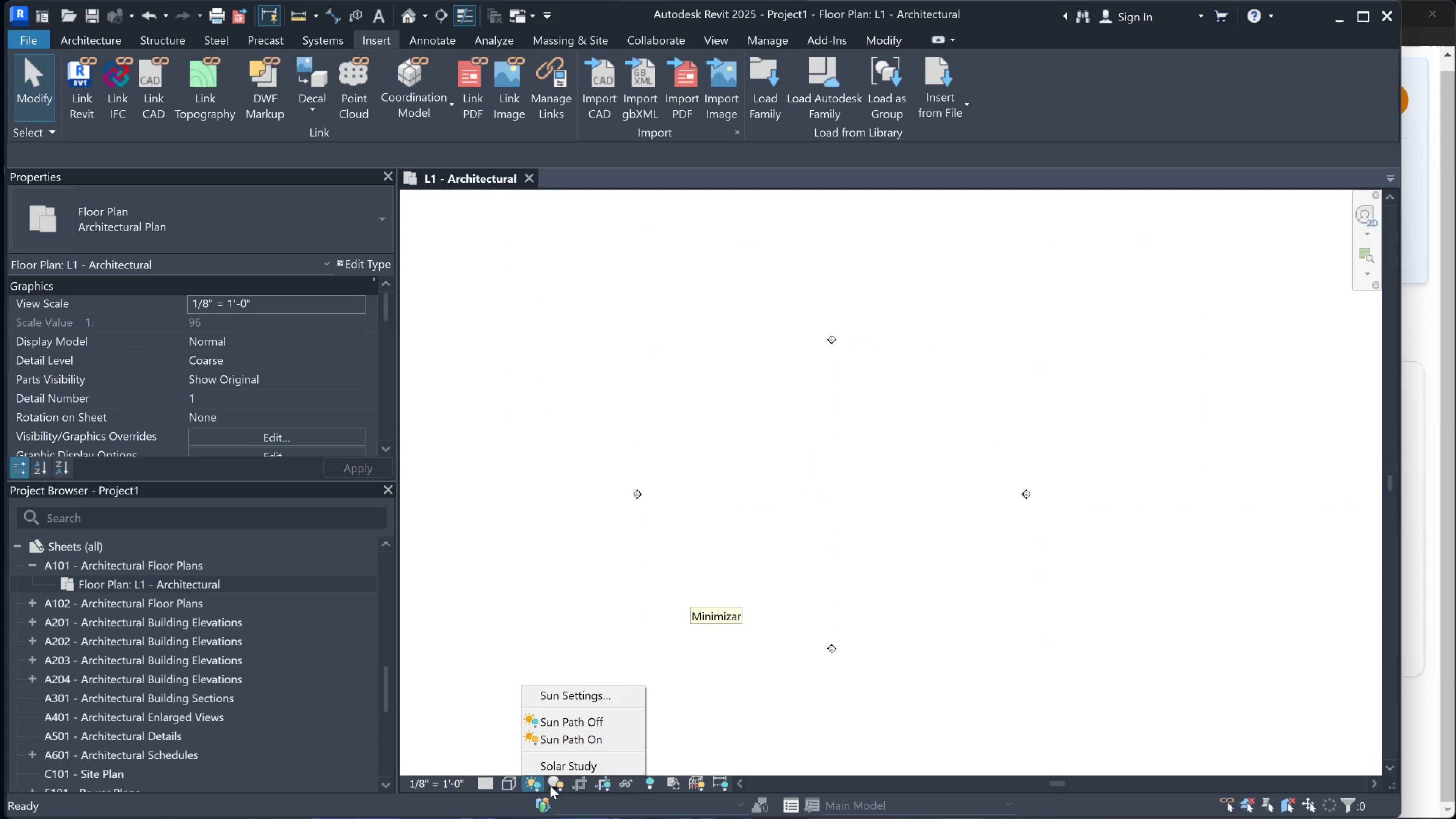 
left_click([552, 786])
 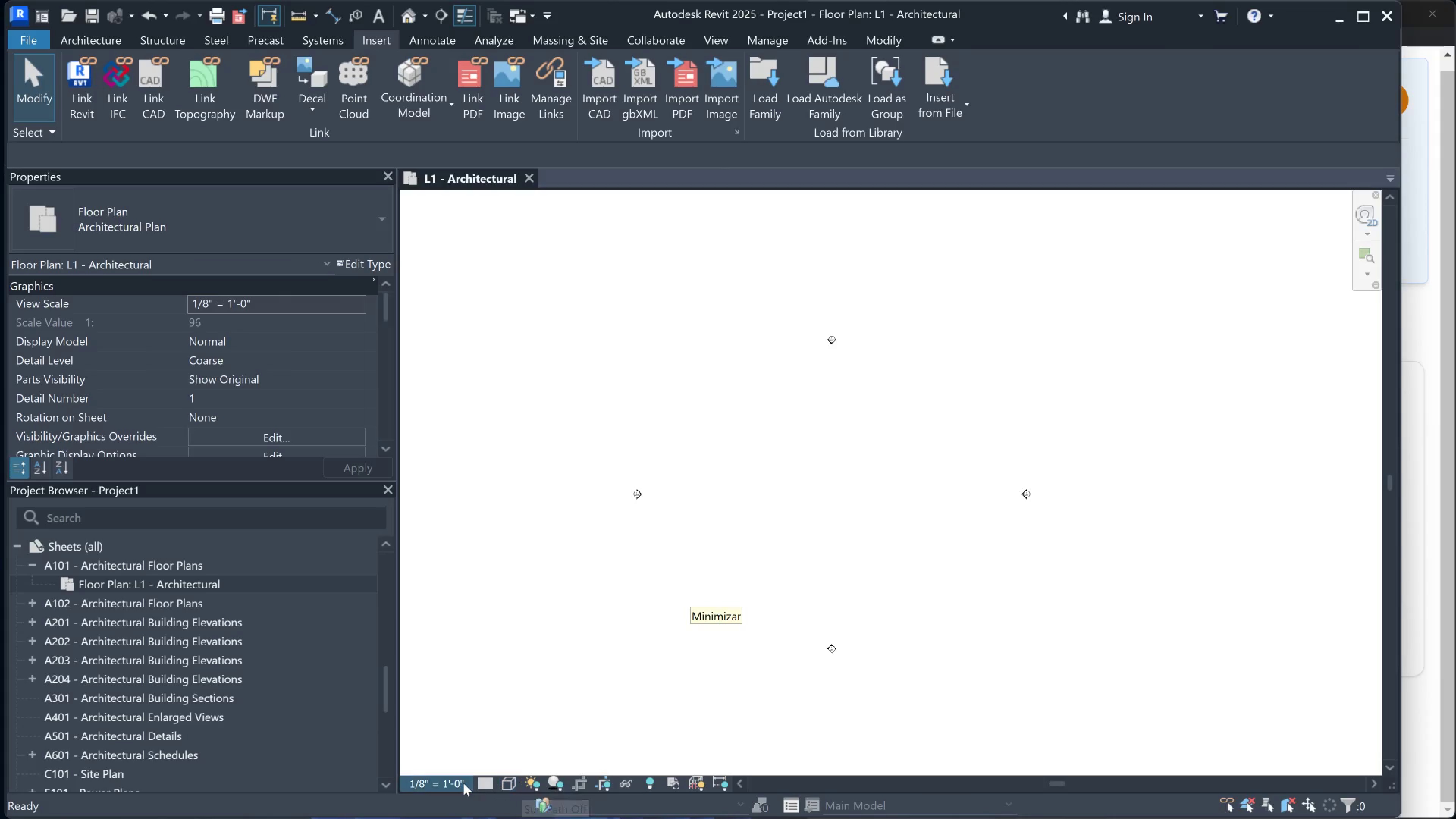 
left_click([484, 783])
 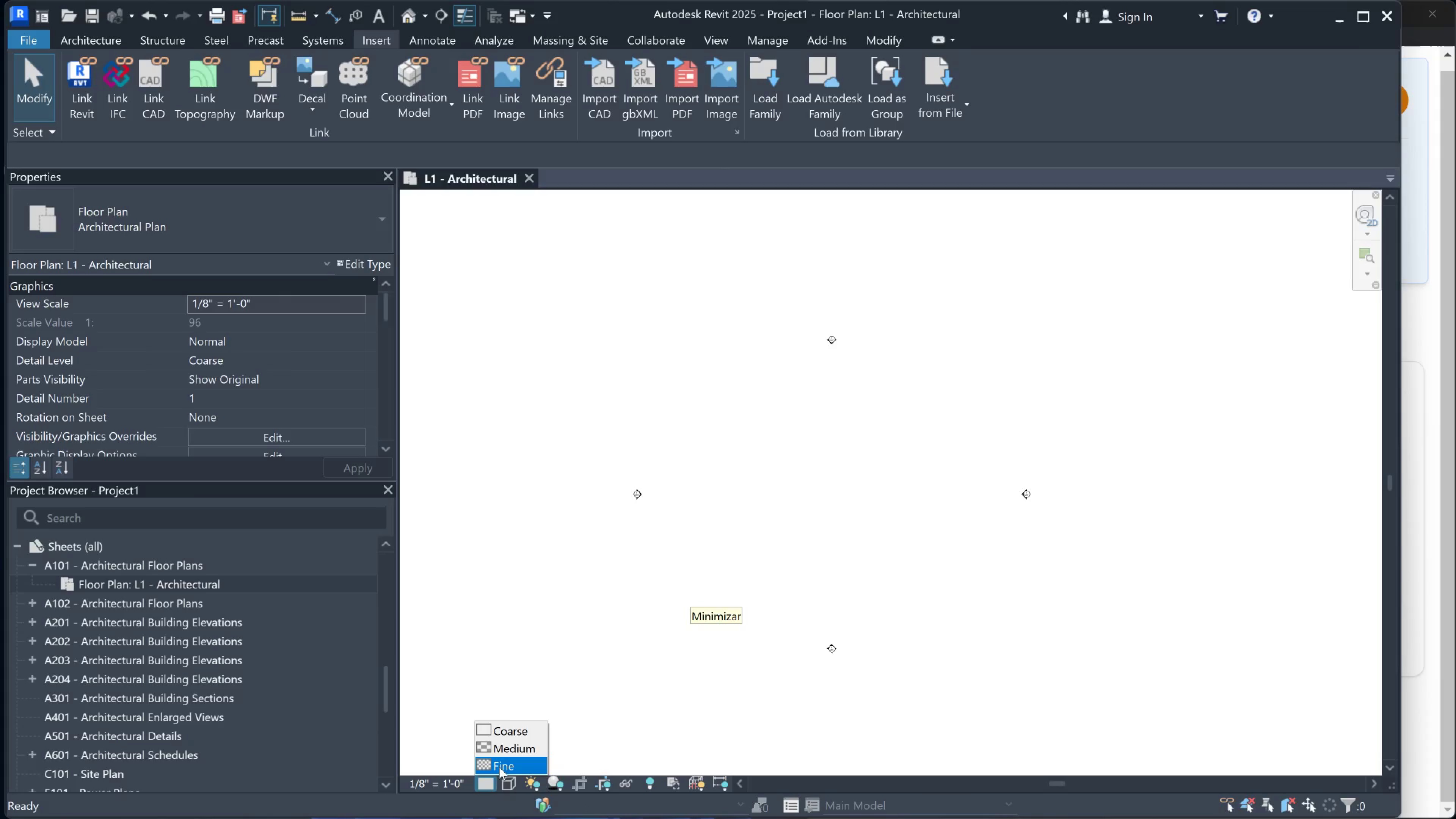 
left_click([499, 761])
 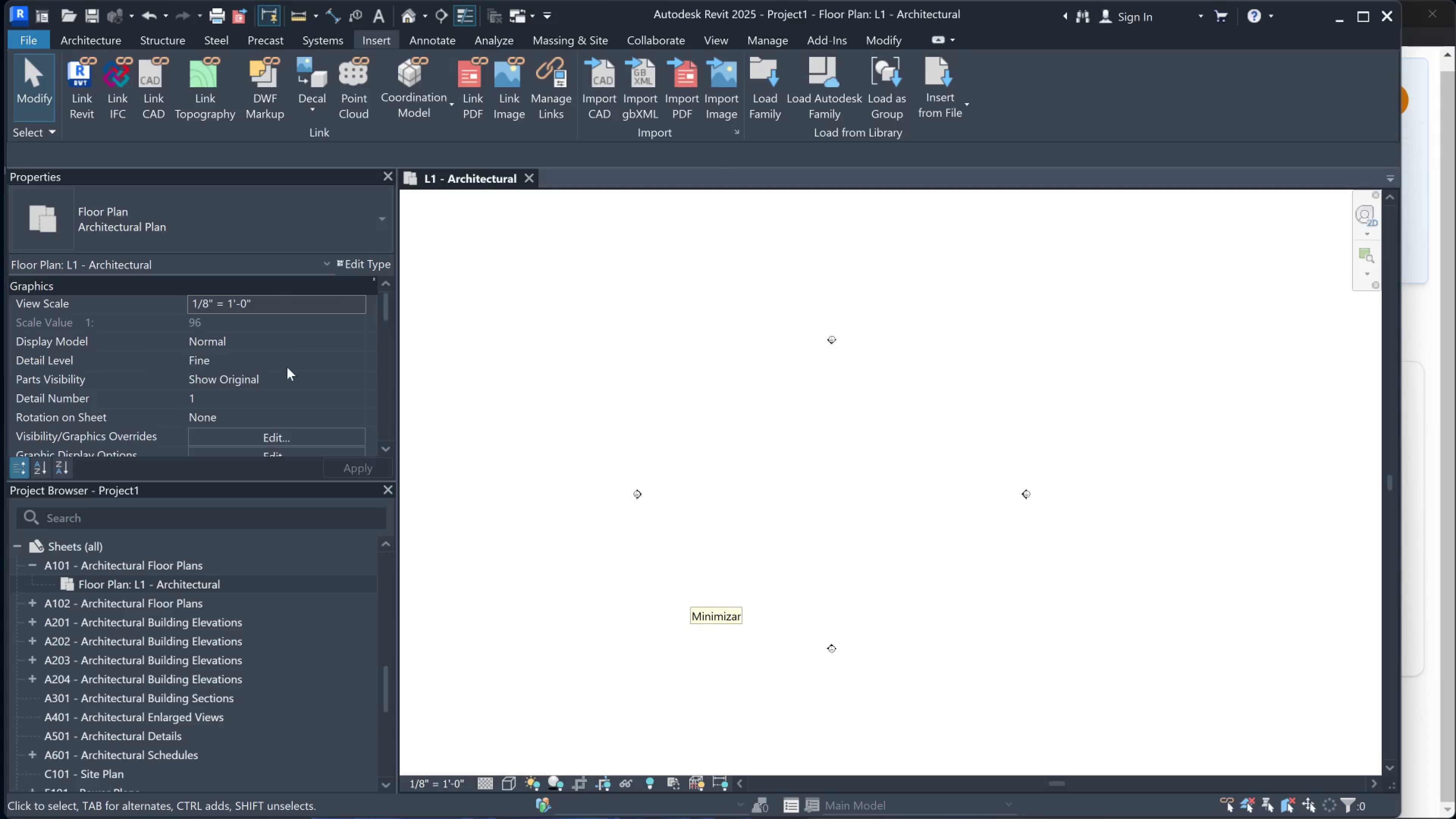 
scroll: coordinate [202, 382], scroll_direction: down, amount: 7.0
 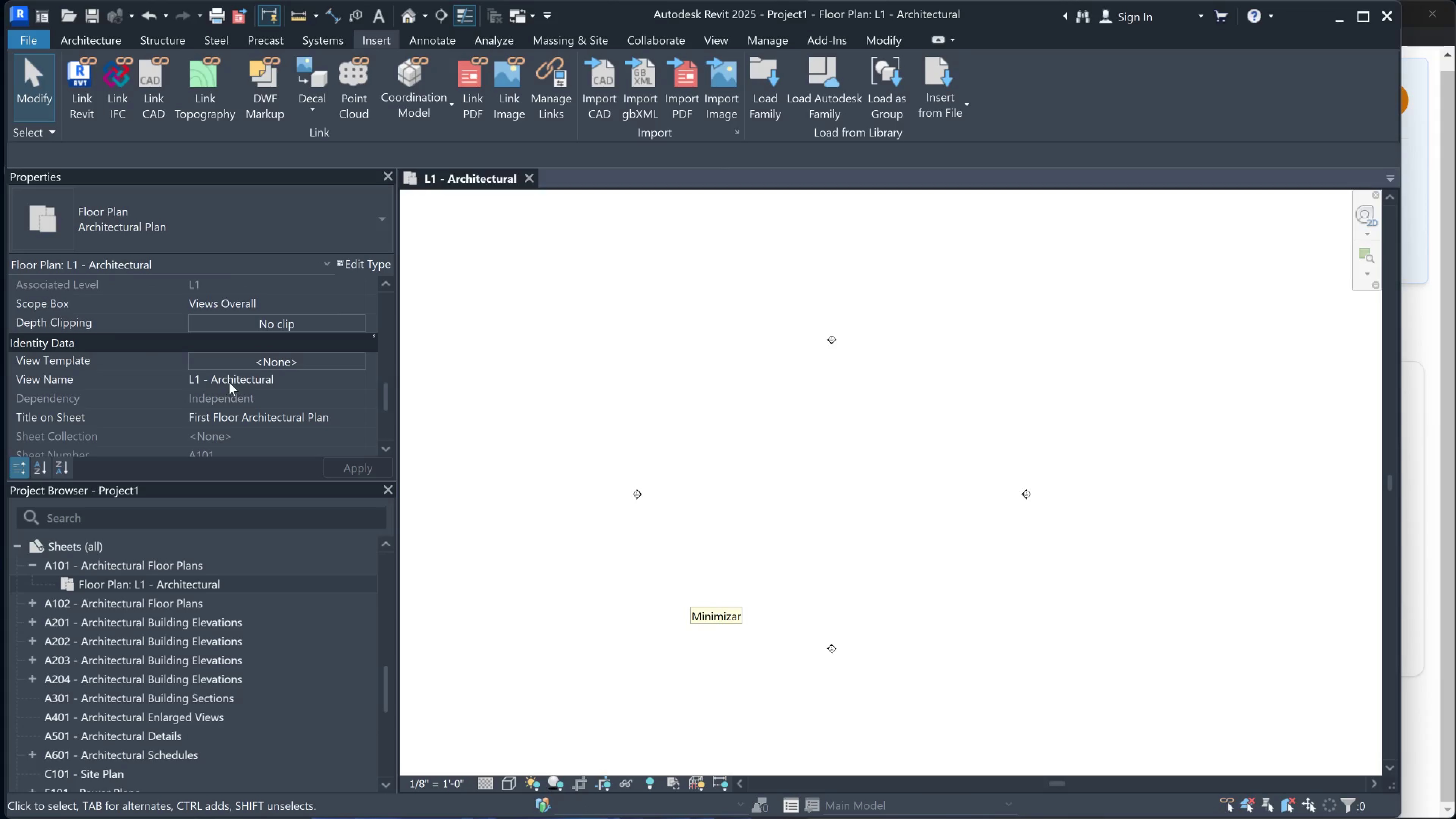 
left_click([229, 382])
 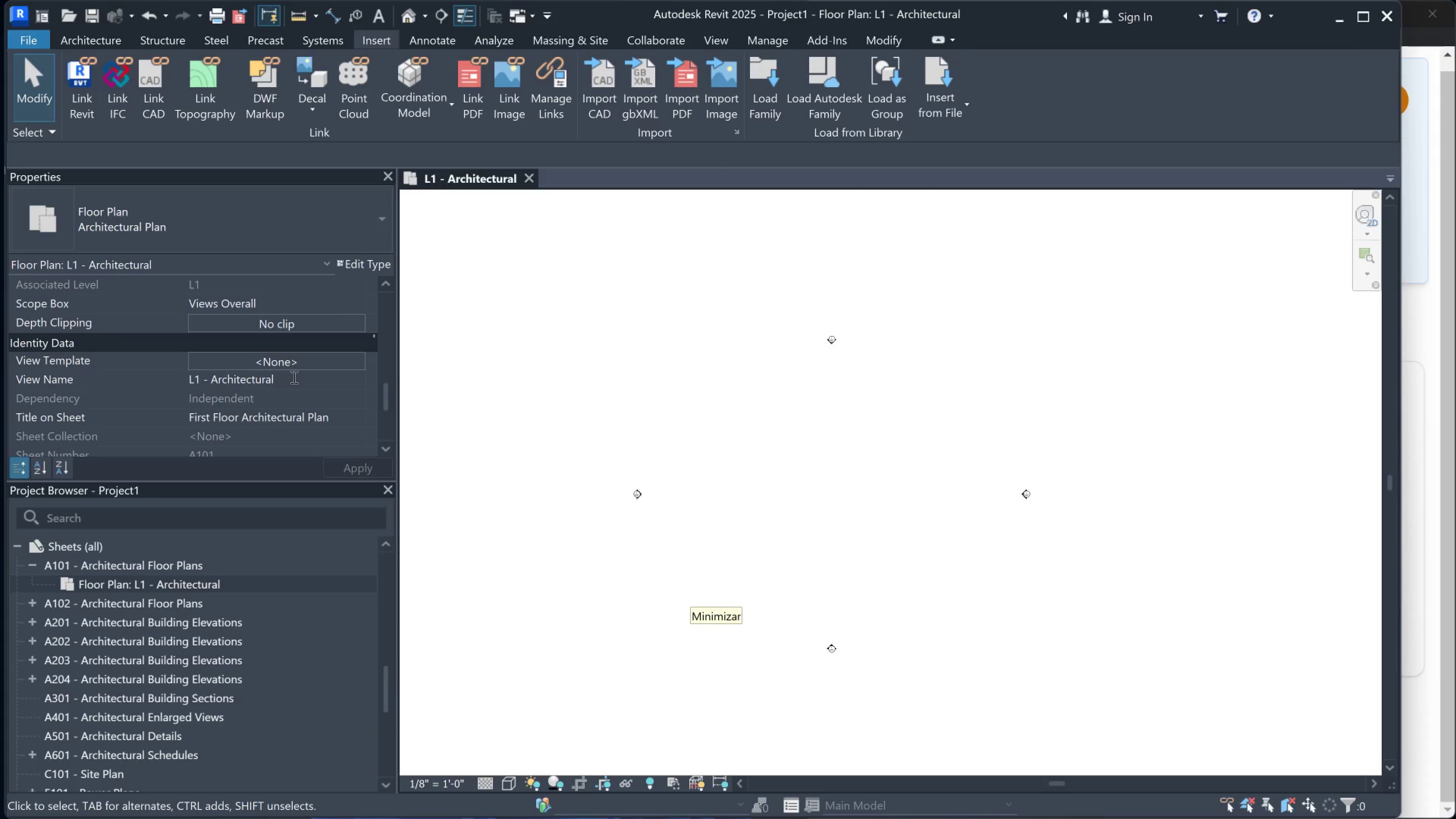 
left_click([293, 377])
 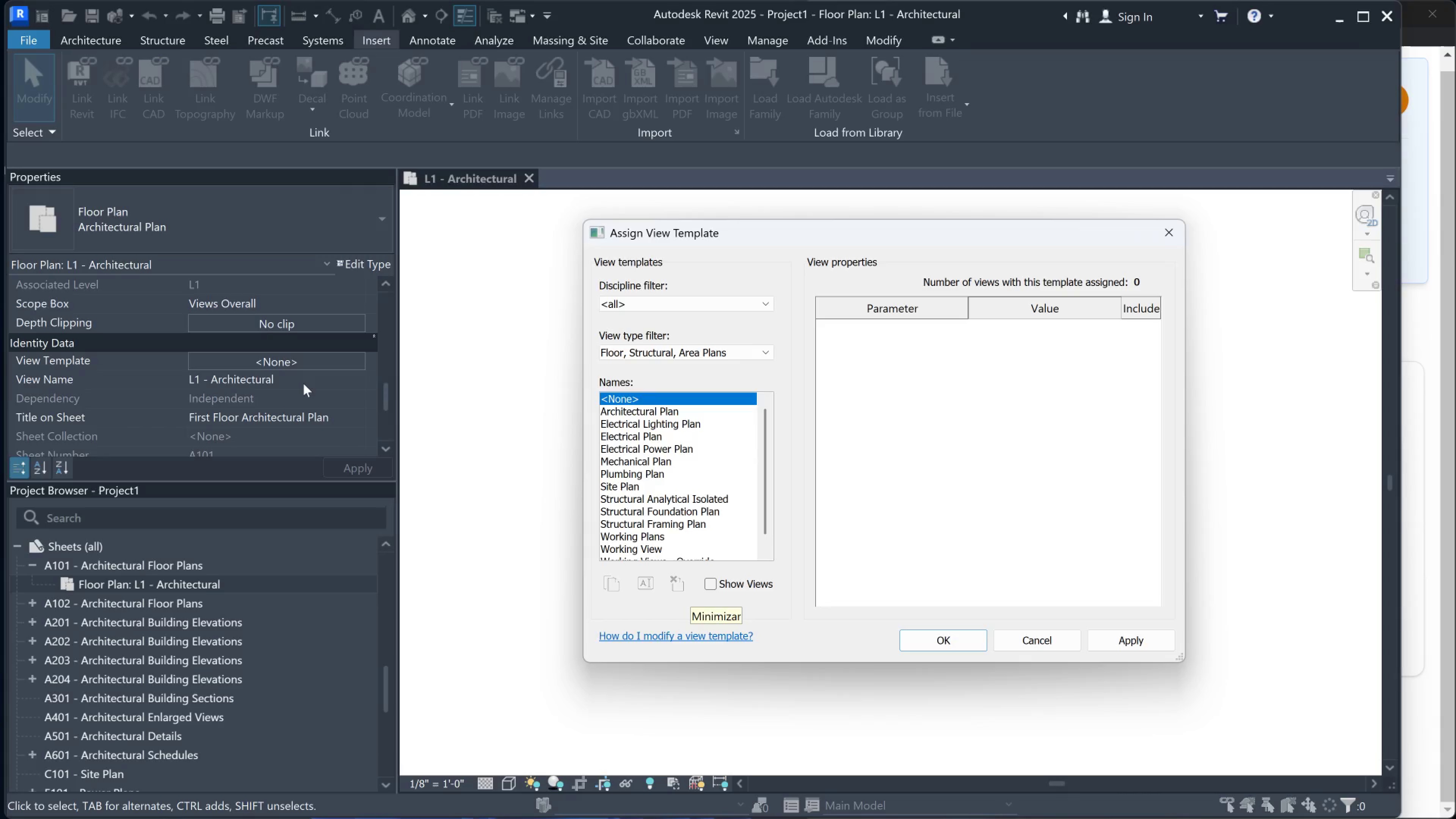 
left_click_drag(start_coordinate=[1173, 219], to_coordinate=[599, 110])
 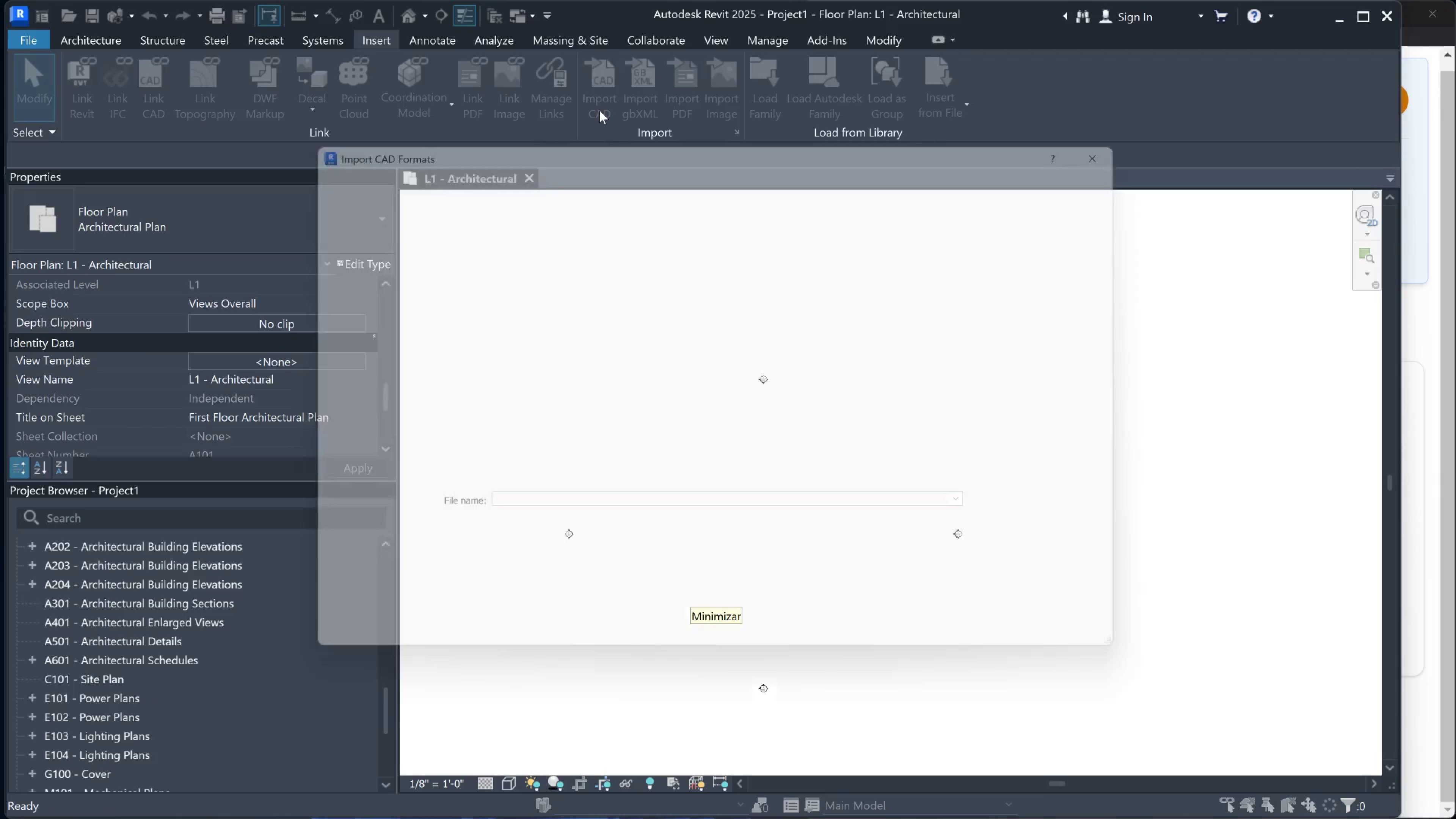 
scroll: coordinate [301, 554], scroll_direction: down, amount: 1.0
 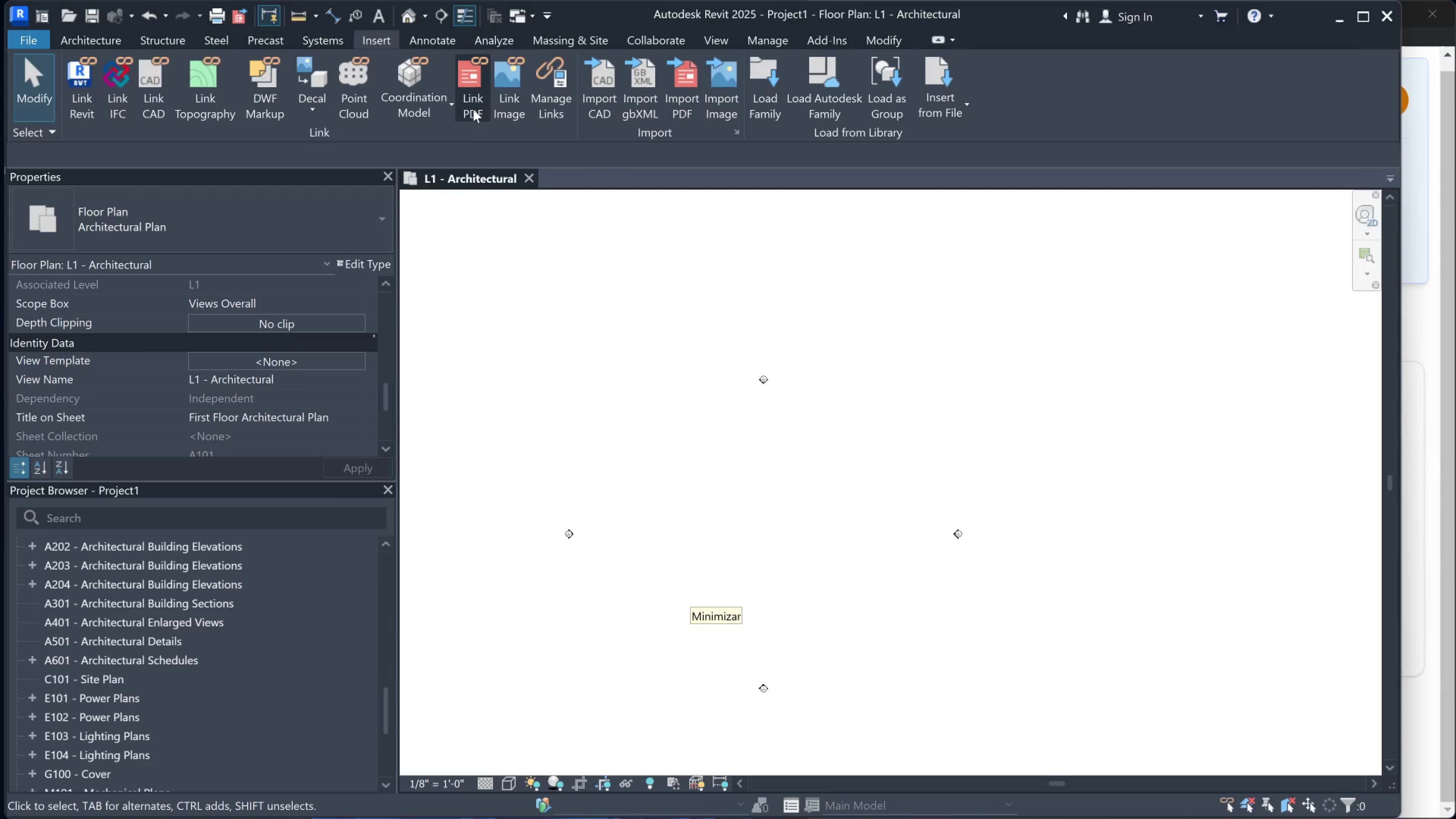 
left_click([599, 110])
 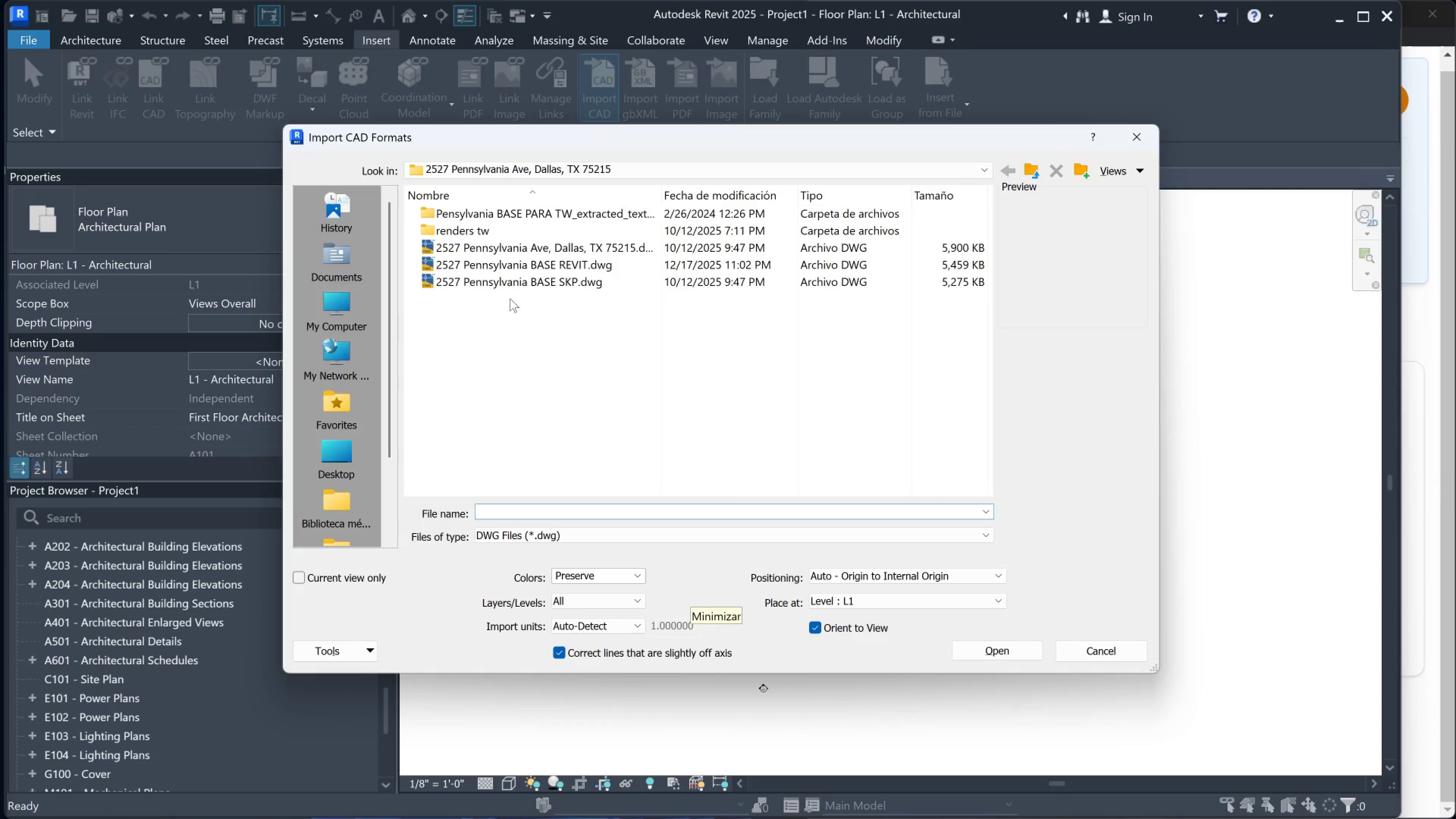 
left_click([548, 264])
 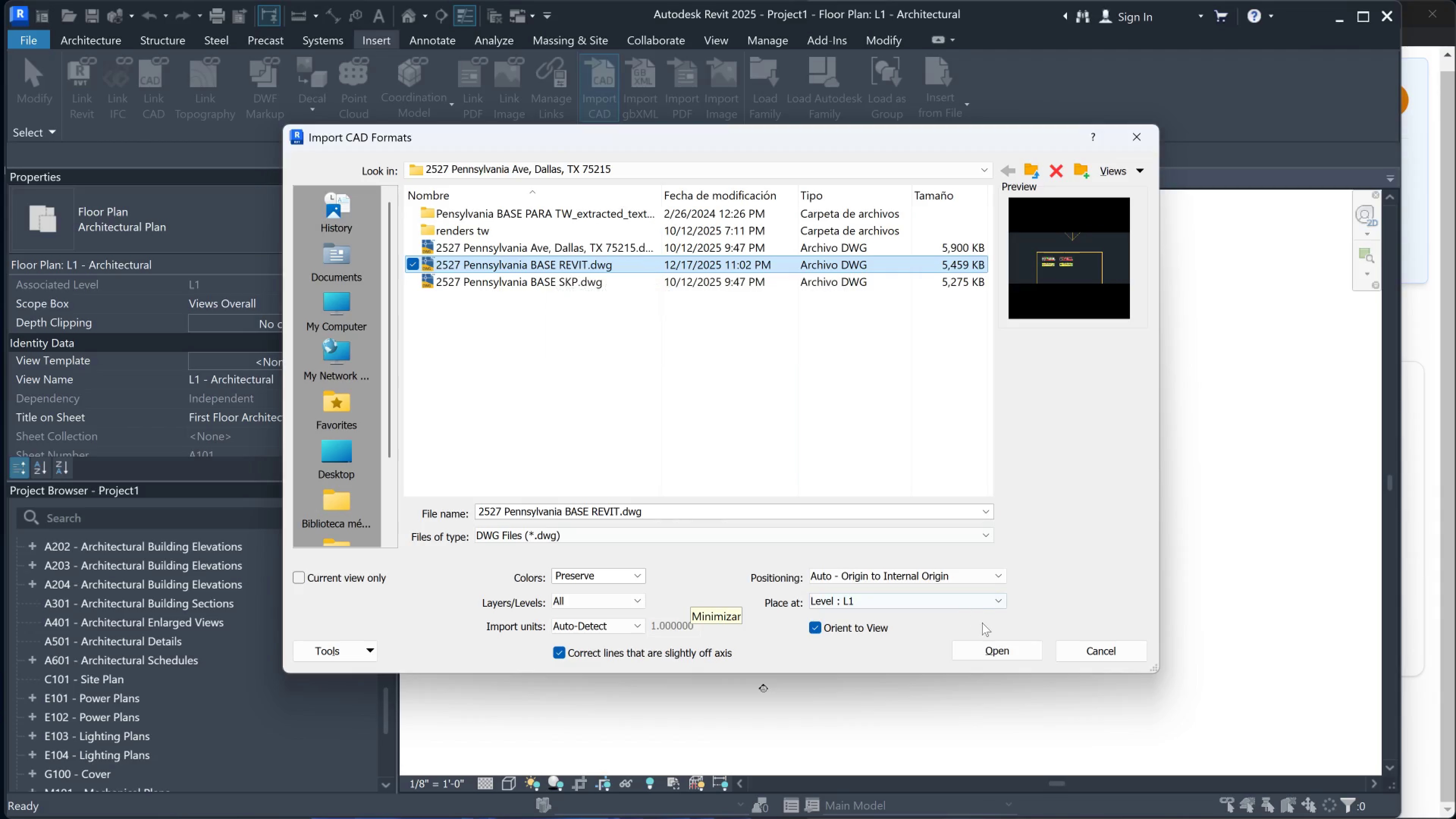 
left_click([984, 648])
 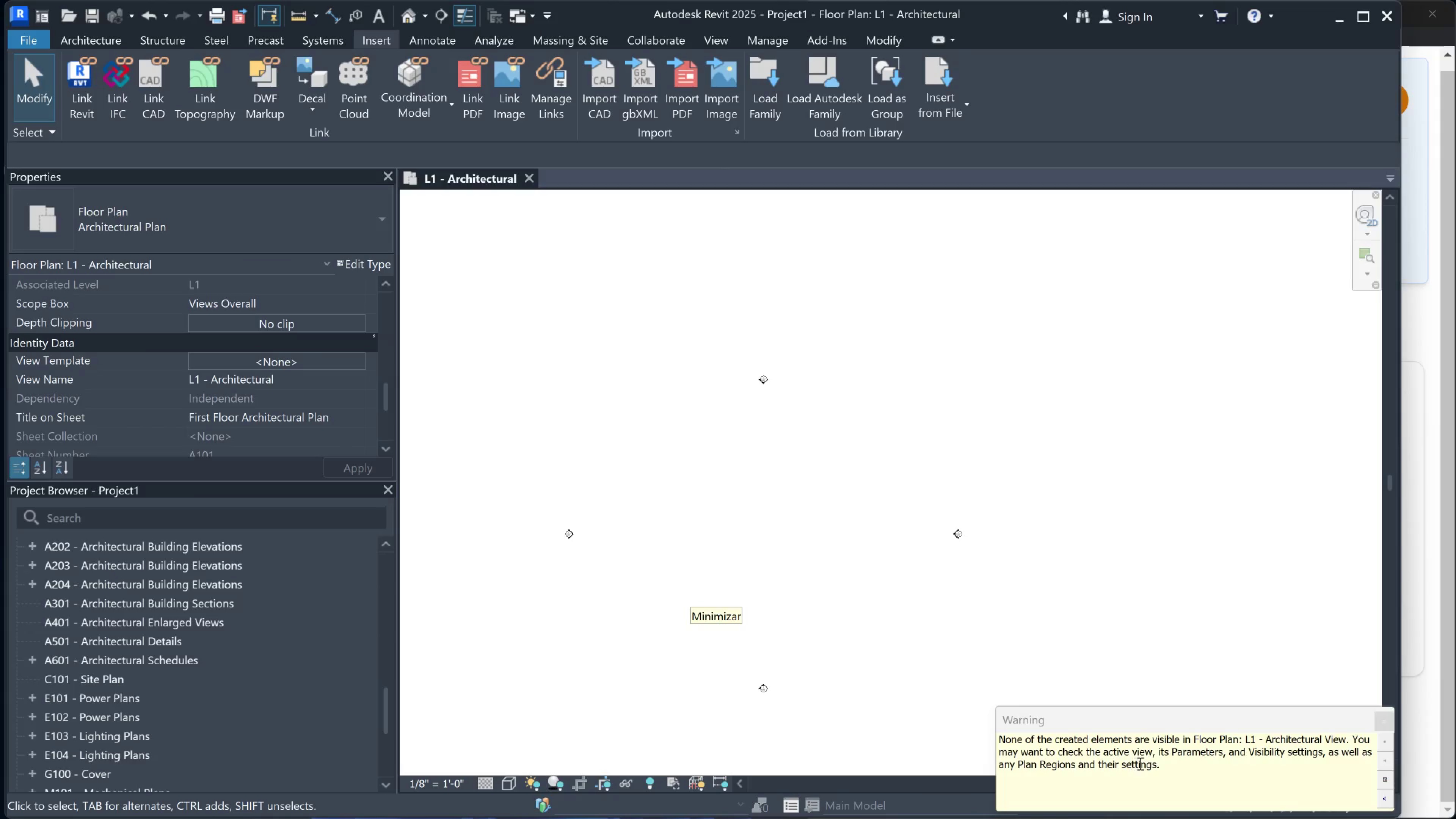 
wait(18.58)
 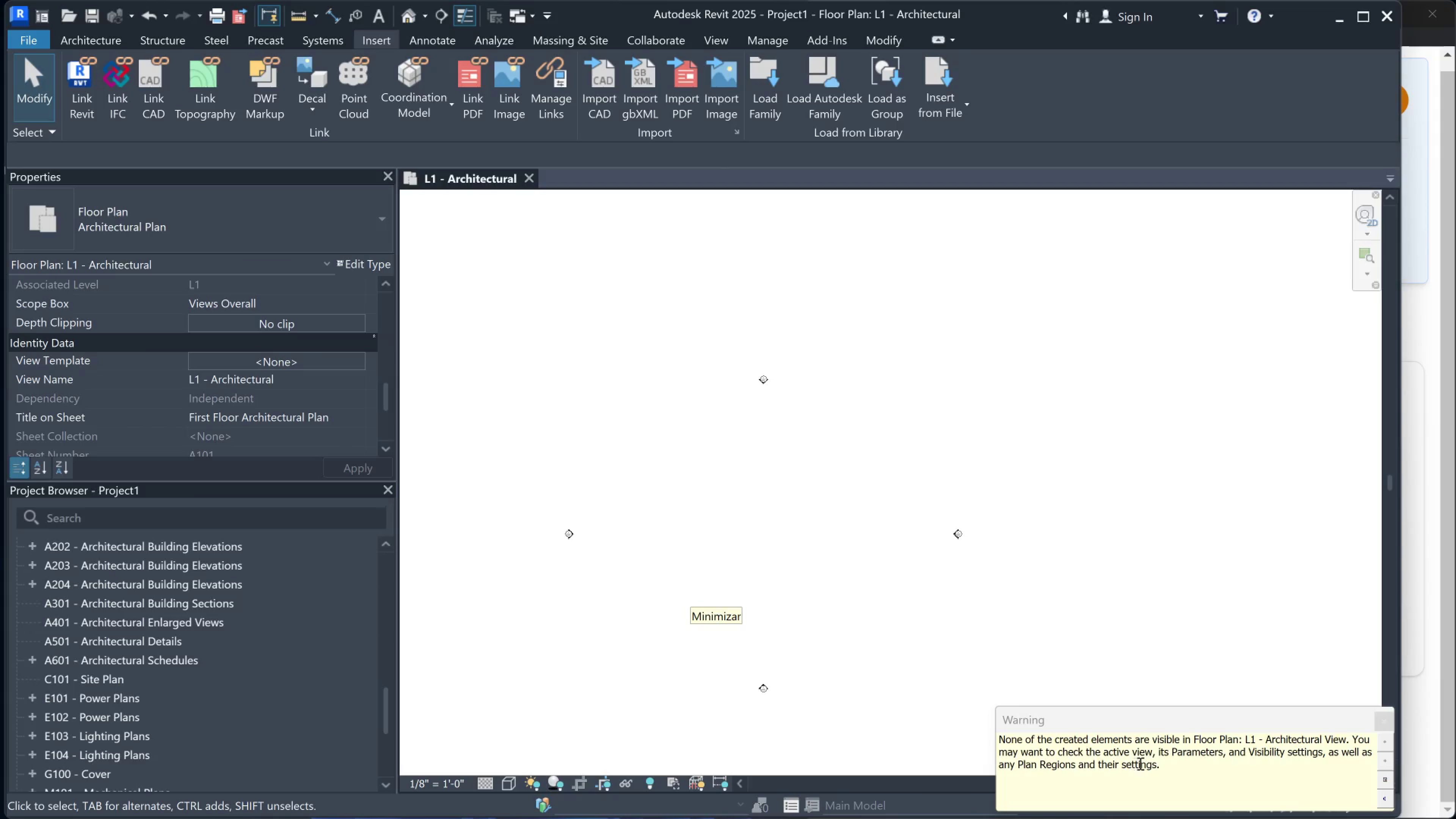 
left_click([814, 486])
 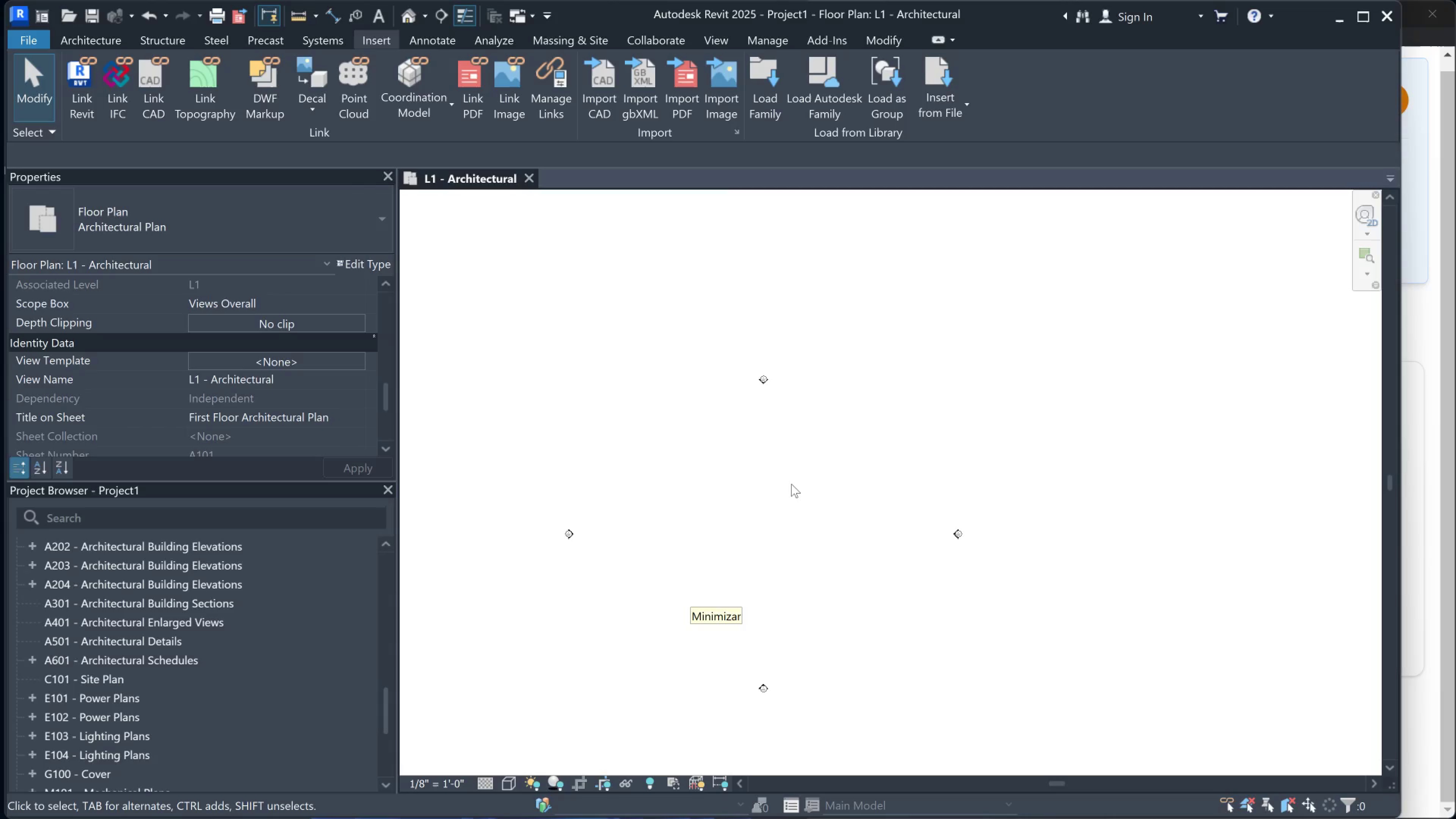 
type(vv)
 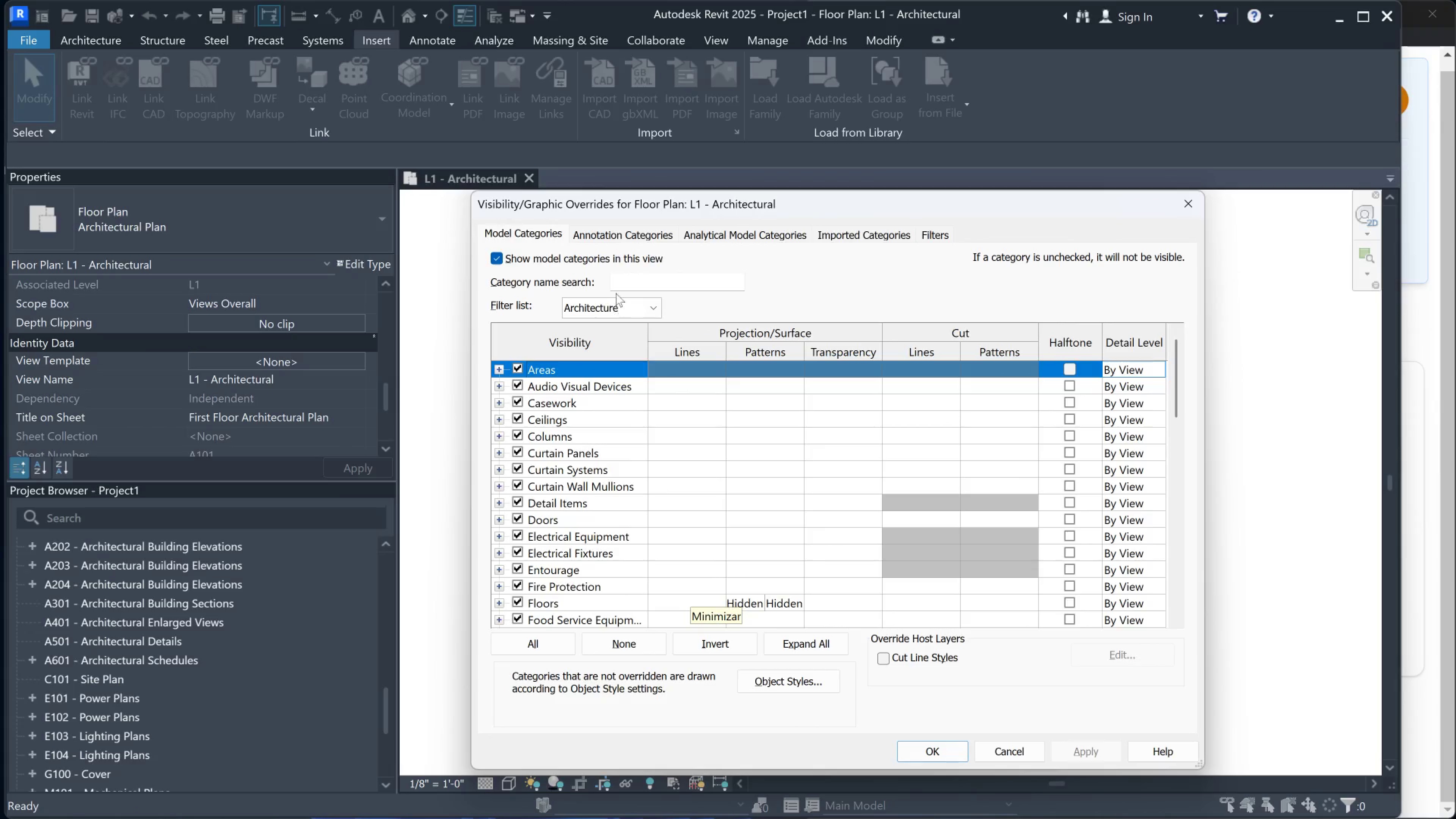 
left_click([649, 303])
 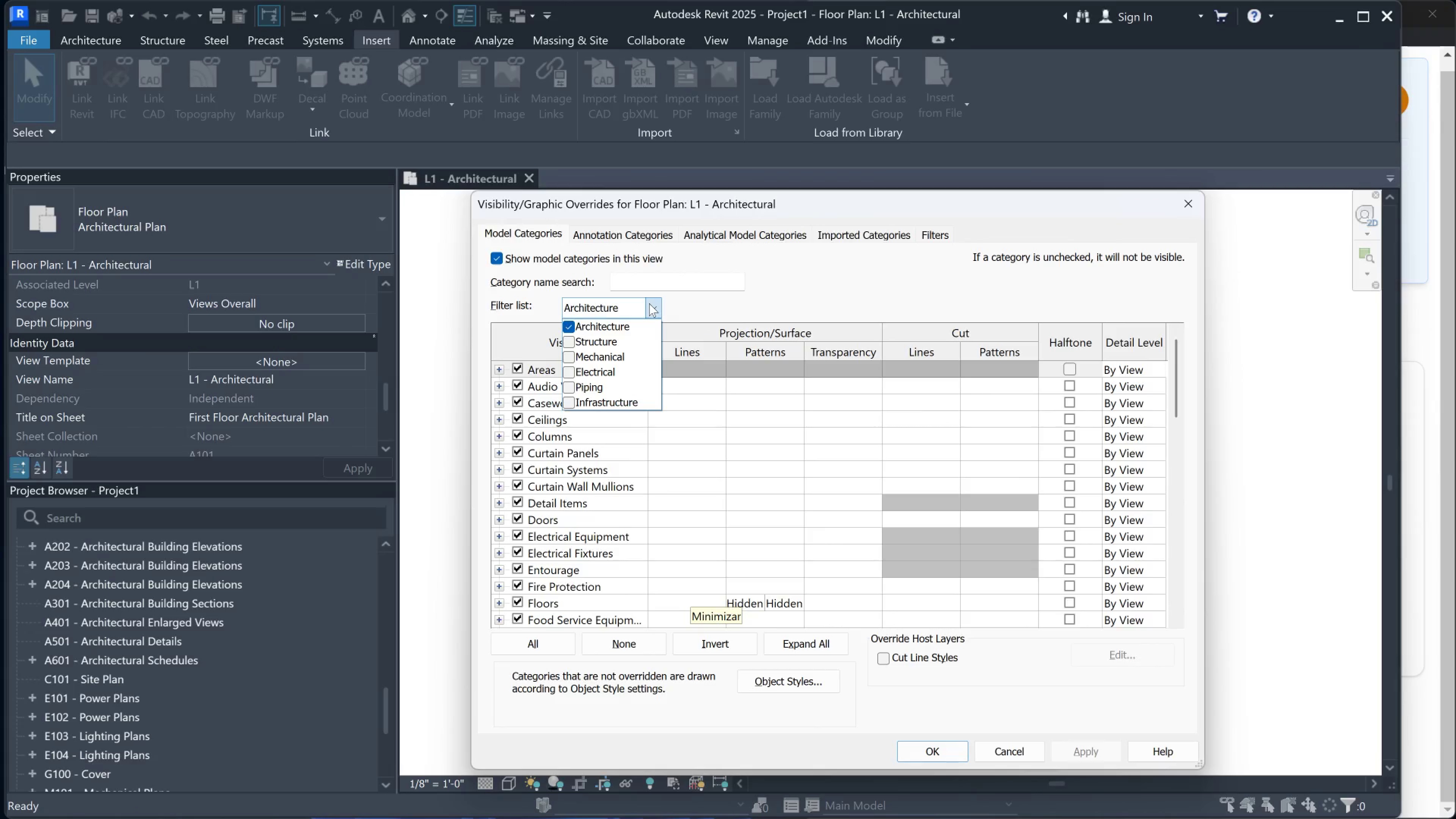 
left_click([649, 303])
 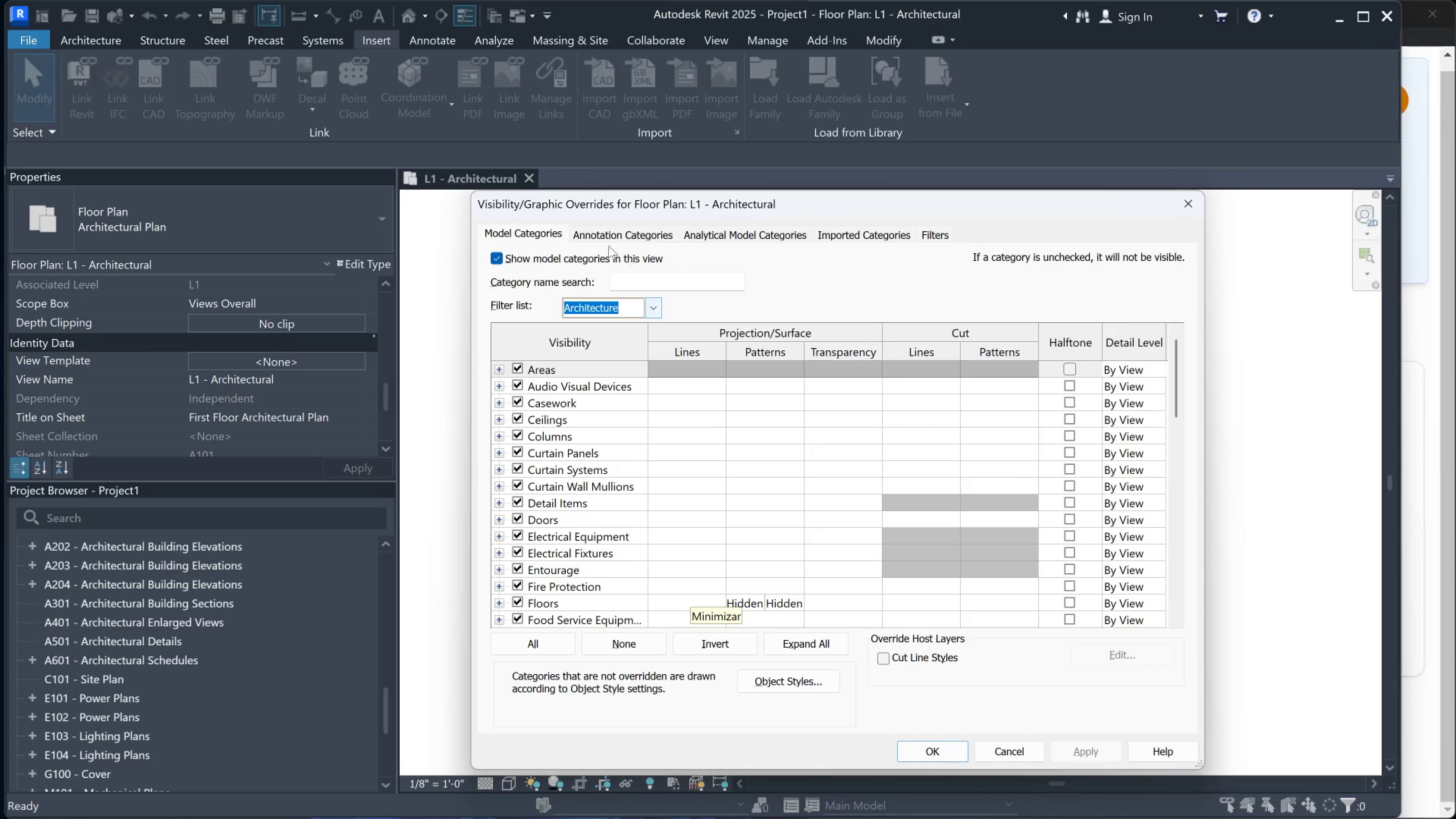 
left_click([602, 226])
 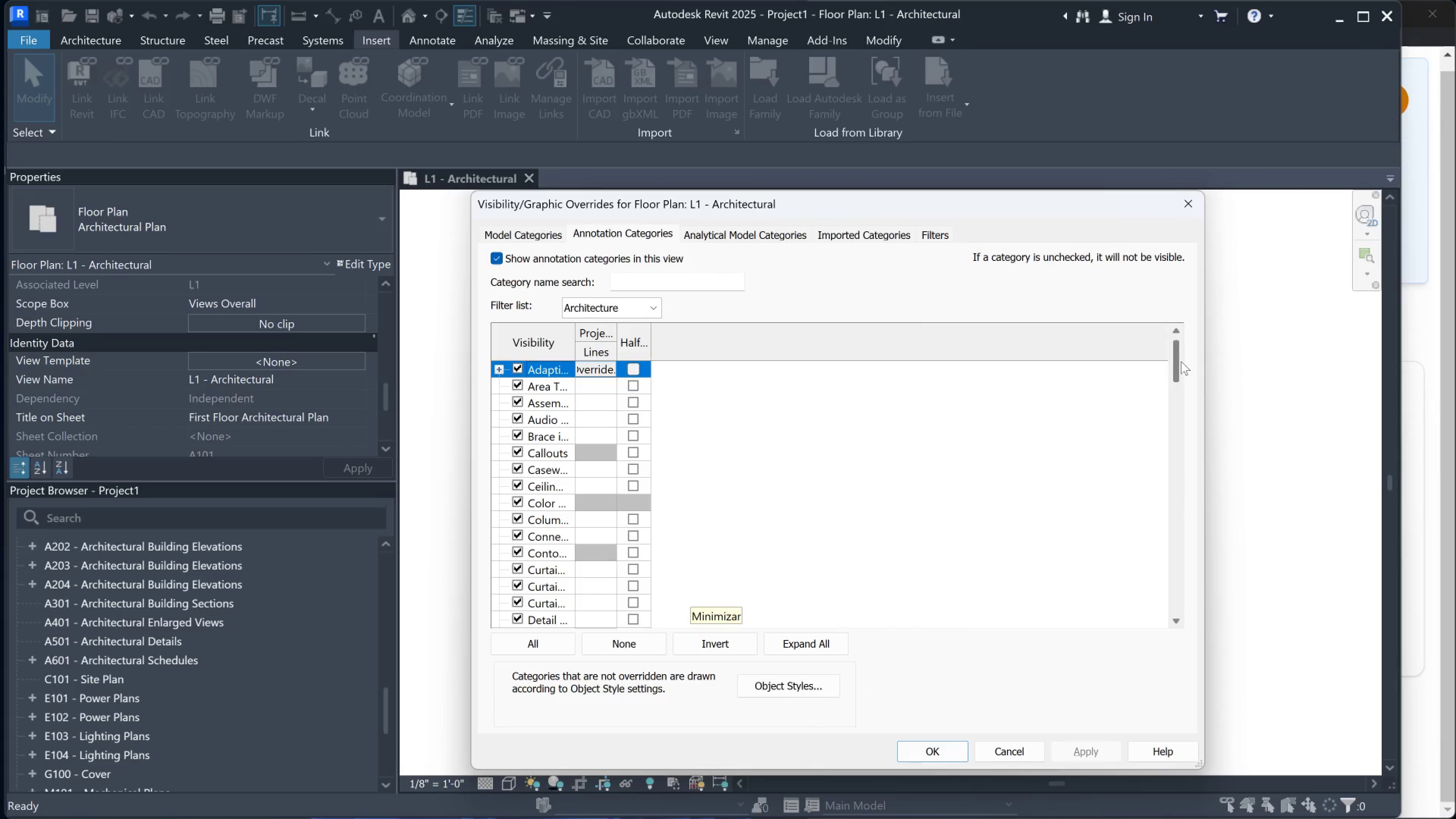 
left_click([698, 281])
 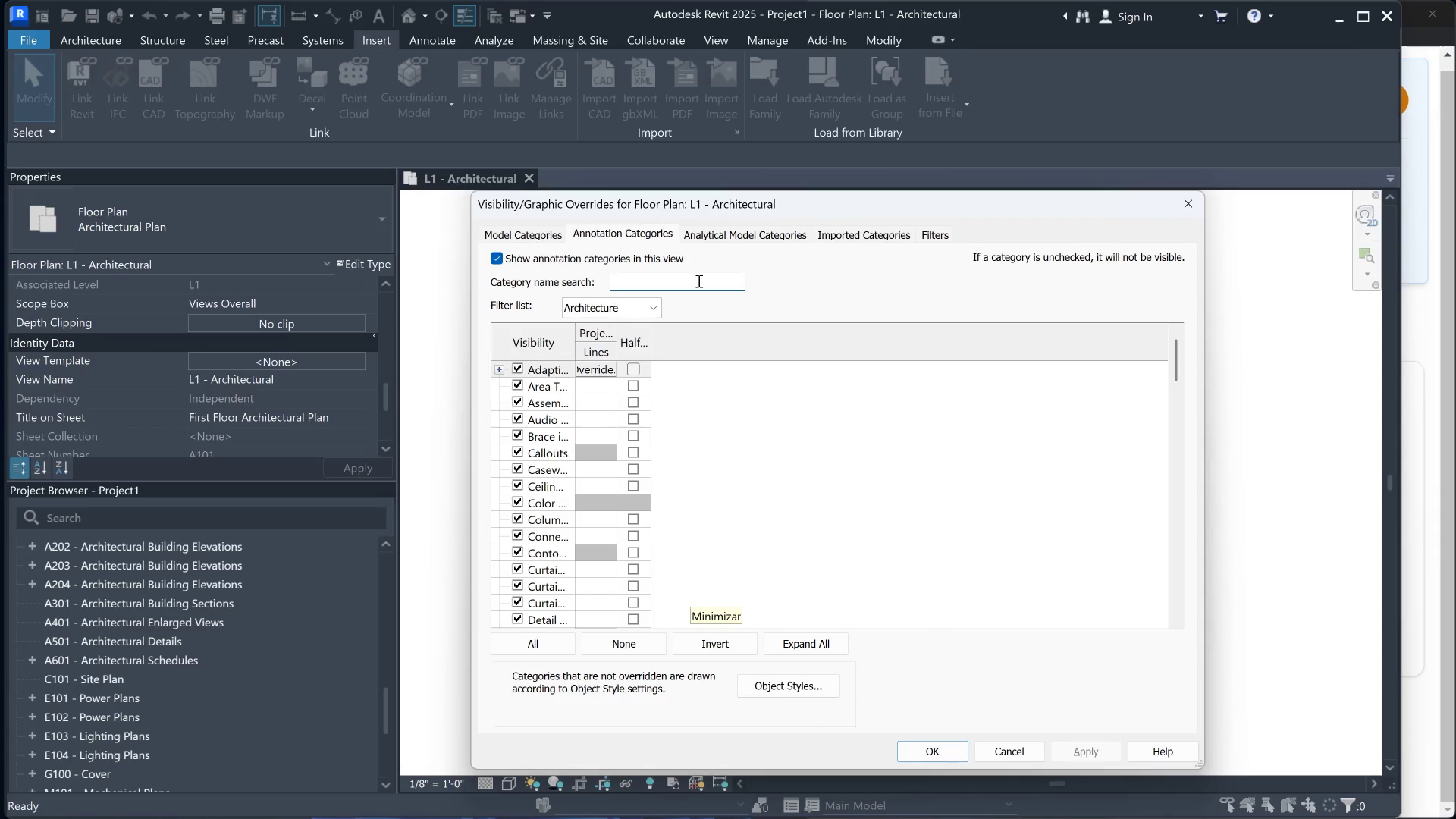 
type(cad)
 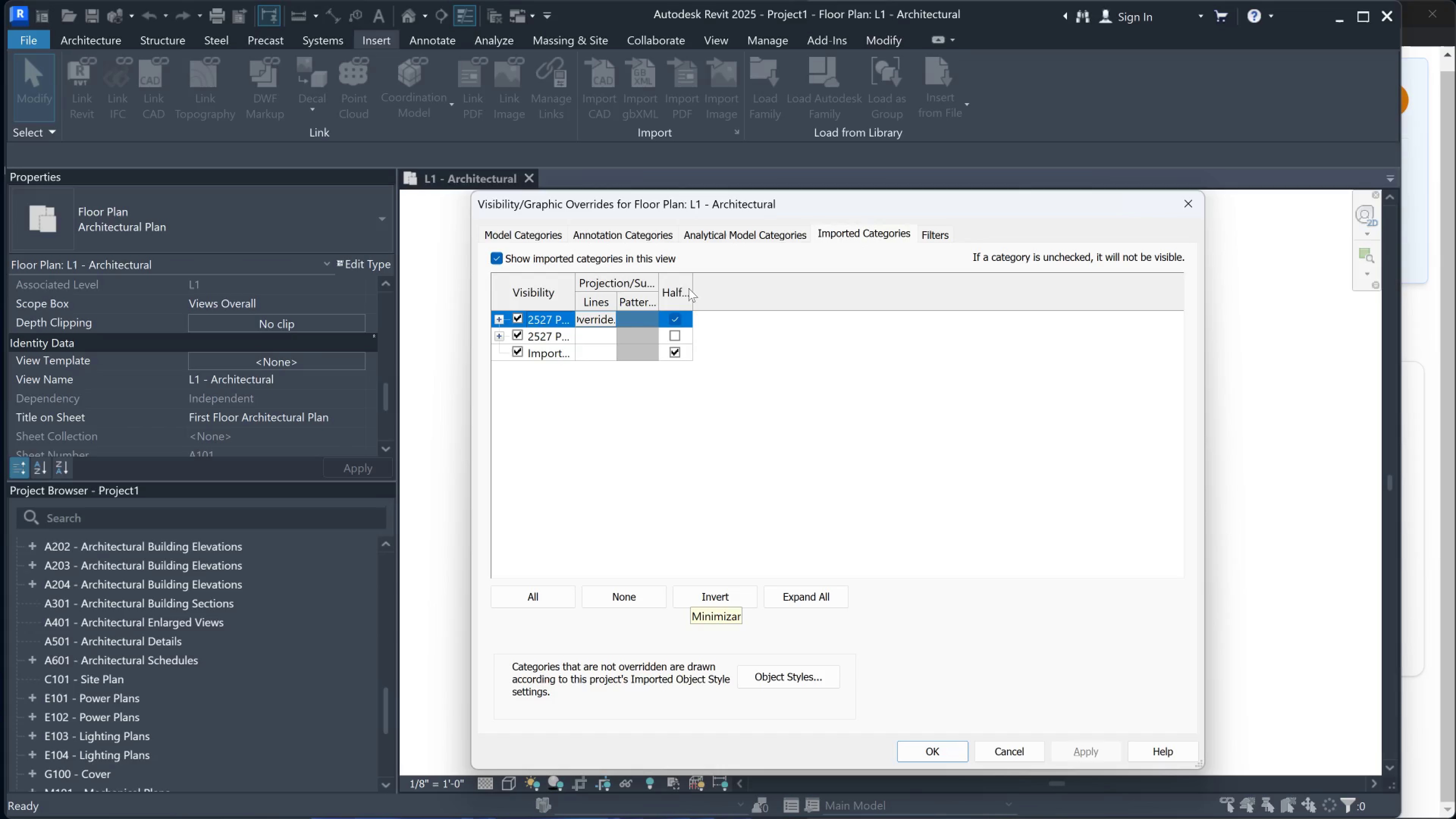 
left_click([676, 337])
 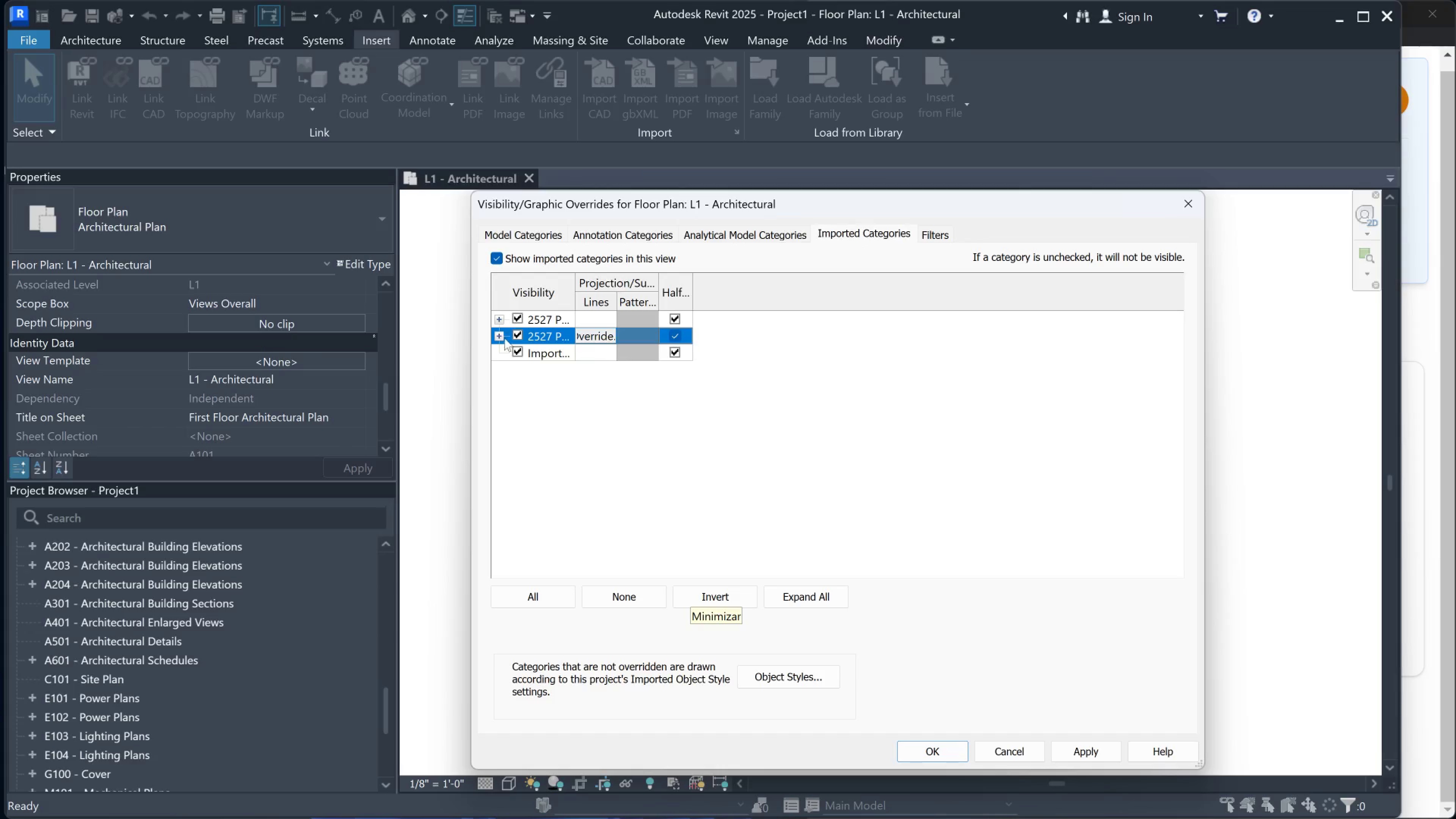 
left_click([678, 336])
 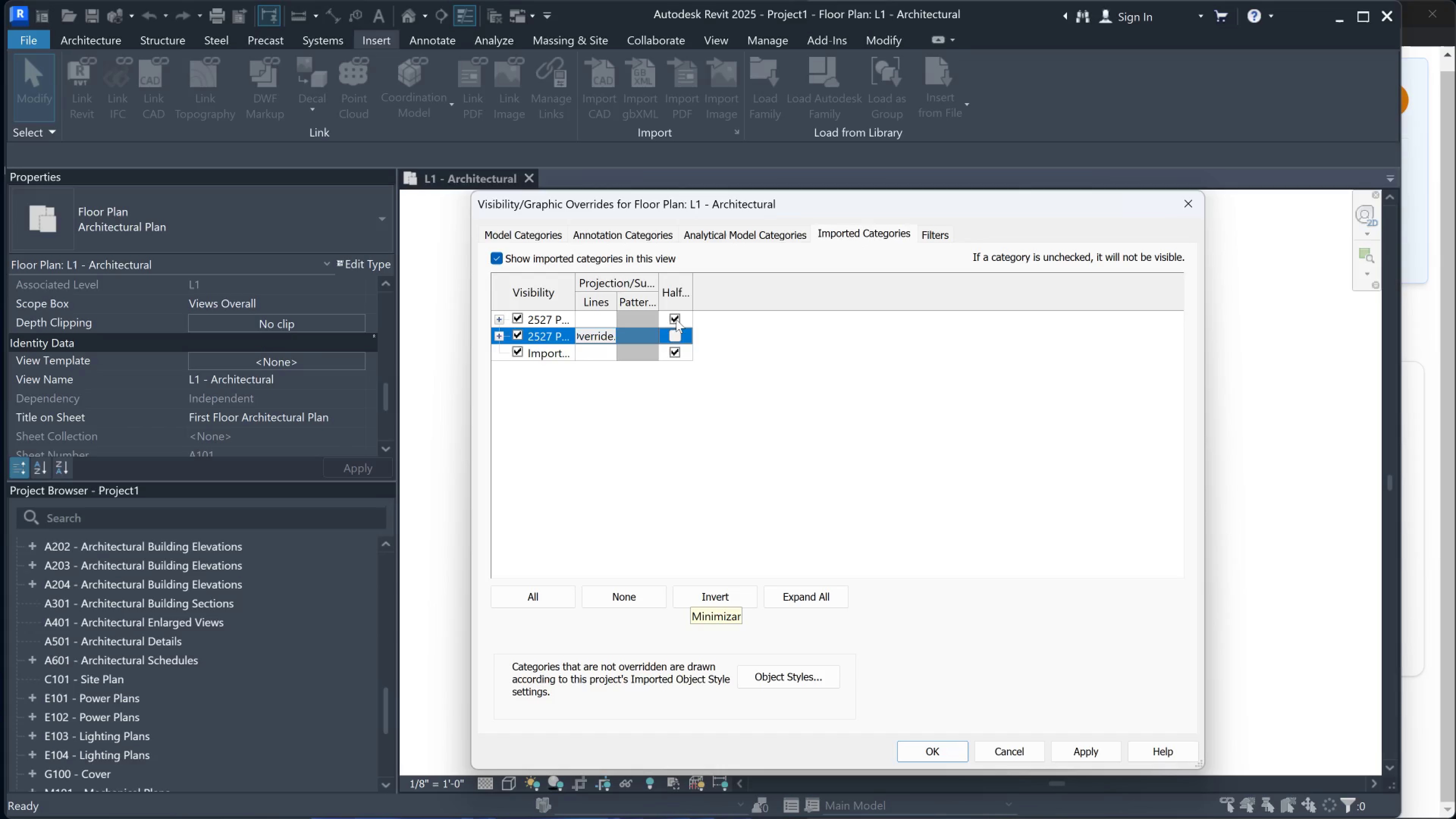 
left_click([676, 319])
 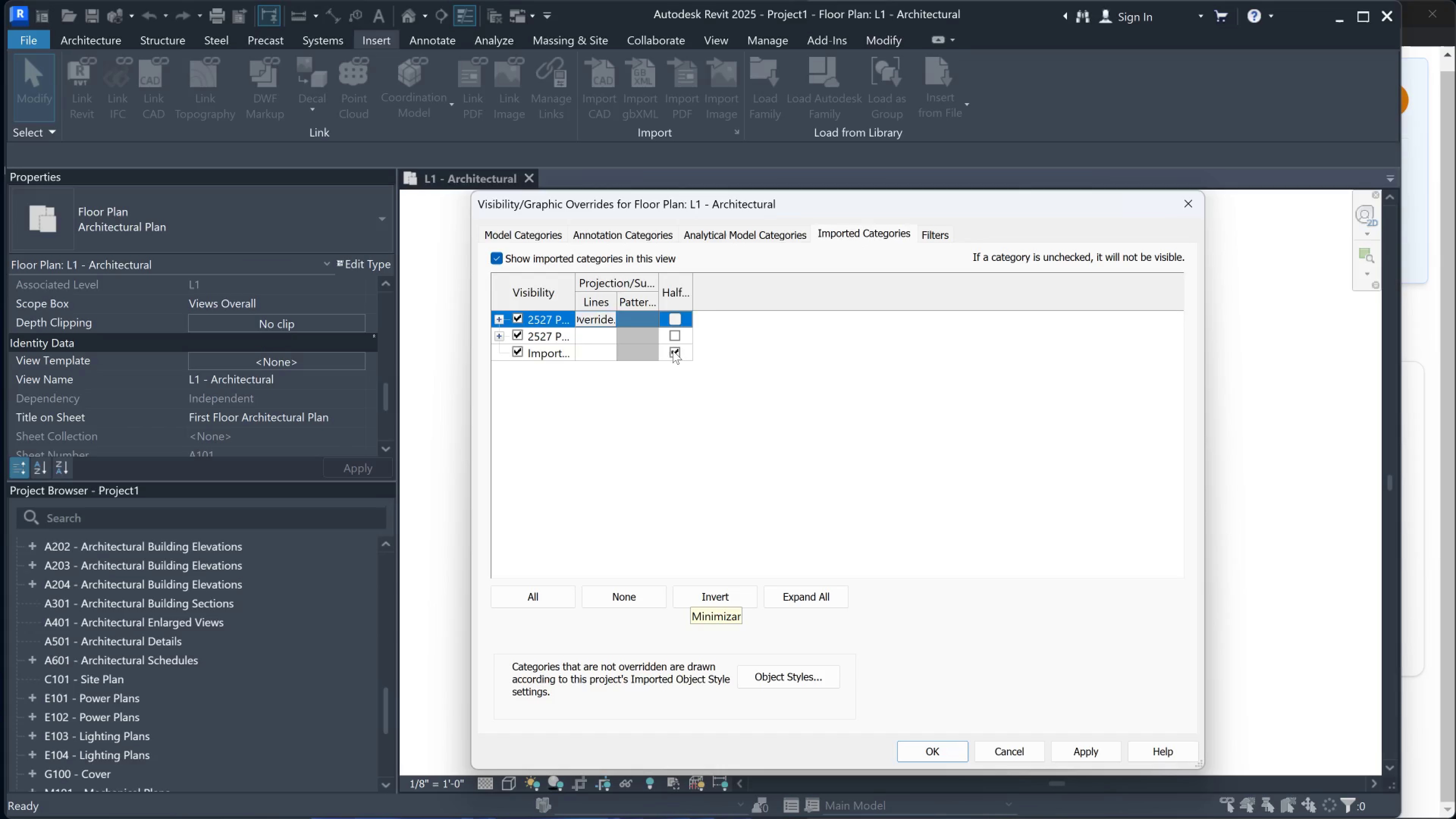 
left_click([673, 355])
 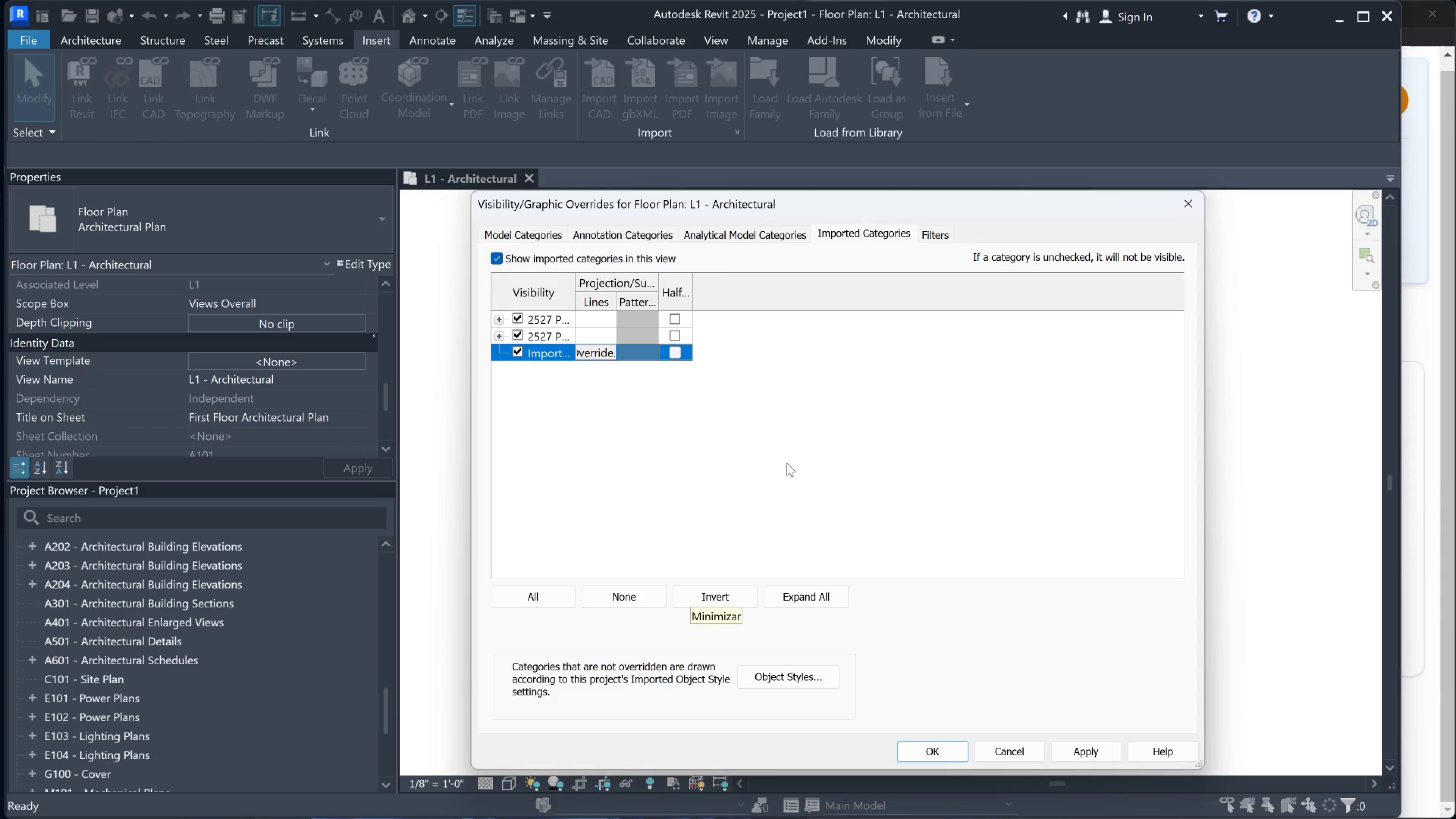 
left_click([1070, 746])
 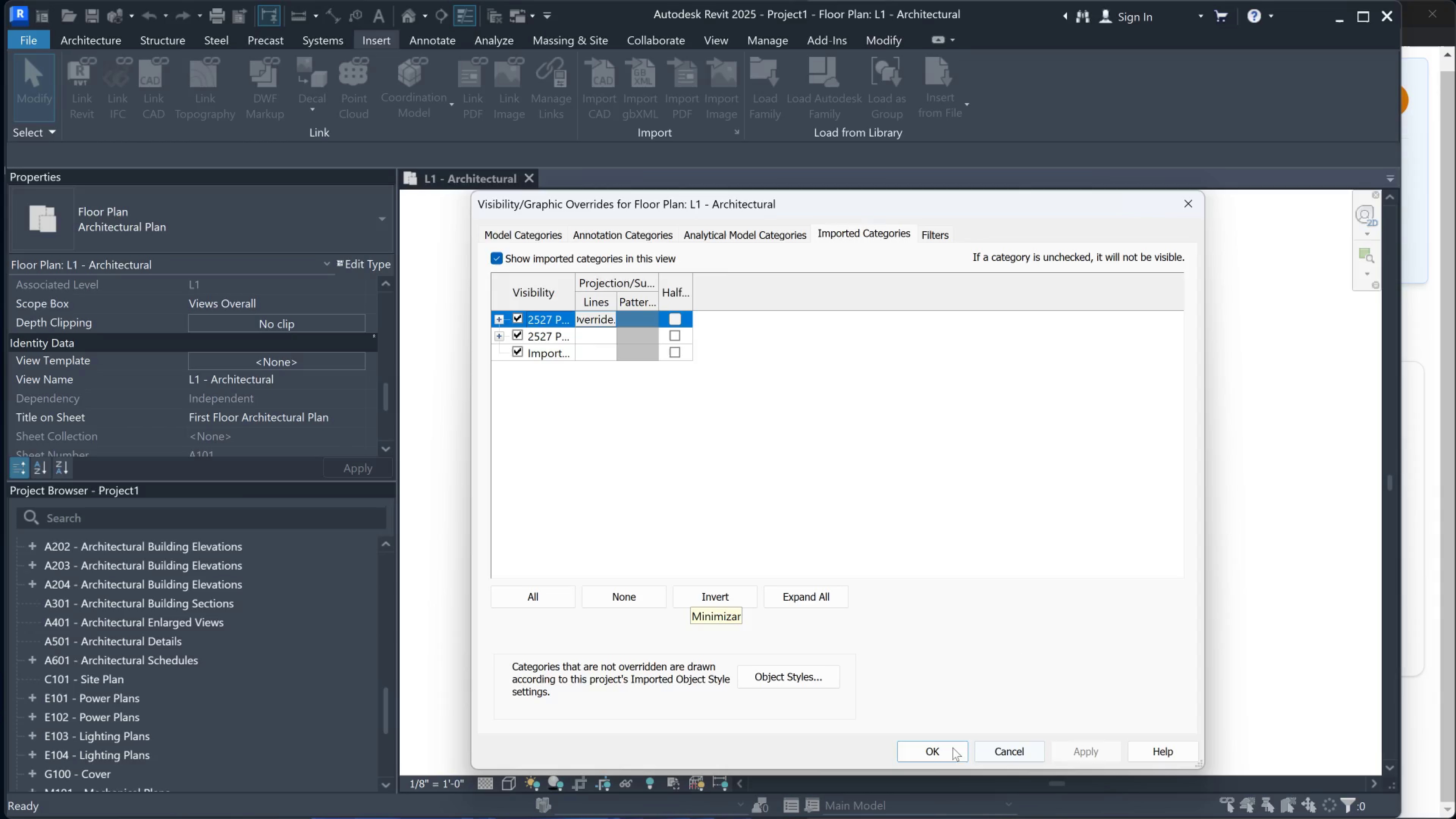 
left_click([932, 751])
 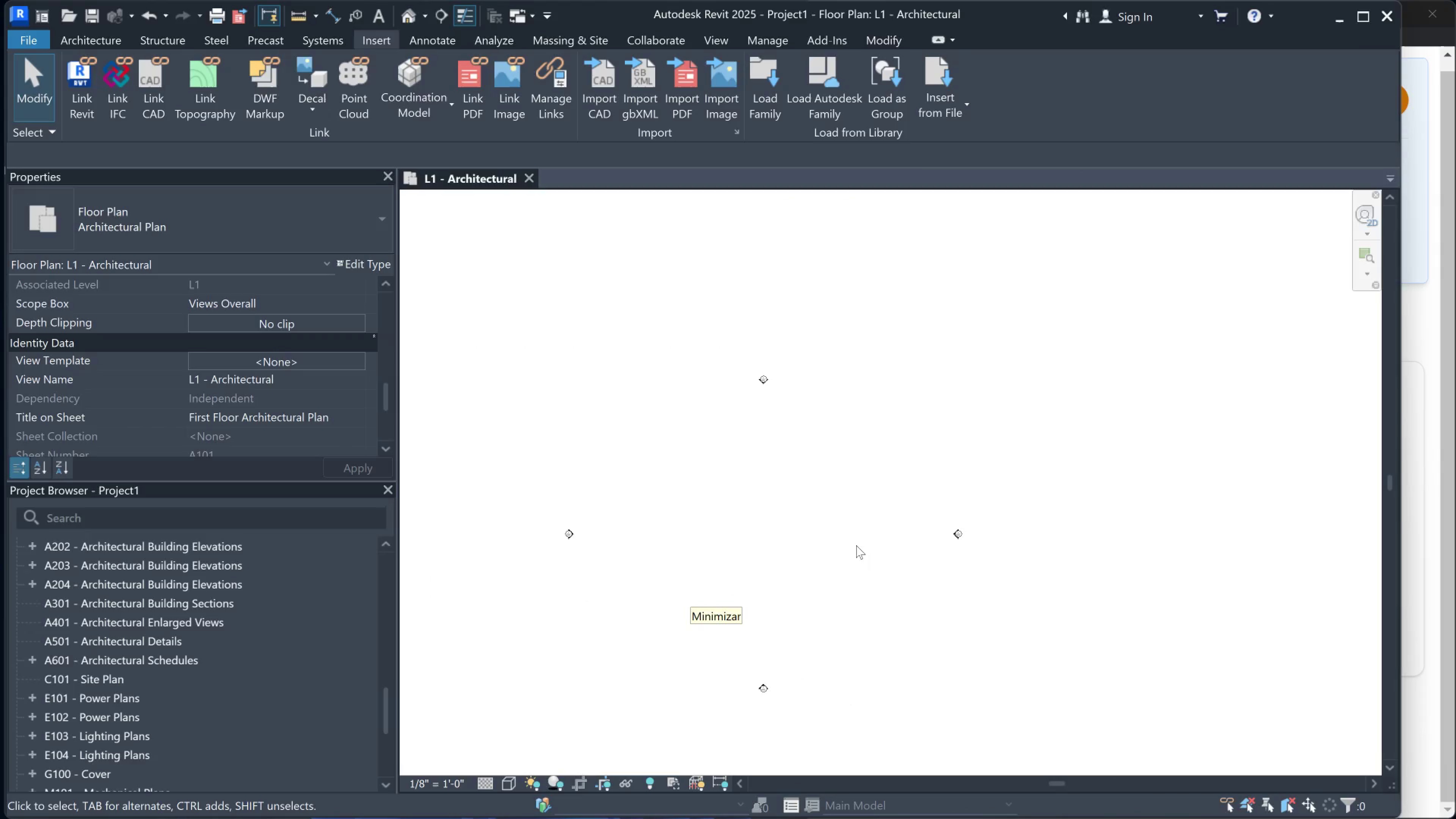 
double_click([761, 489])
 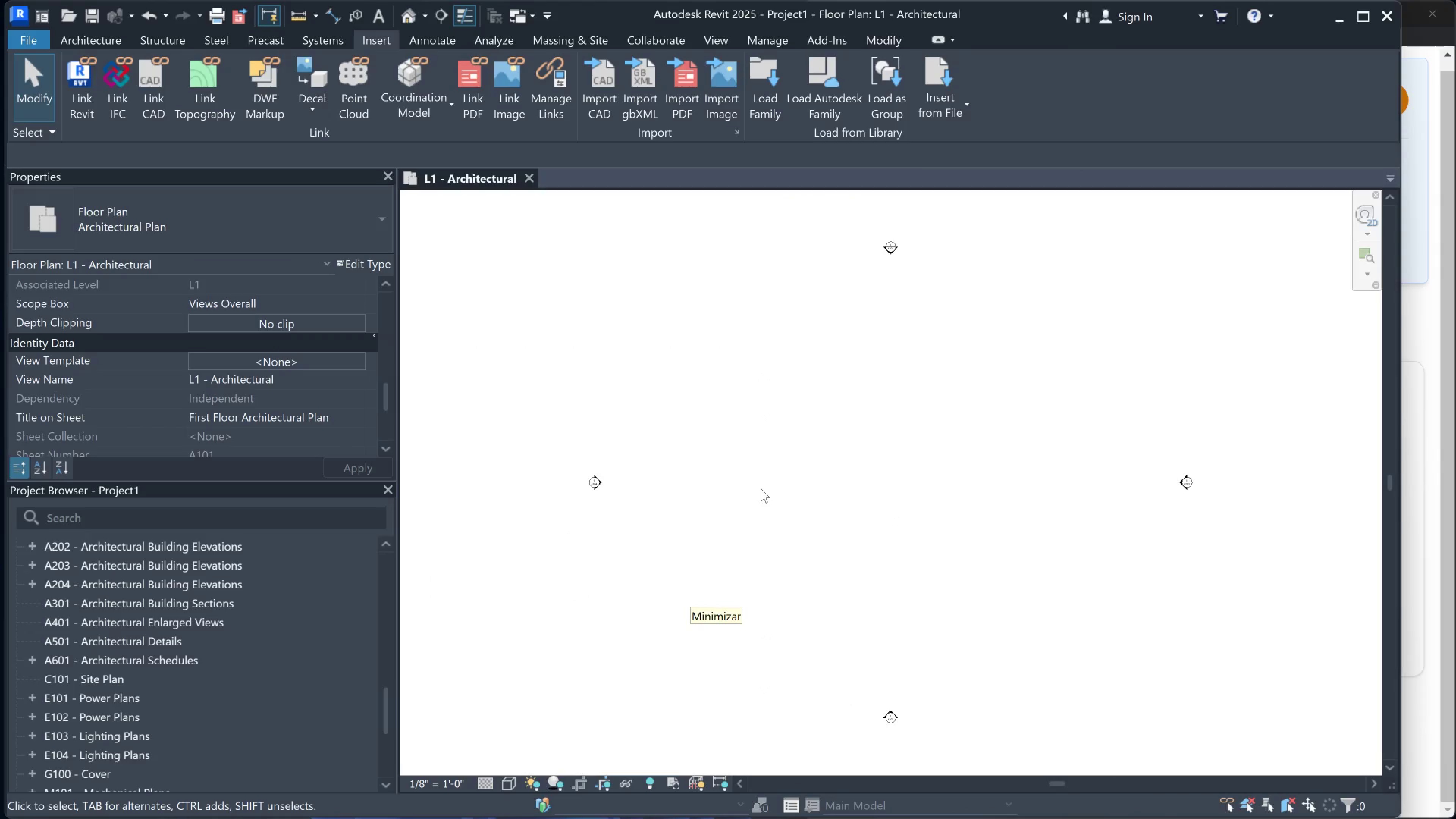 
scroll: coordinate [766, 486], scroll_direction: down, amount: 3.0
 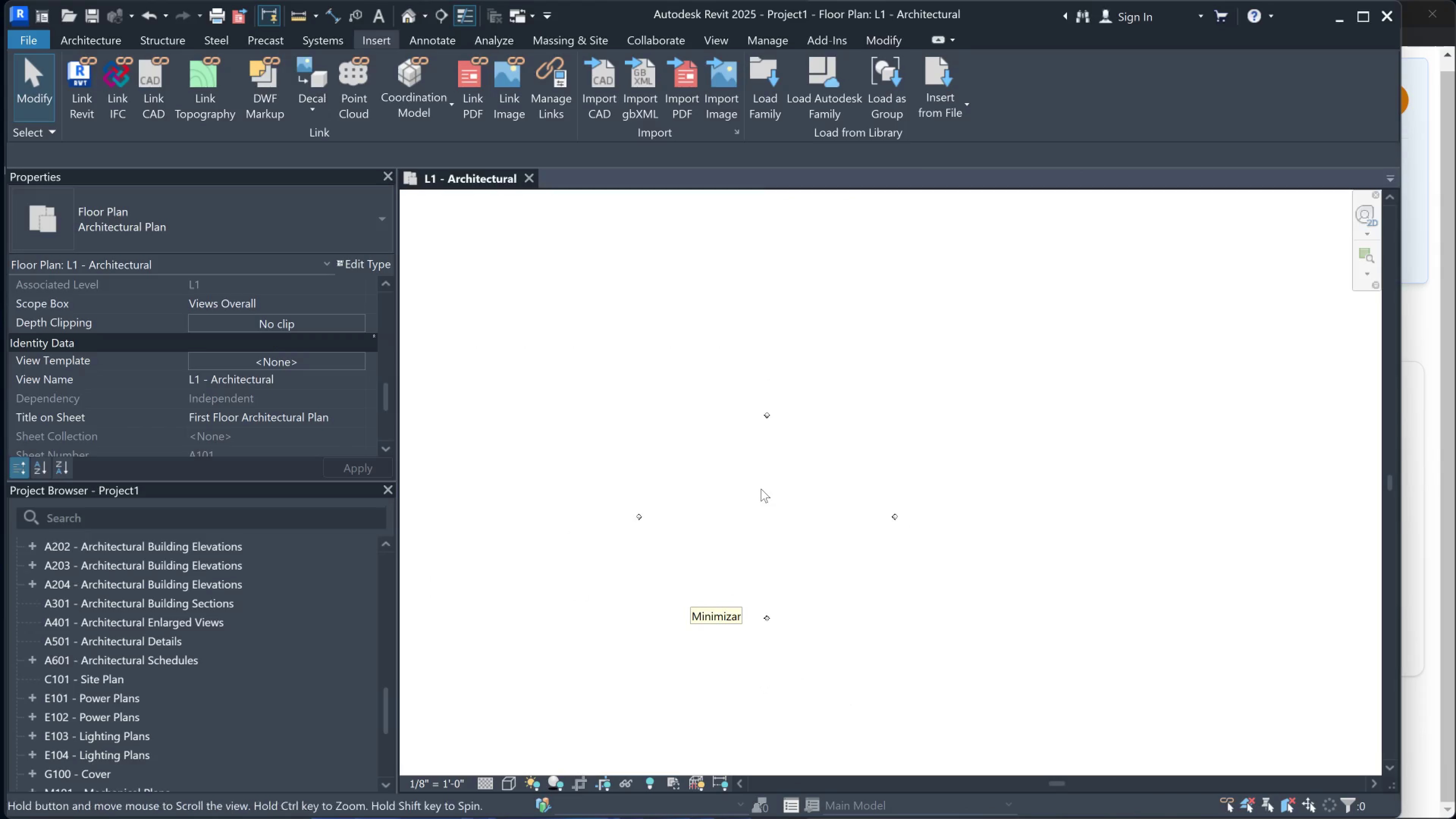 
triple_click([761, 489])
 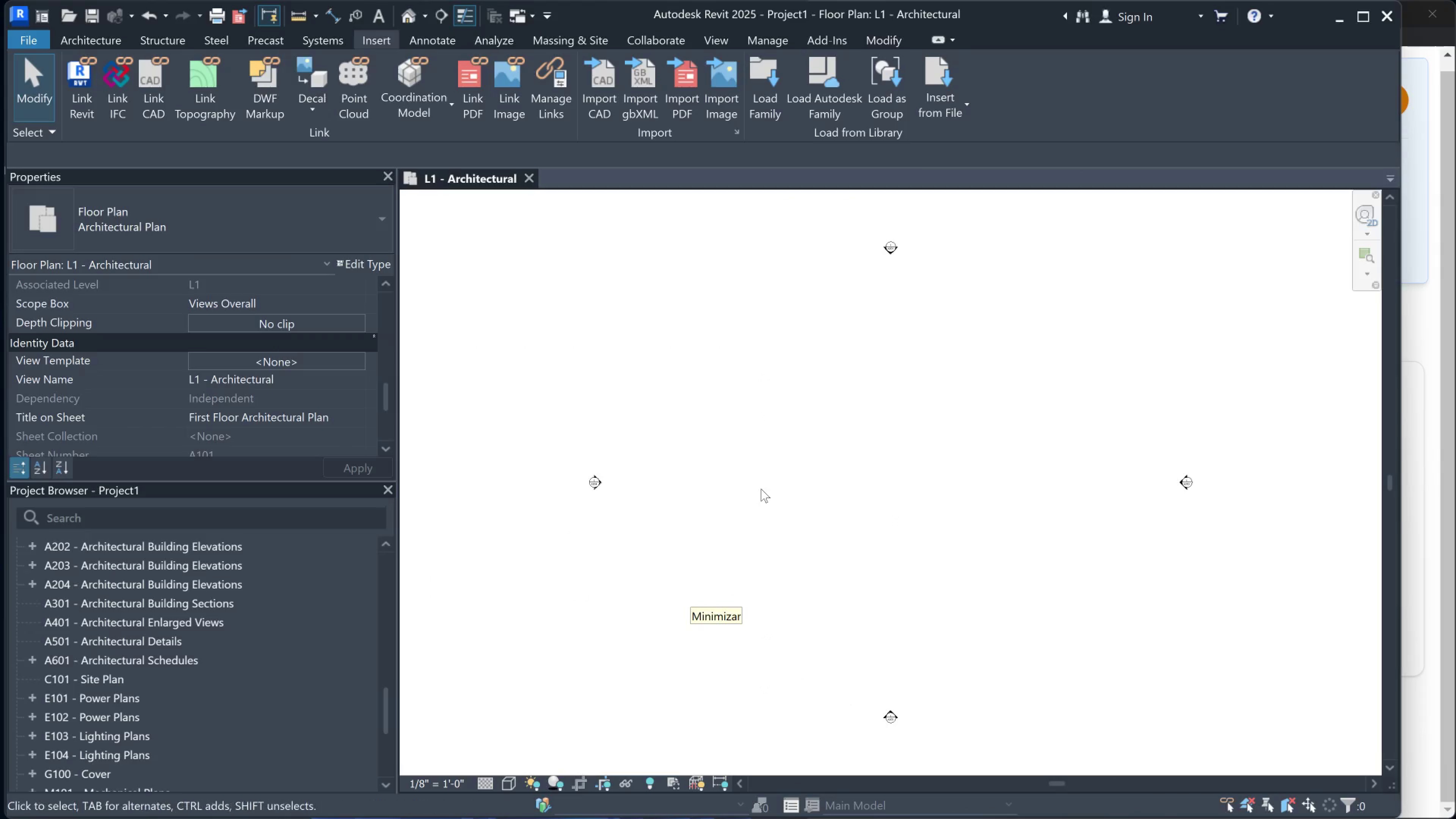 
triple_click([761, 489])
 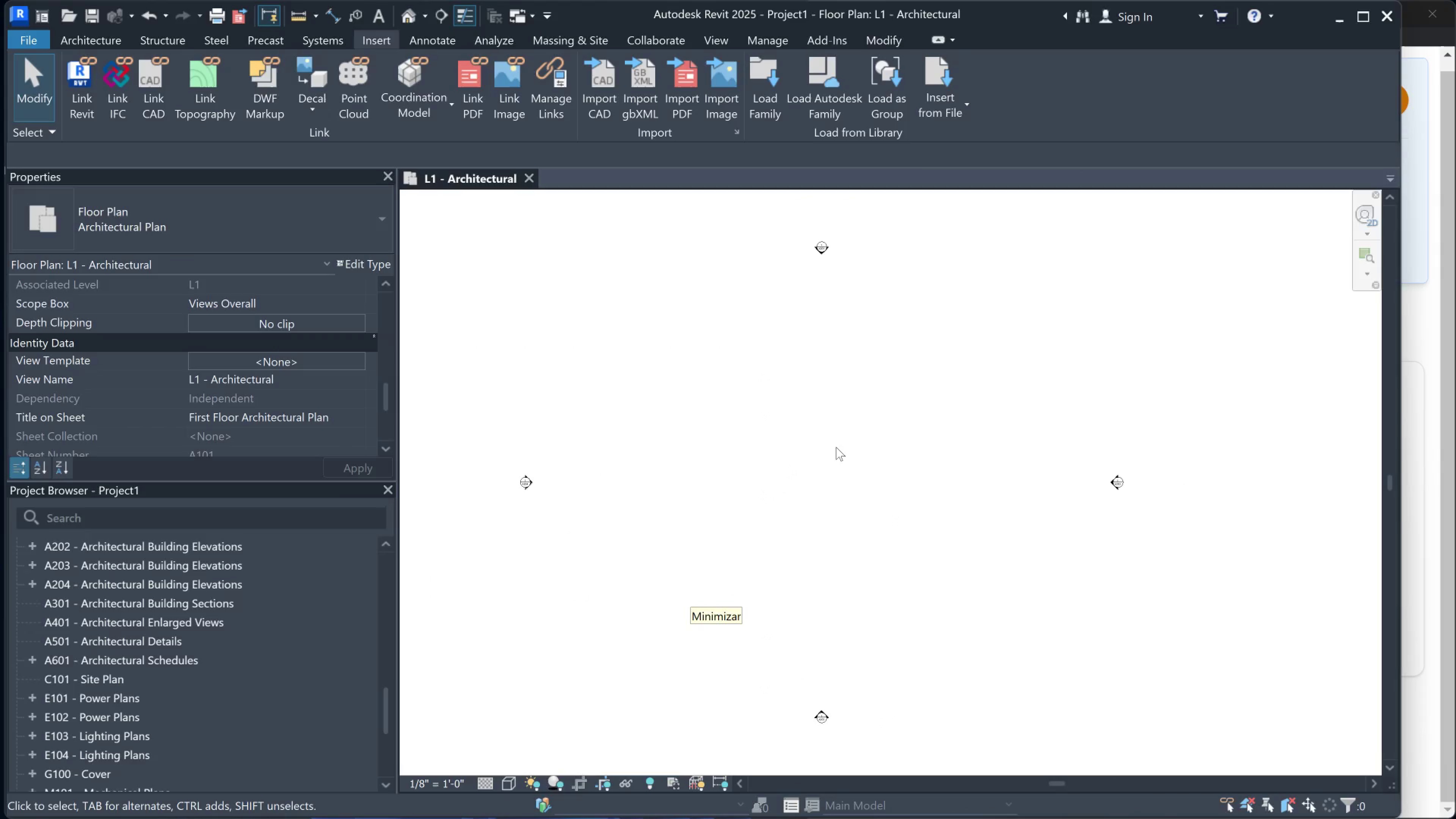 
double_click([844, 439])
 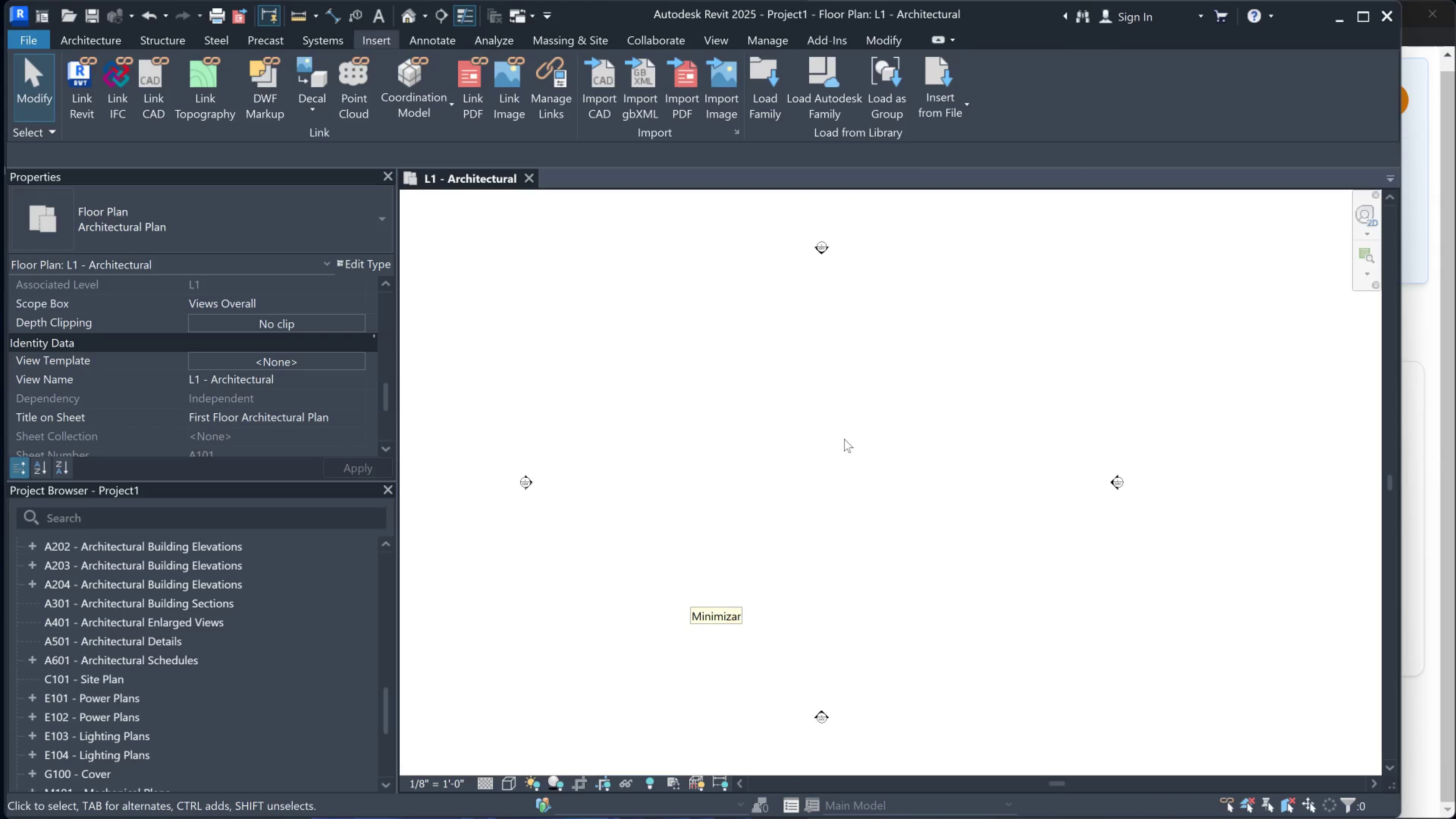 
triple_click([844, 439])
 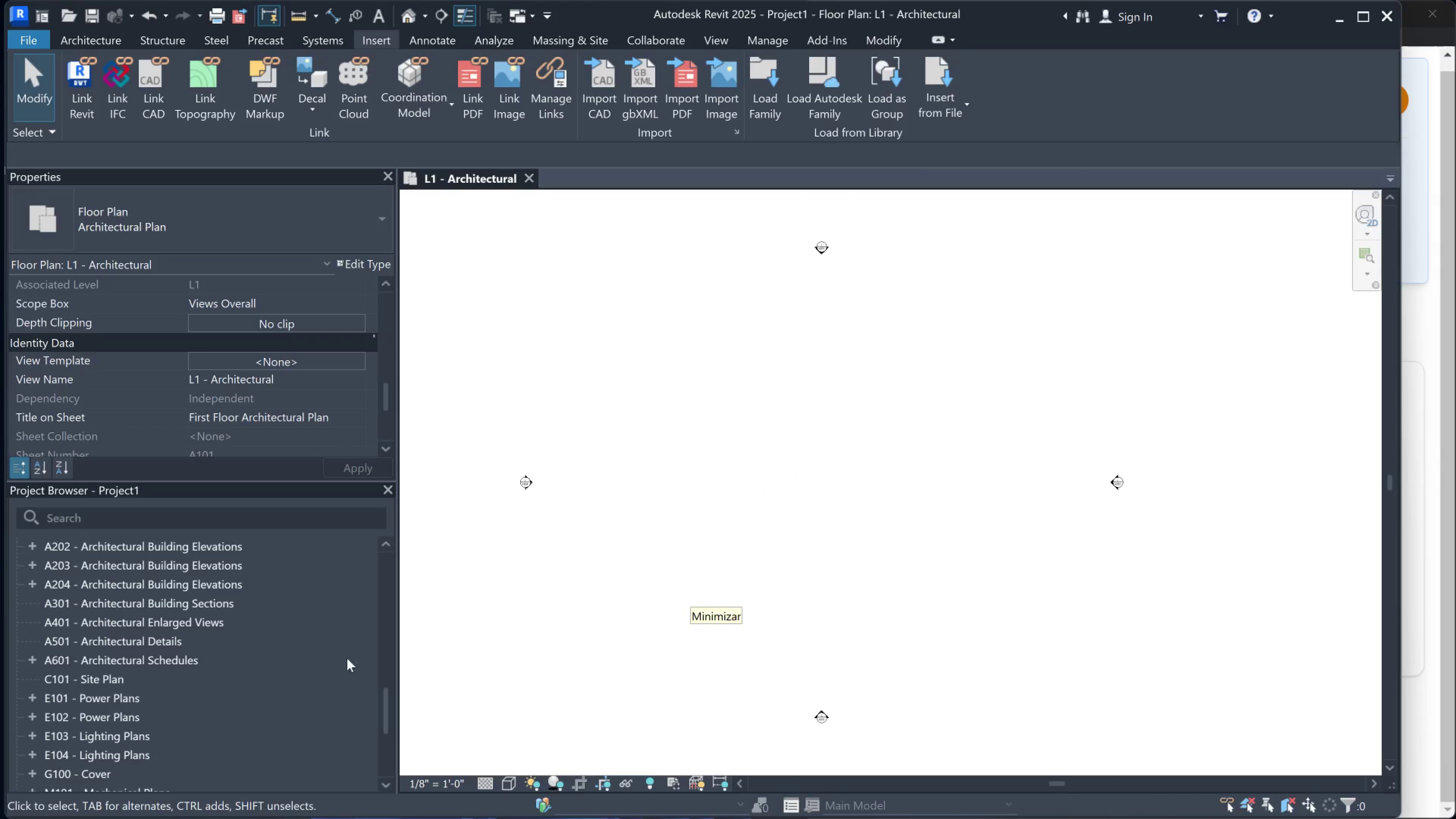 
scroll: coordinate [127, 601], scroll_direction: up, amount: 12.0
 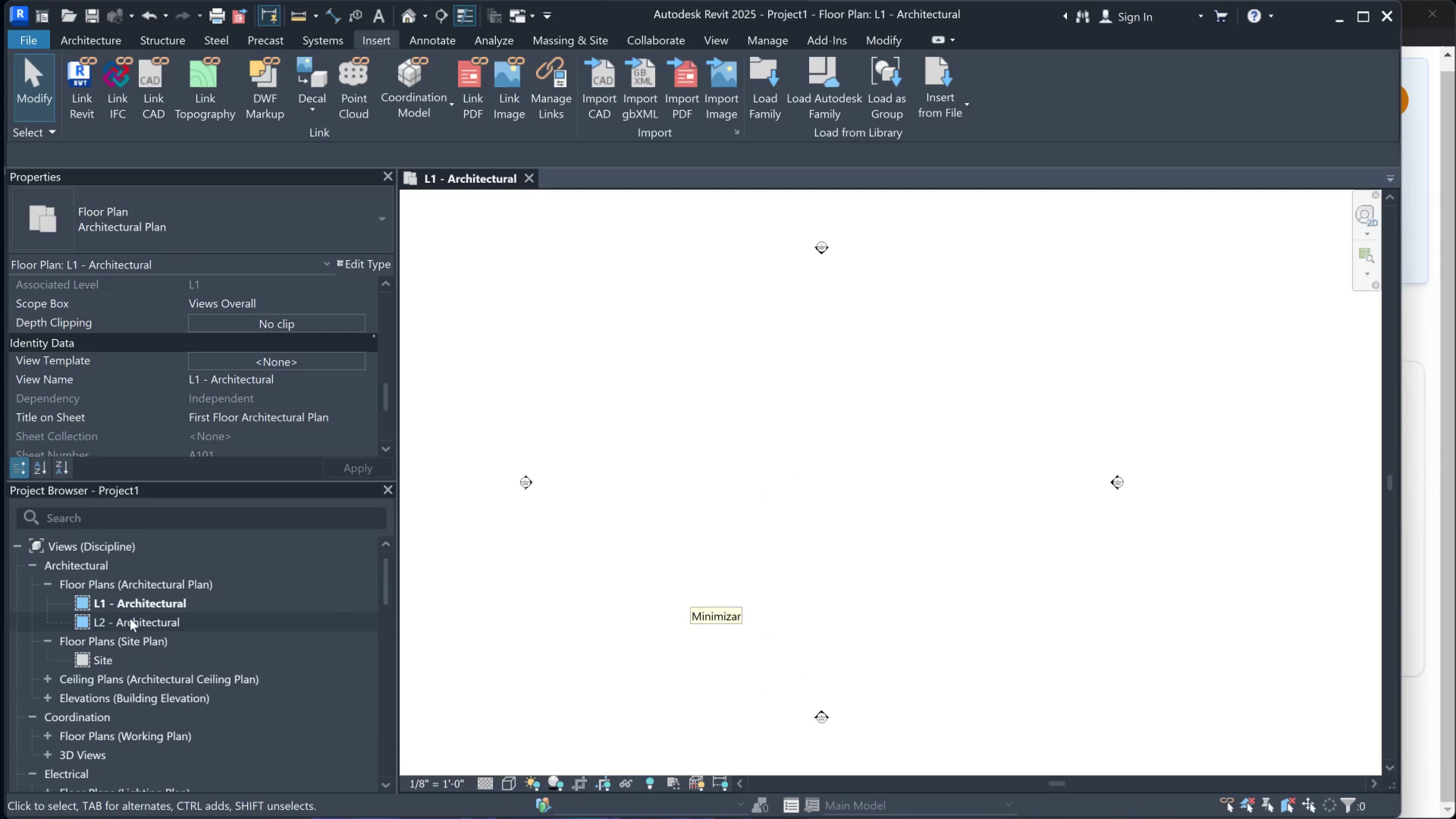 
double_click([135, 607])
 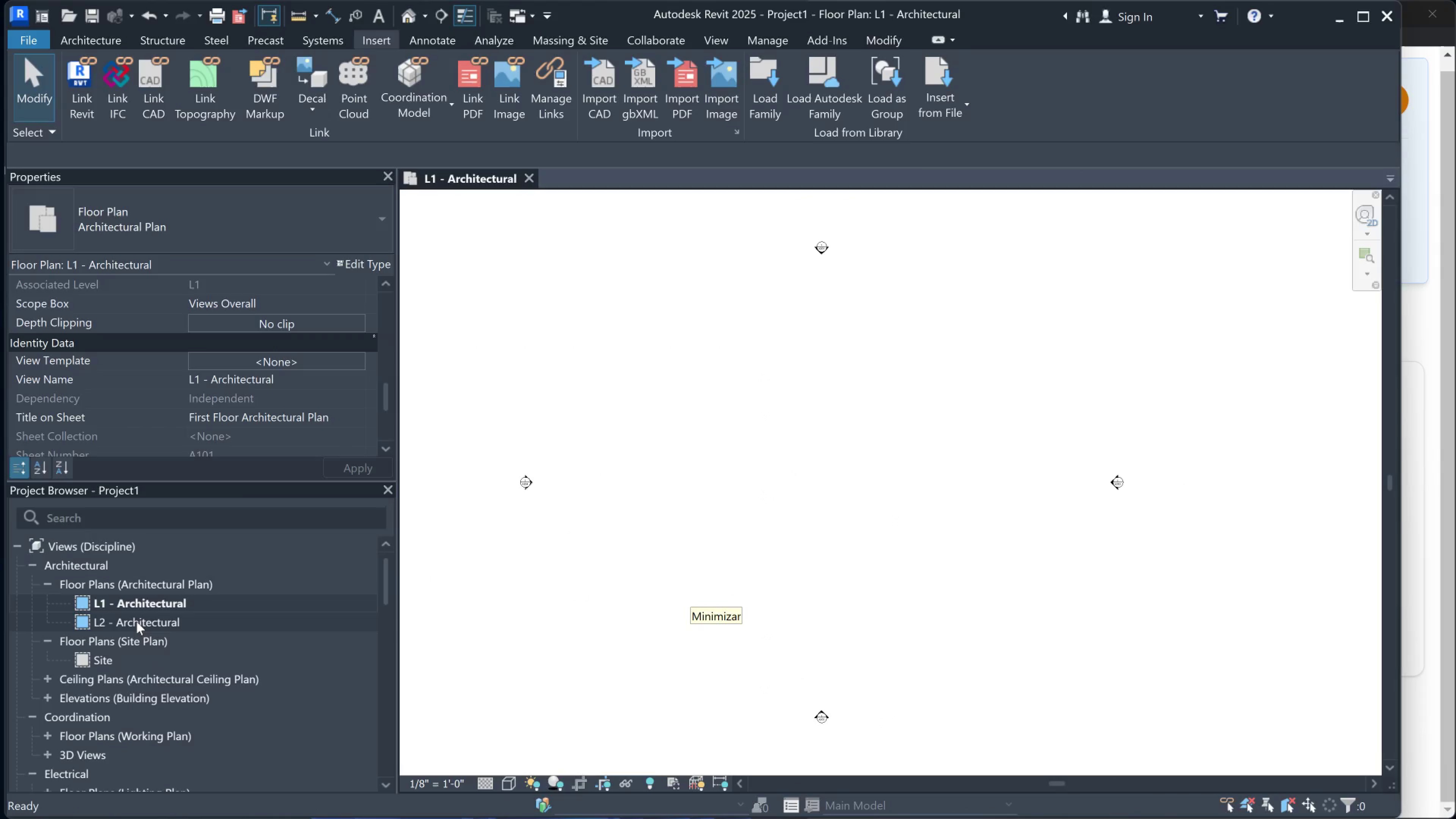 
triple_click([136, 622])
 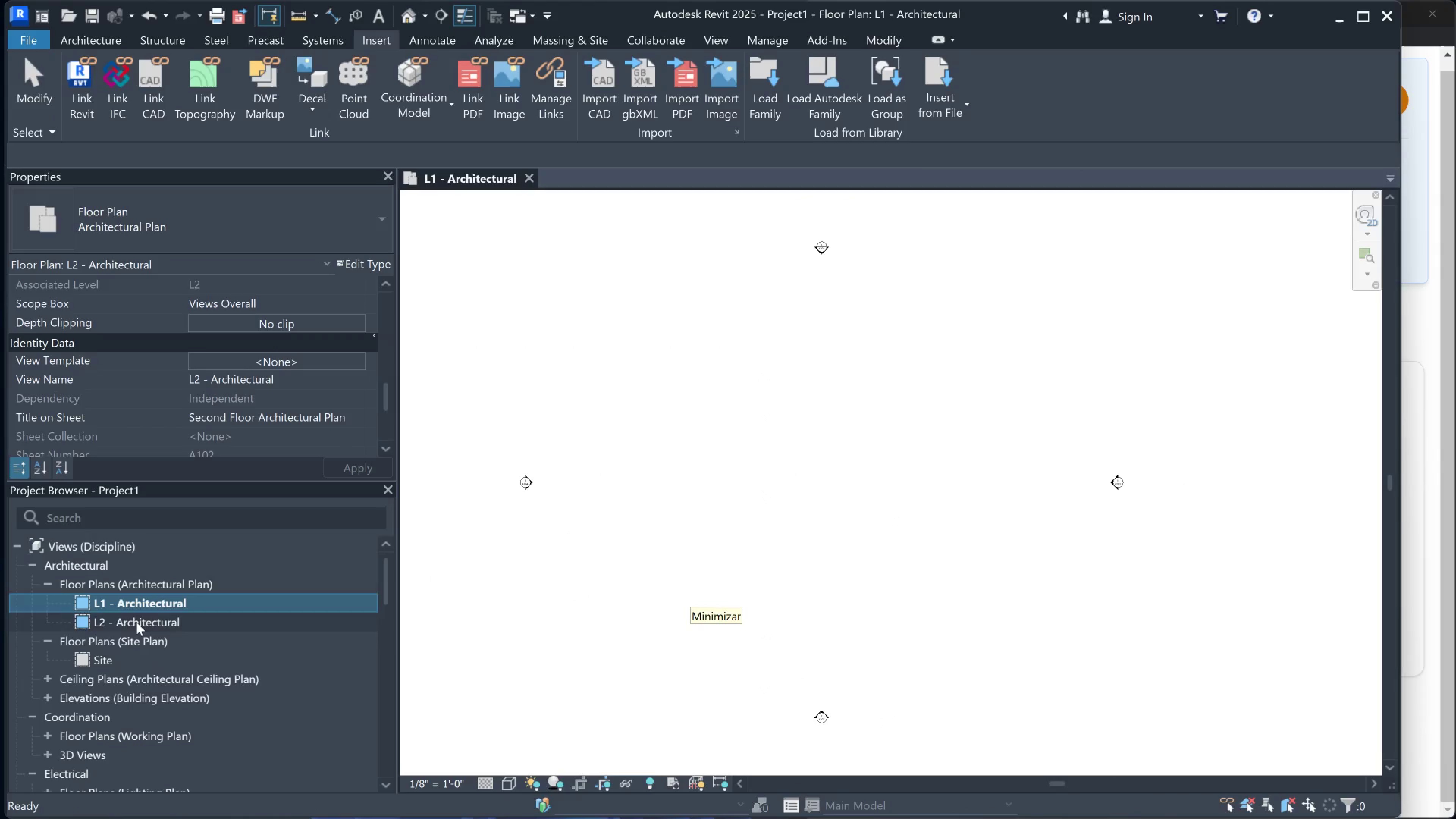 
triple_click([136, 622])
 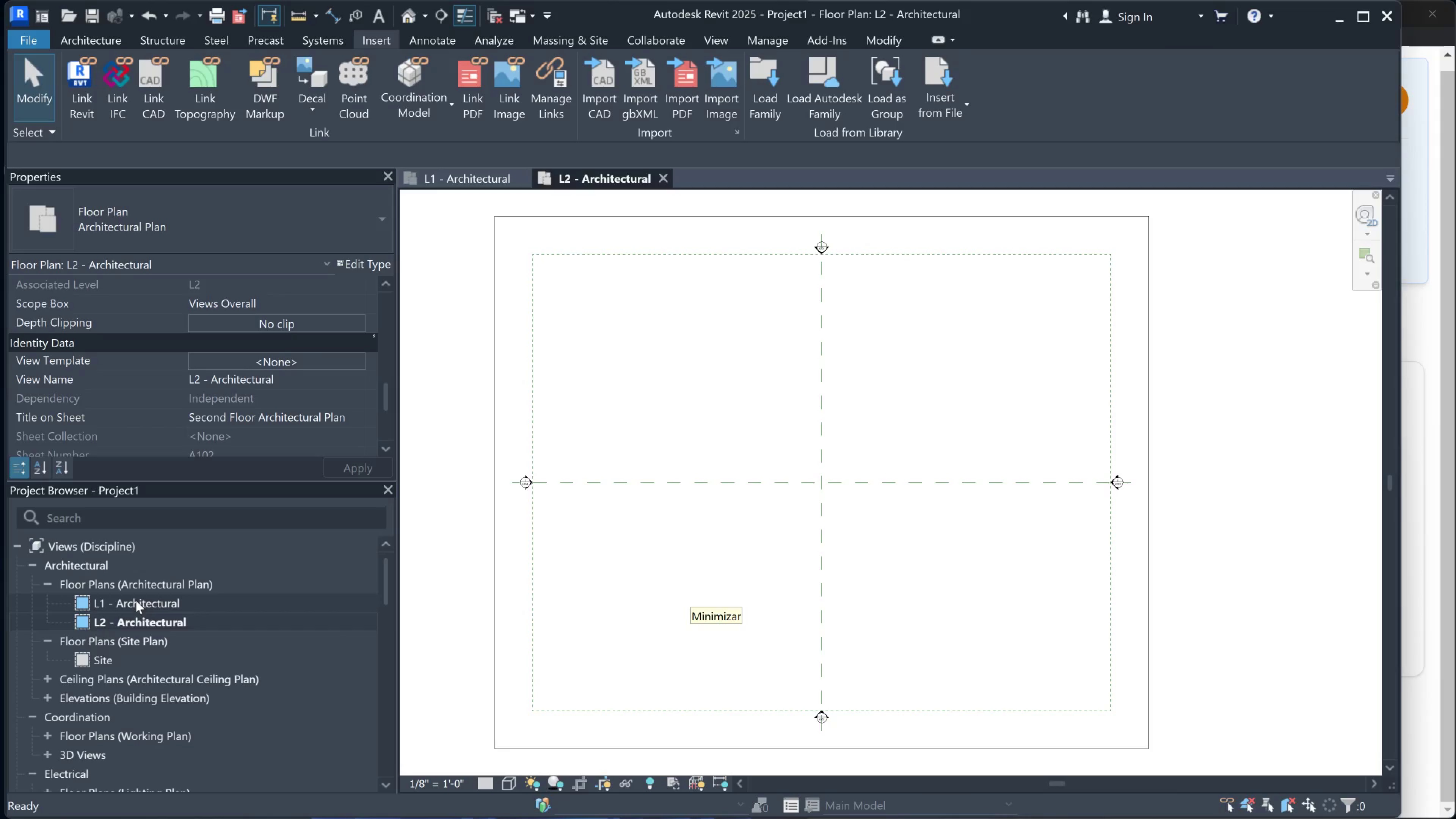 
double_click([136, 600])
 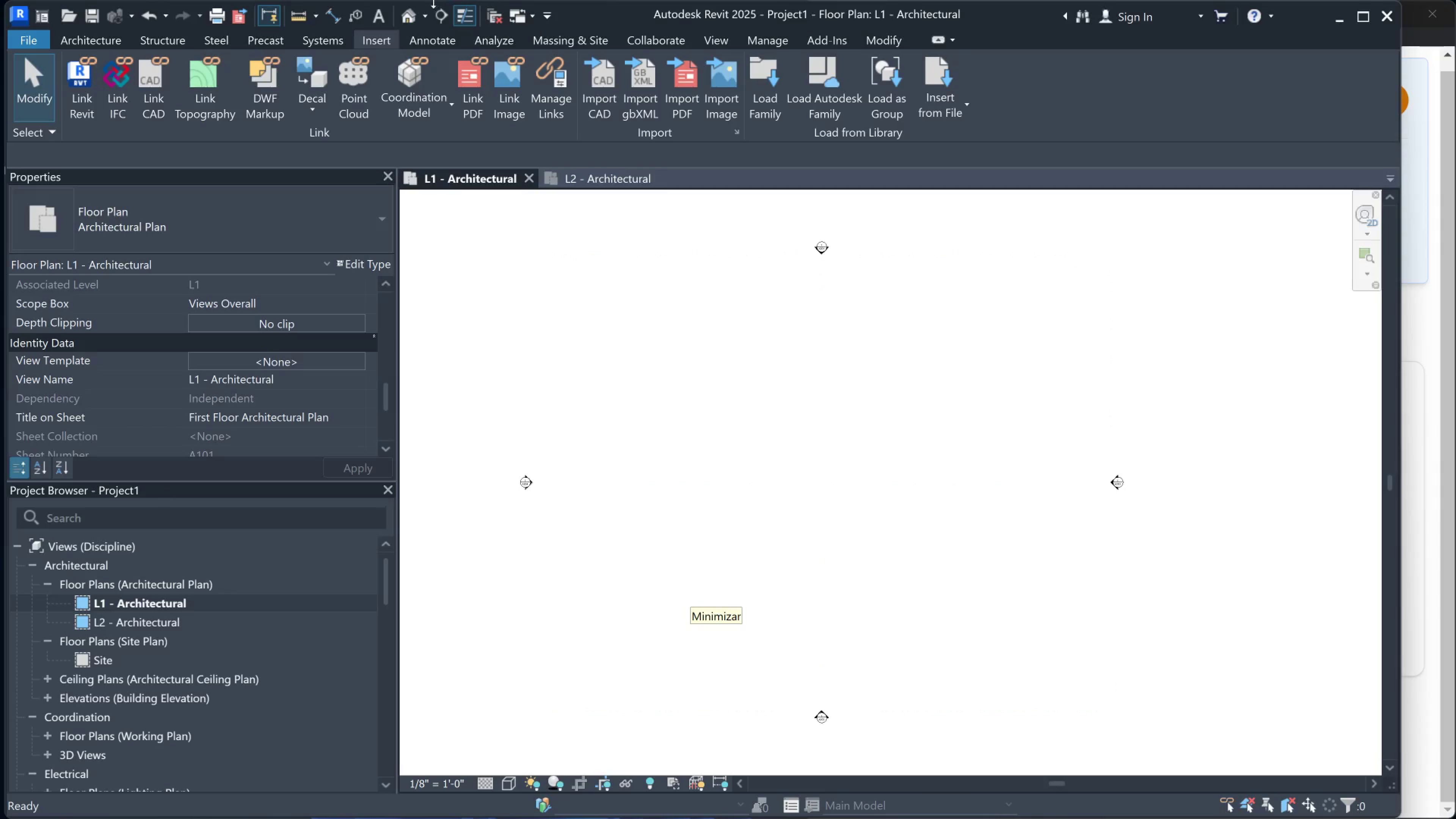 
left_click([408, 18])
 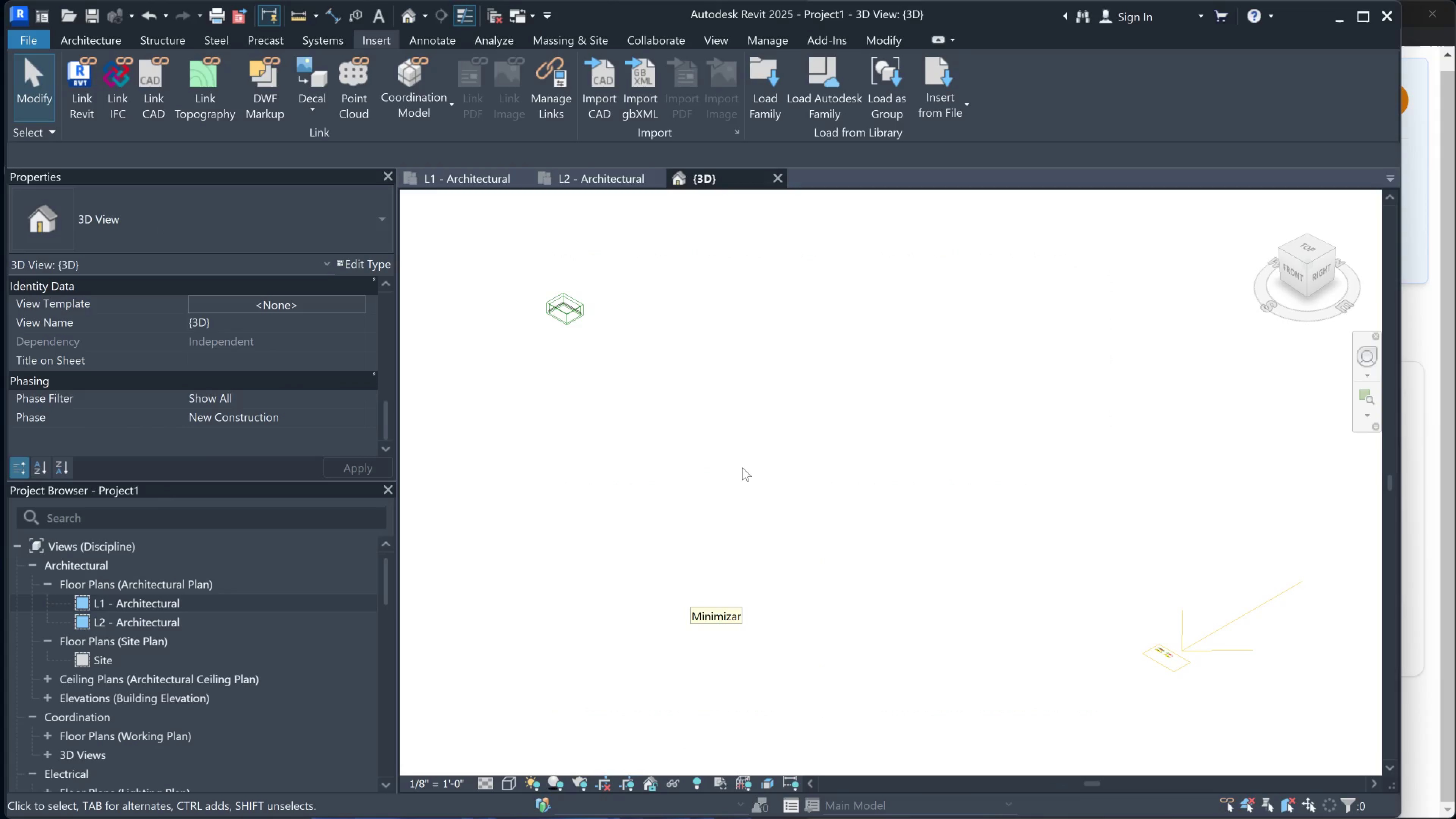 
scroll: coordinate [770, 480], scroll_direction: down, amount: 1.0
 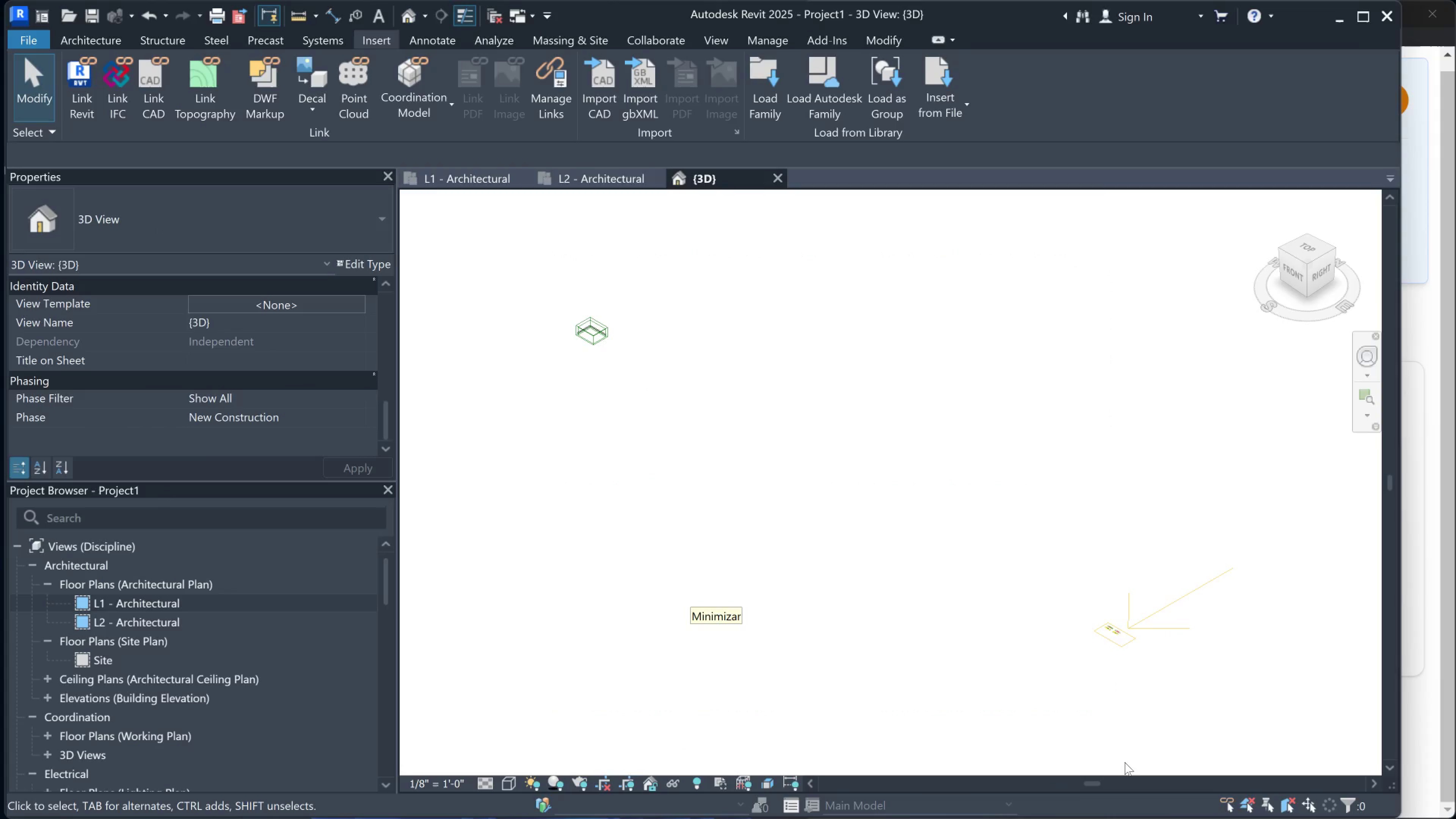 
left_click([1112, 646])
 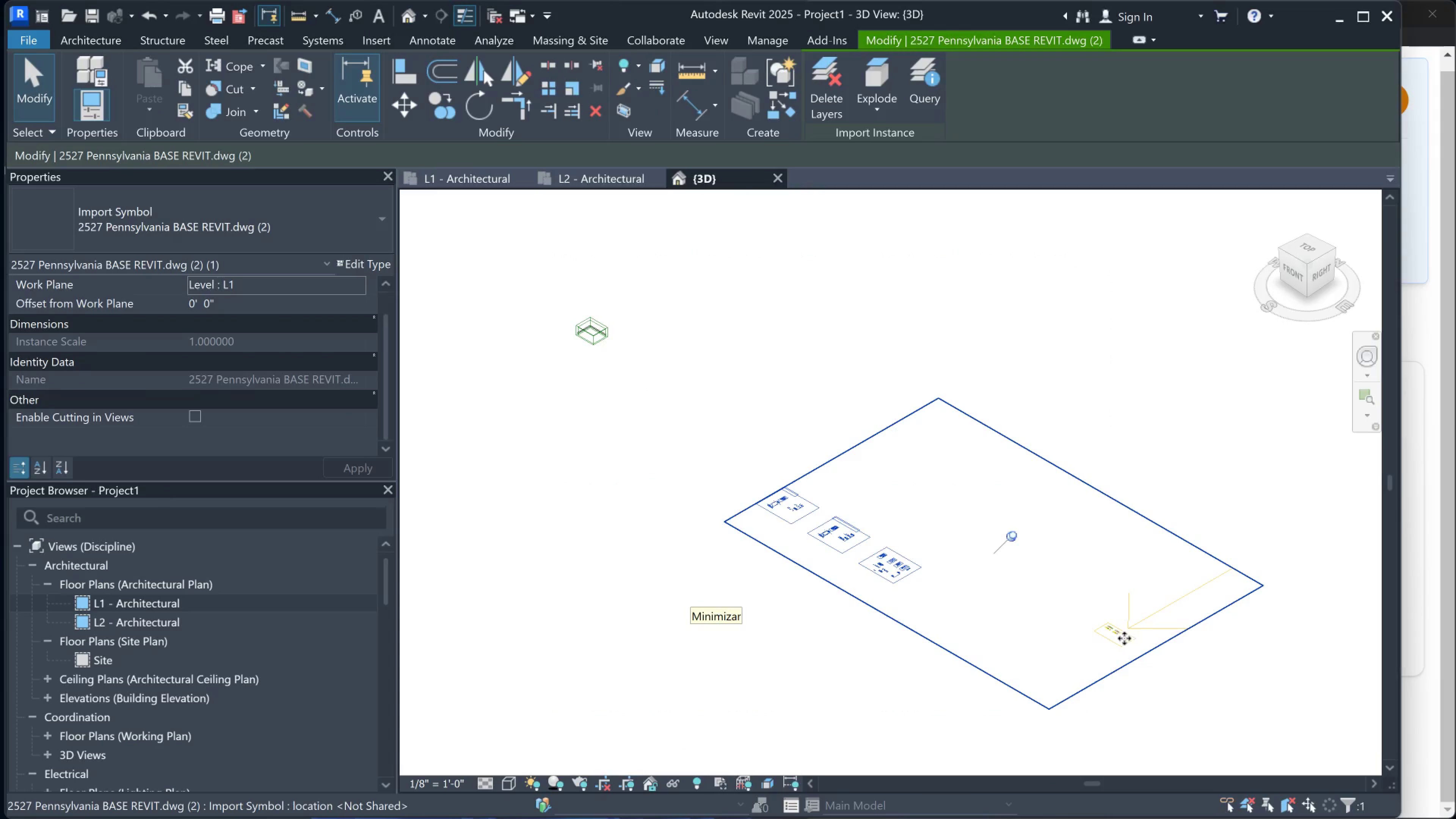 
left_click_drag(start_coordinate=[1116, 640], to_coordinate=[634, 372])
 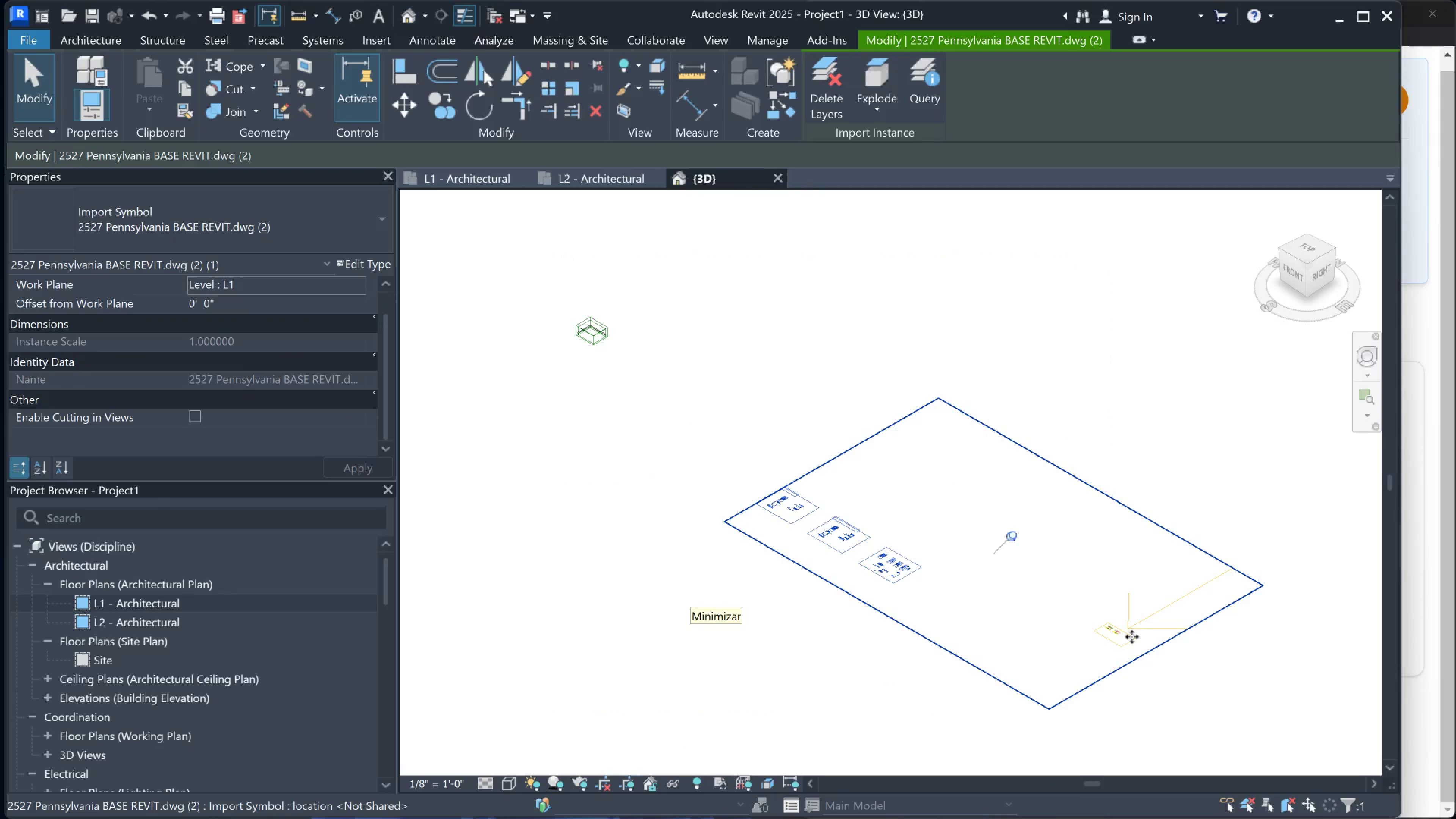 
left_click([1121, 639])
 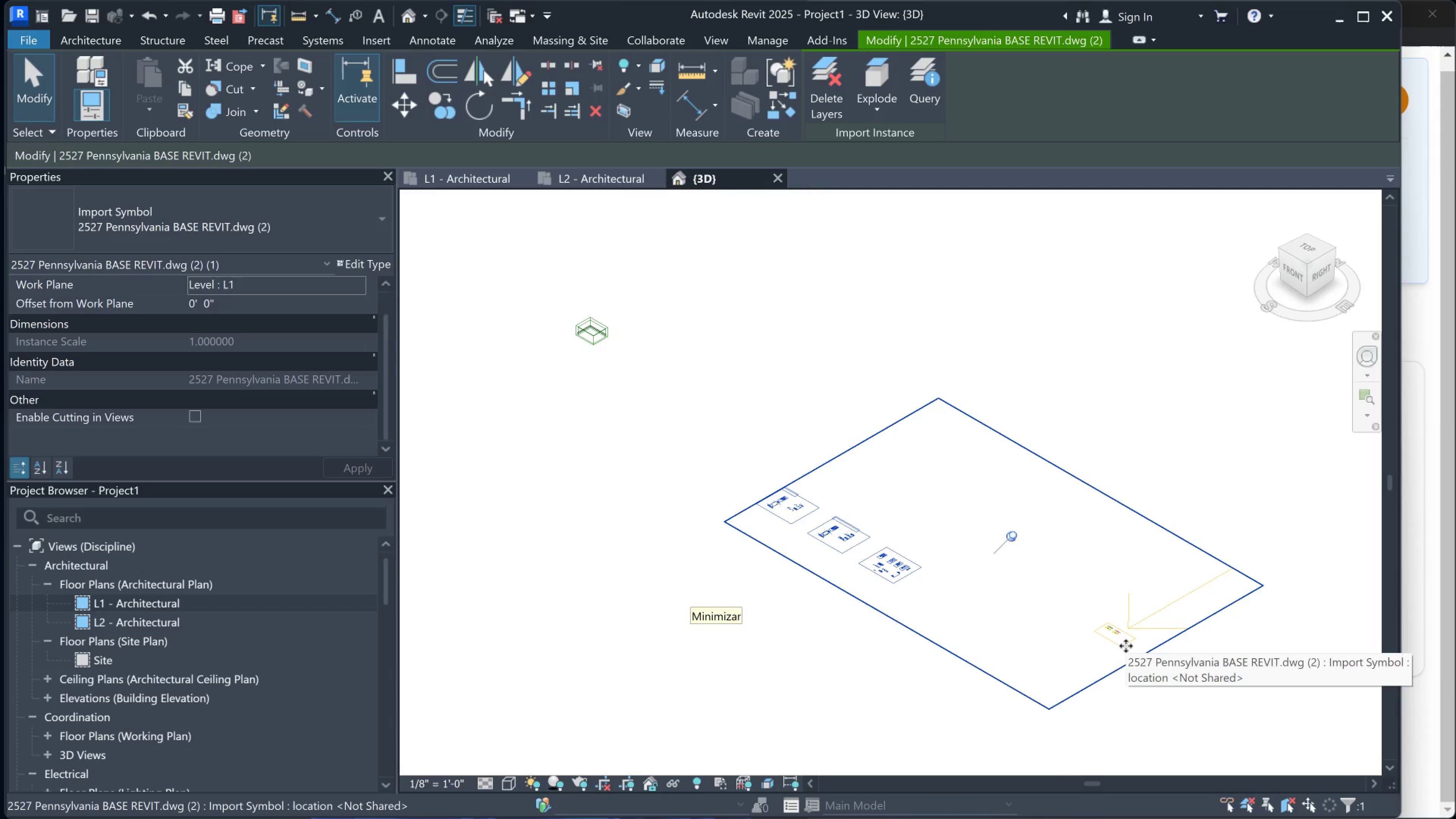 
left_click([1126, 646])
 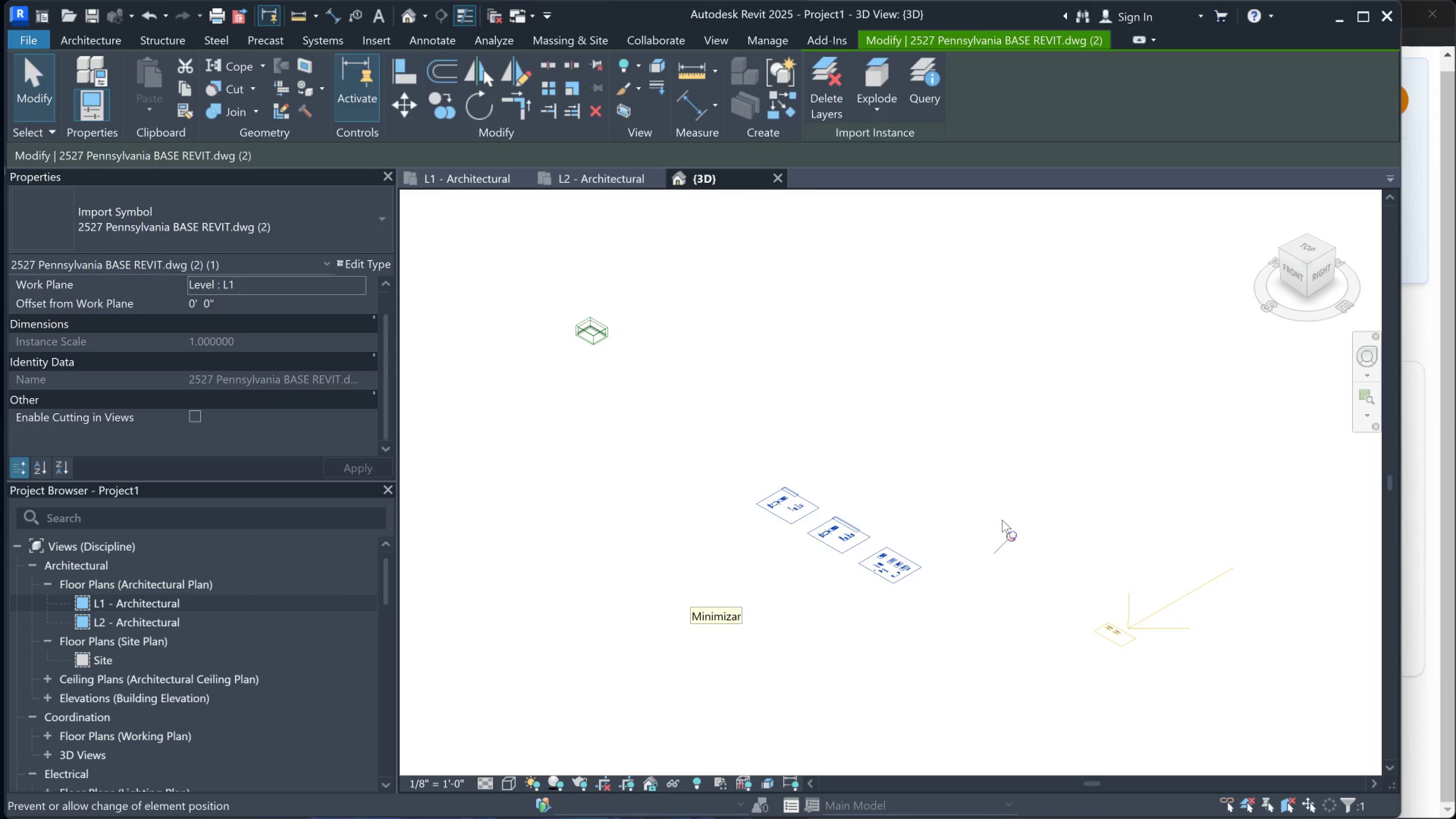 
left_click([1015, 537])
 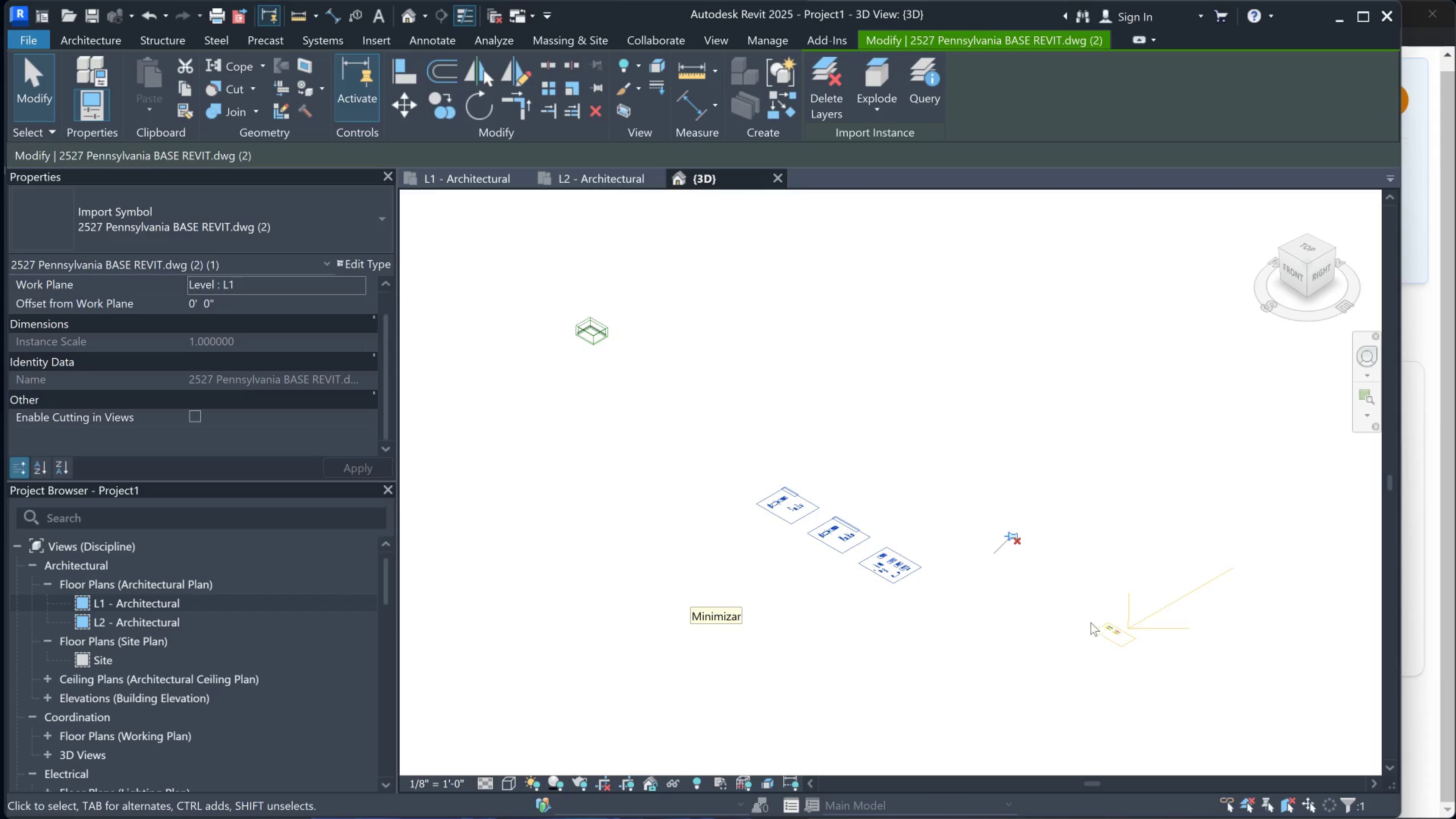 
left_click_drag(start_coordinate=[1111, 640], to_coordinate=[587, 345])
 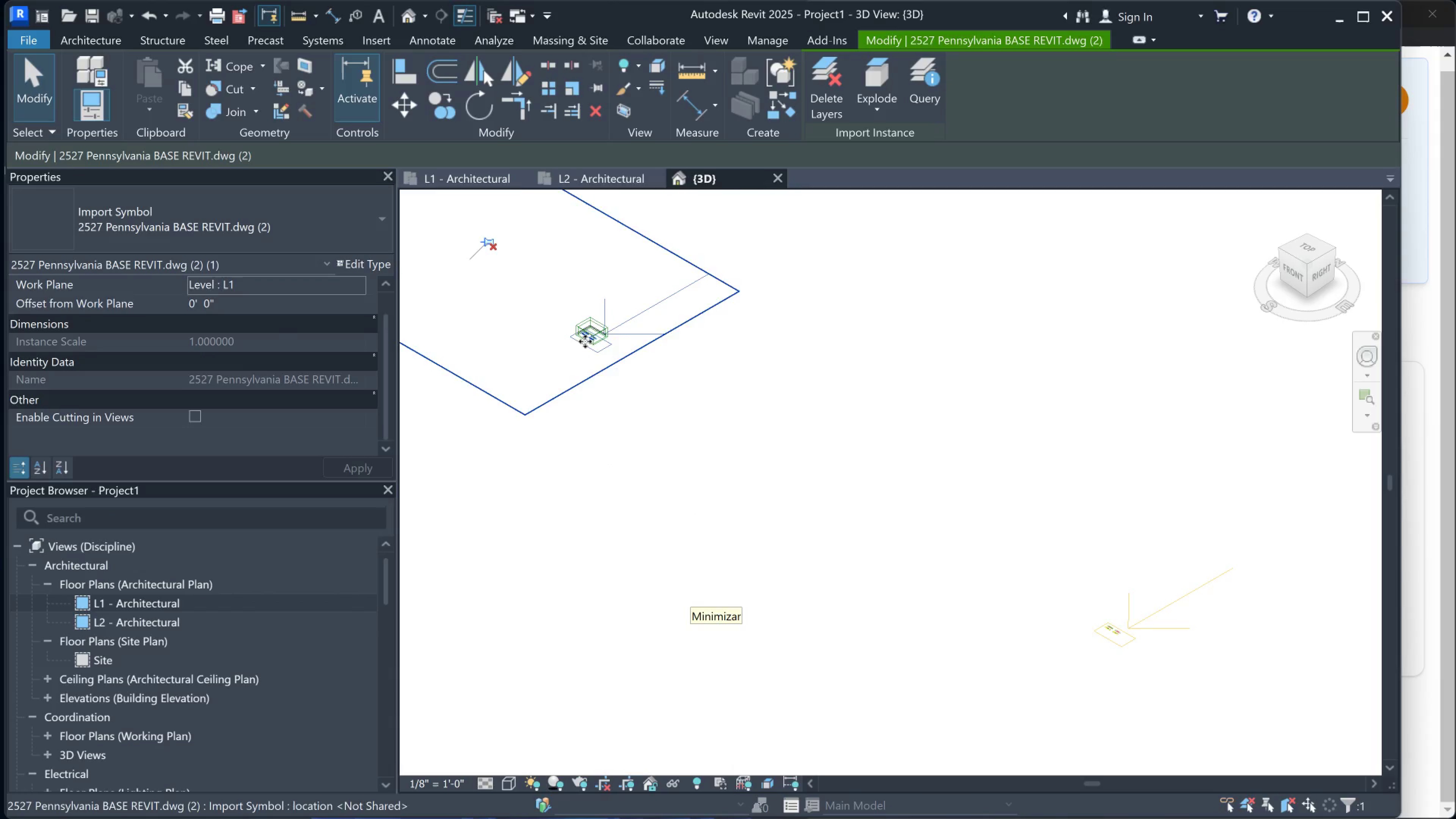 
scroll: coordinate [585, 330], scroll_direction: up, amount: 1.0
 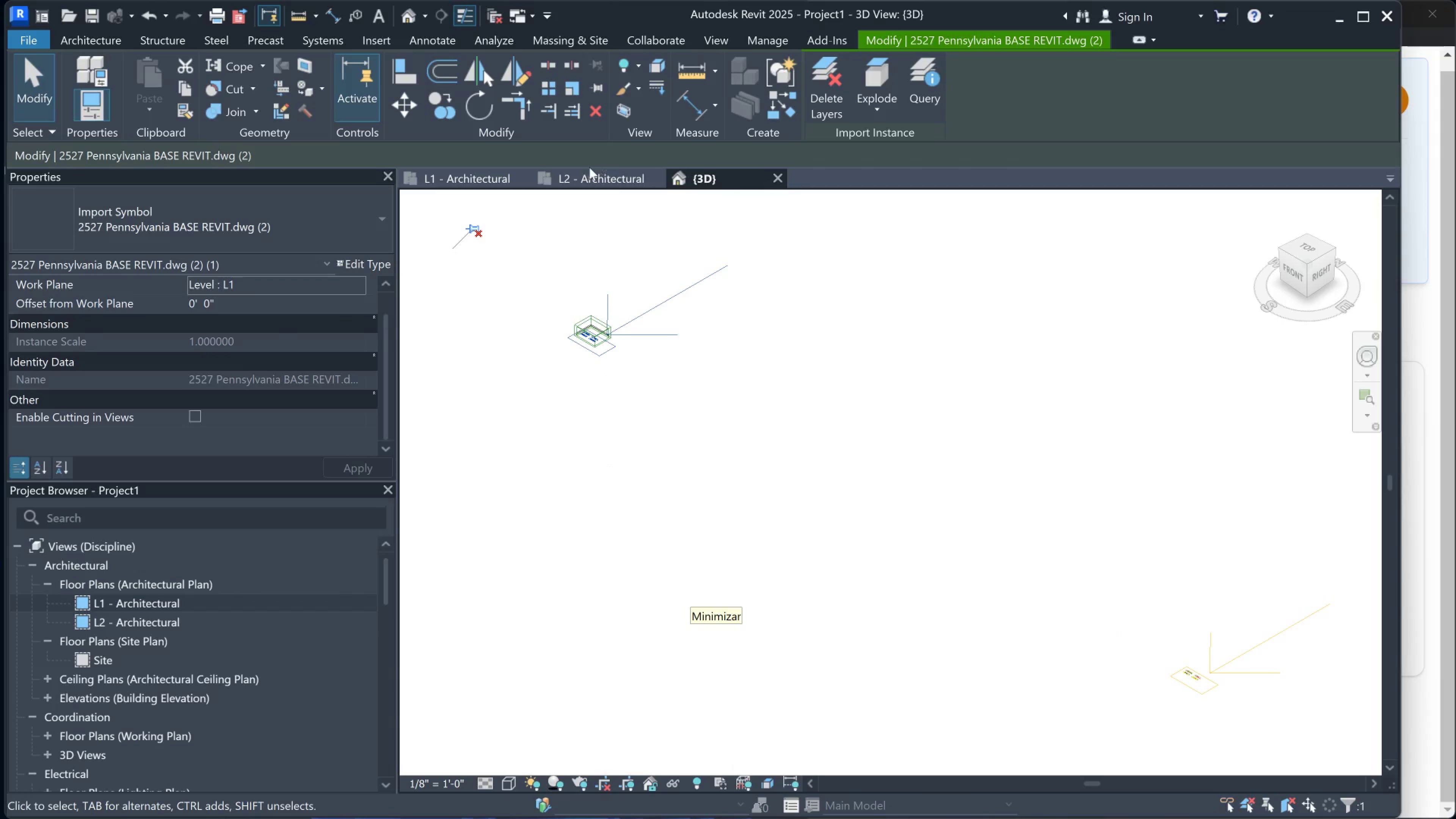 
left_click([475, 174])
 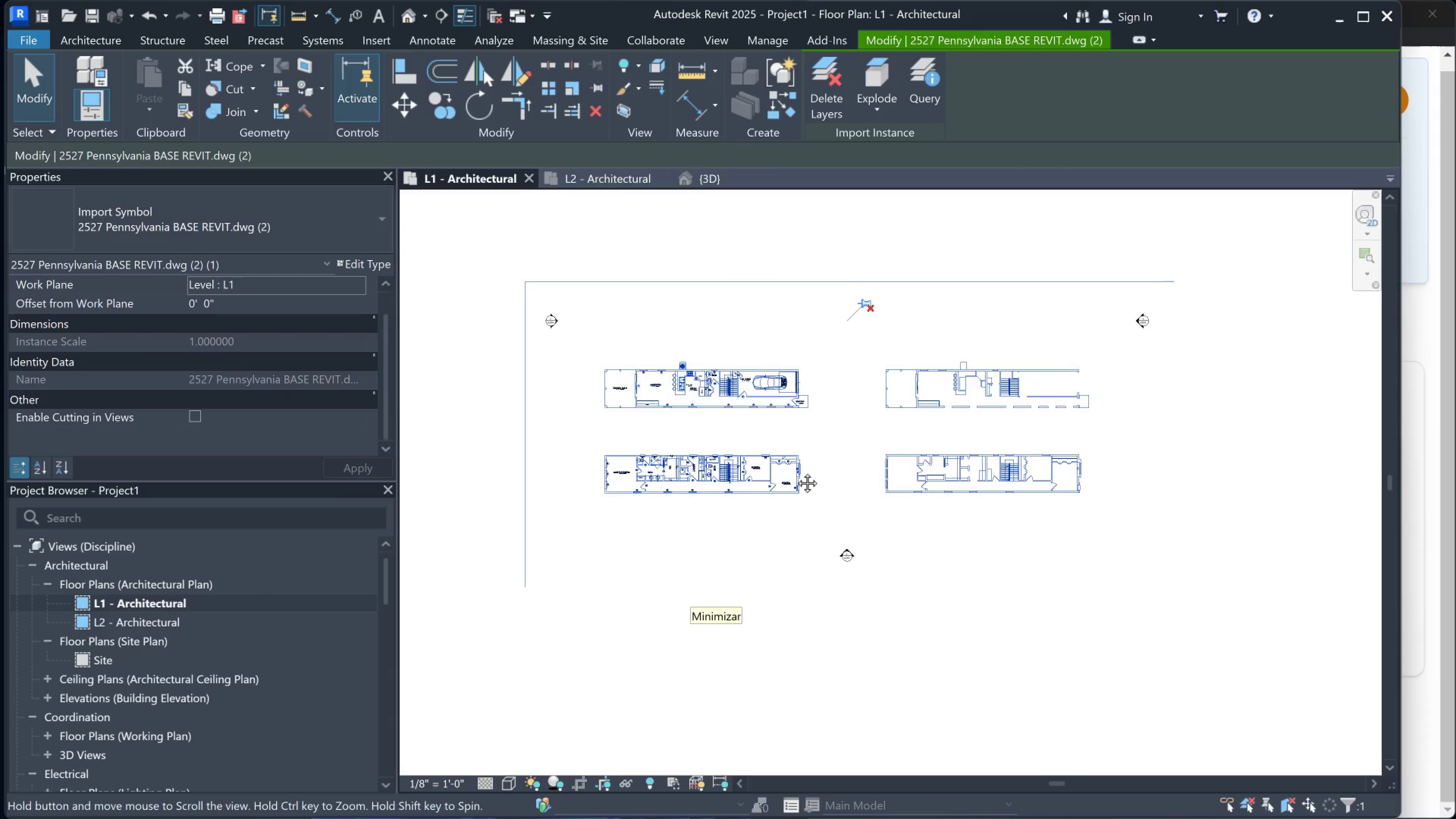 
scroll: coordinate [836, 436], scroll_direction: down, amount: 2.0
 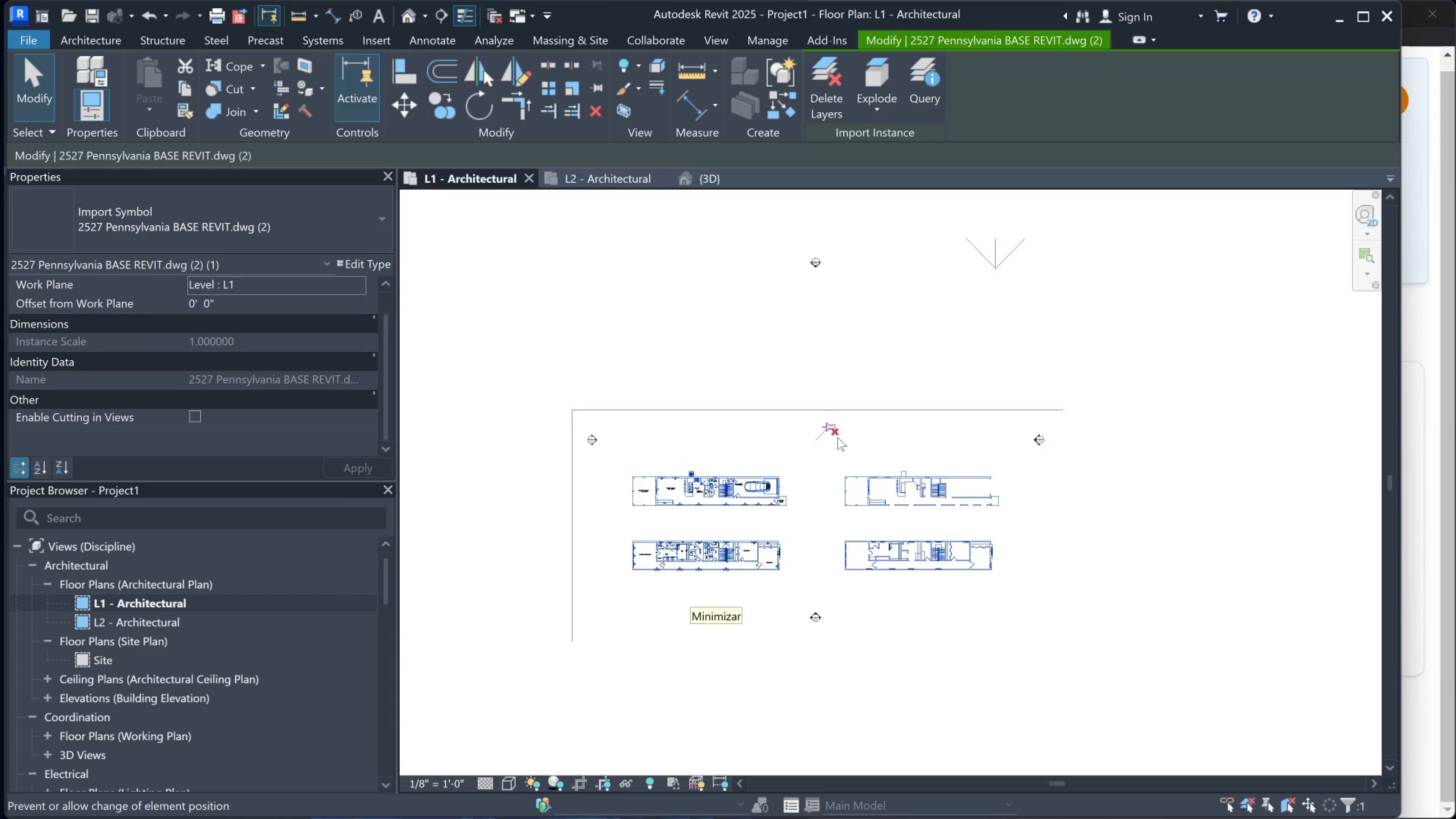 
left_click([802, 483])
 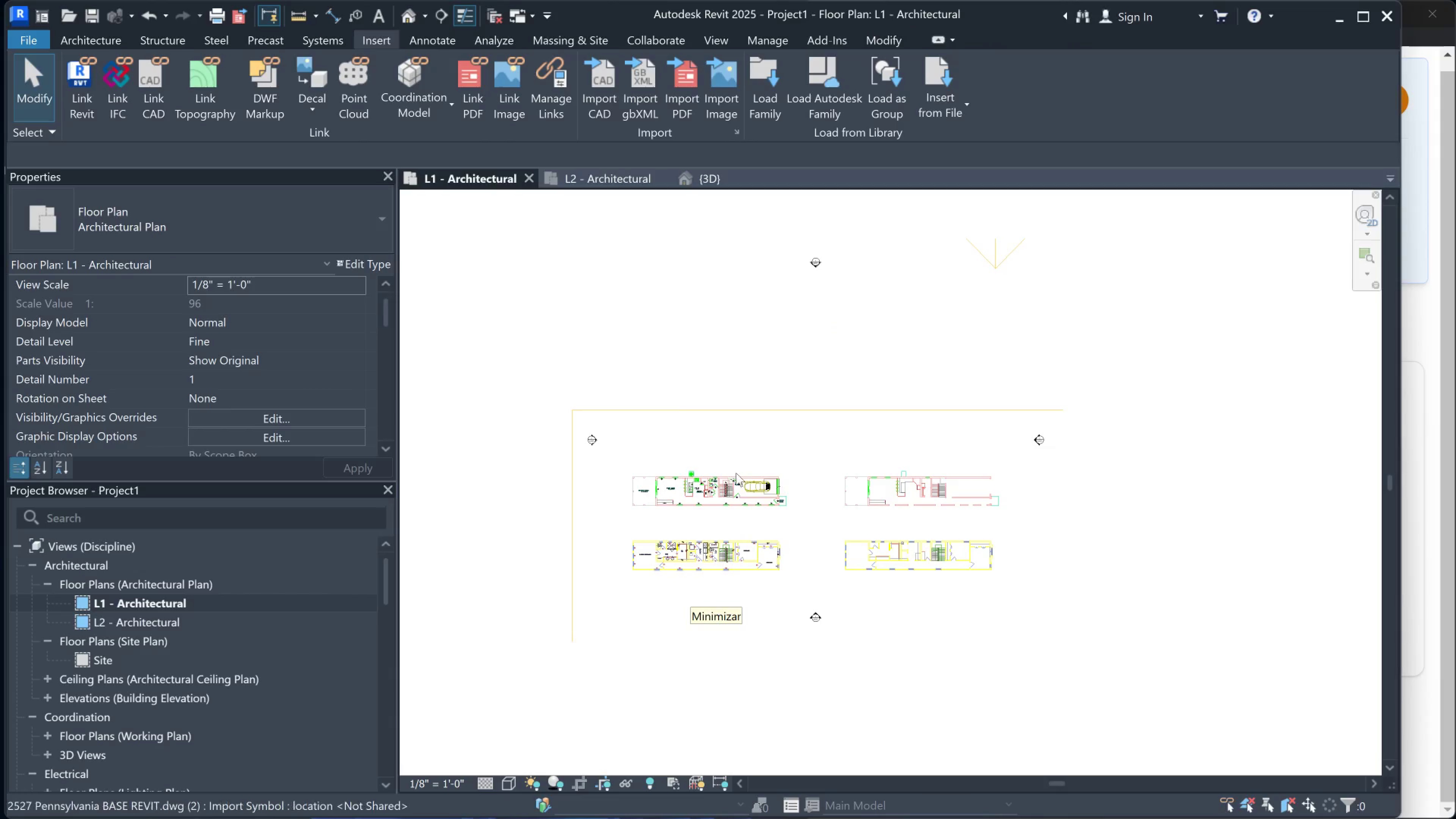 
left_click([734, 482])
 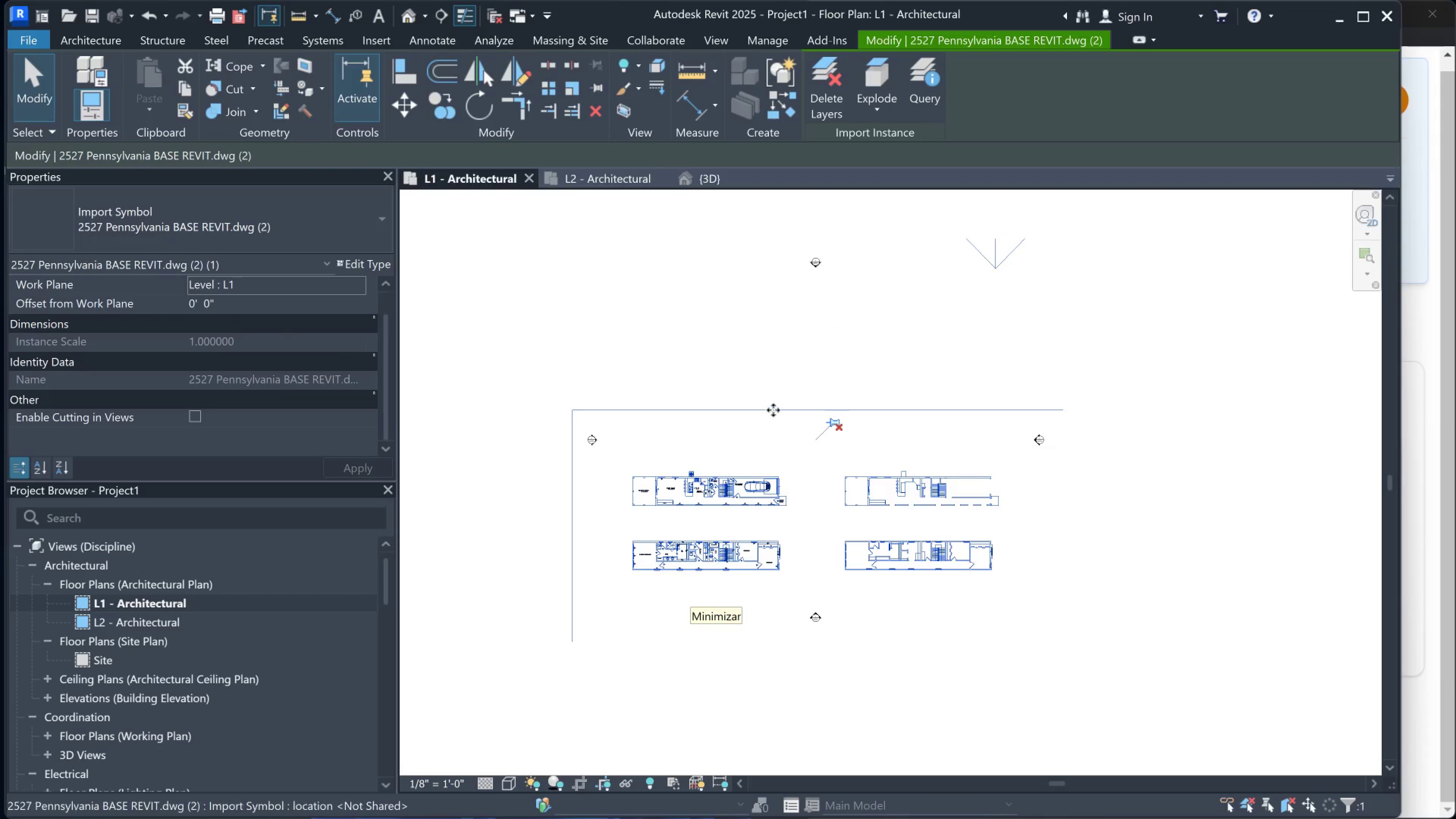 
left_click_drag(start_coordinate=[773, 410], to_coordinate=[773, 335])
 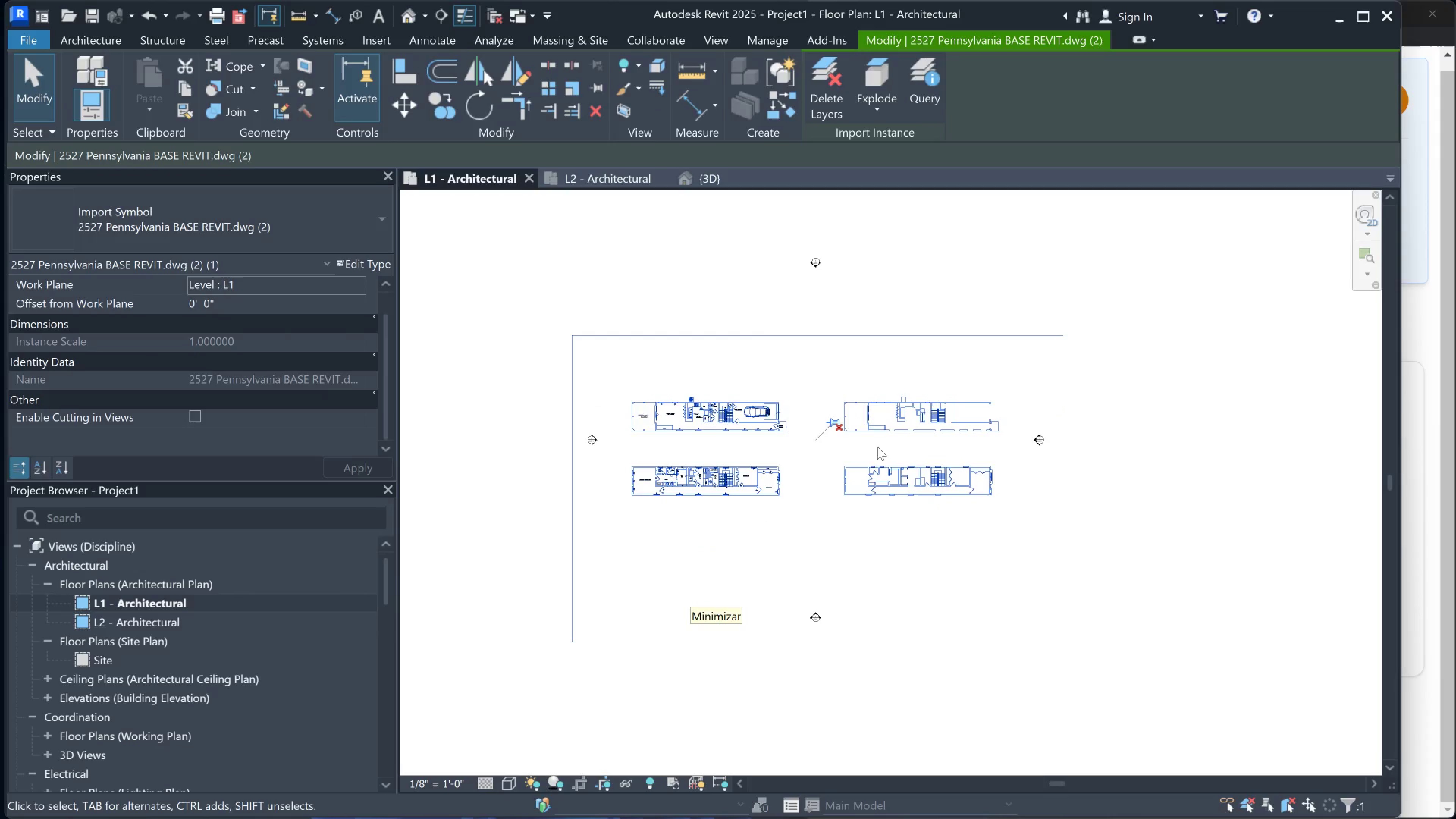 
left_click([832, 429])
 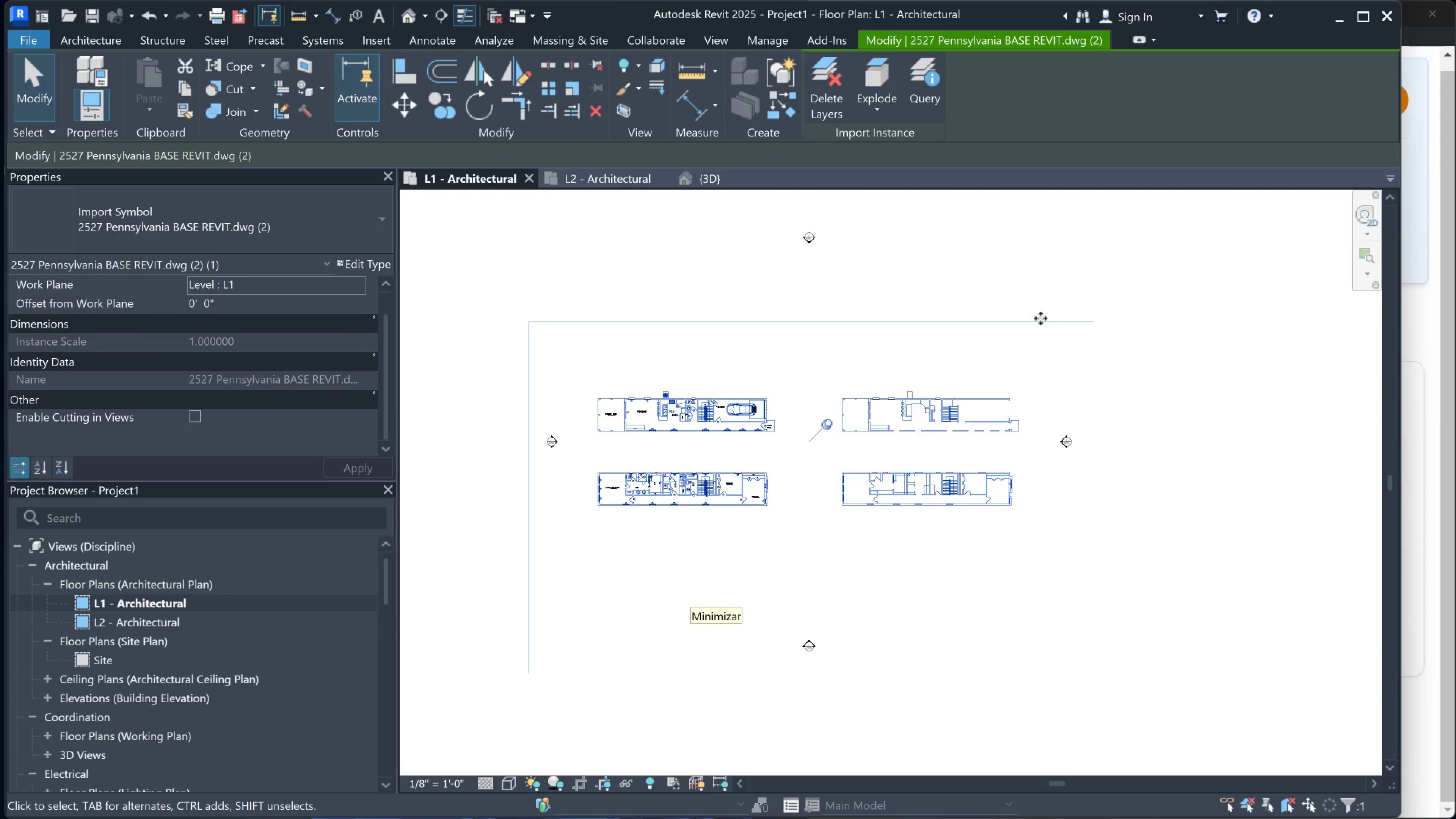 
scroll: coordinate [860, 428], scroll_direction: up, amount: 1.0
 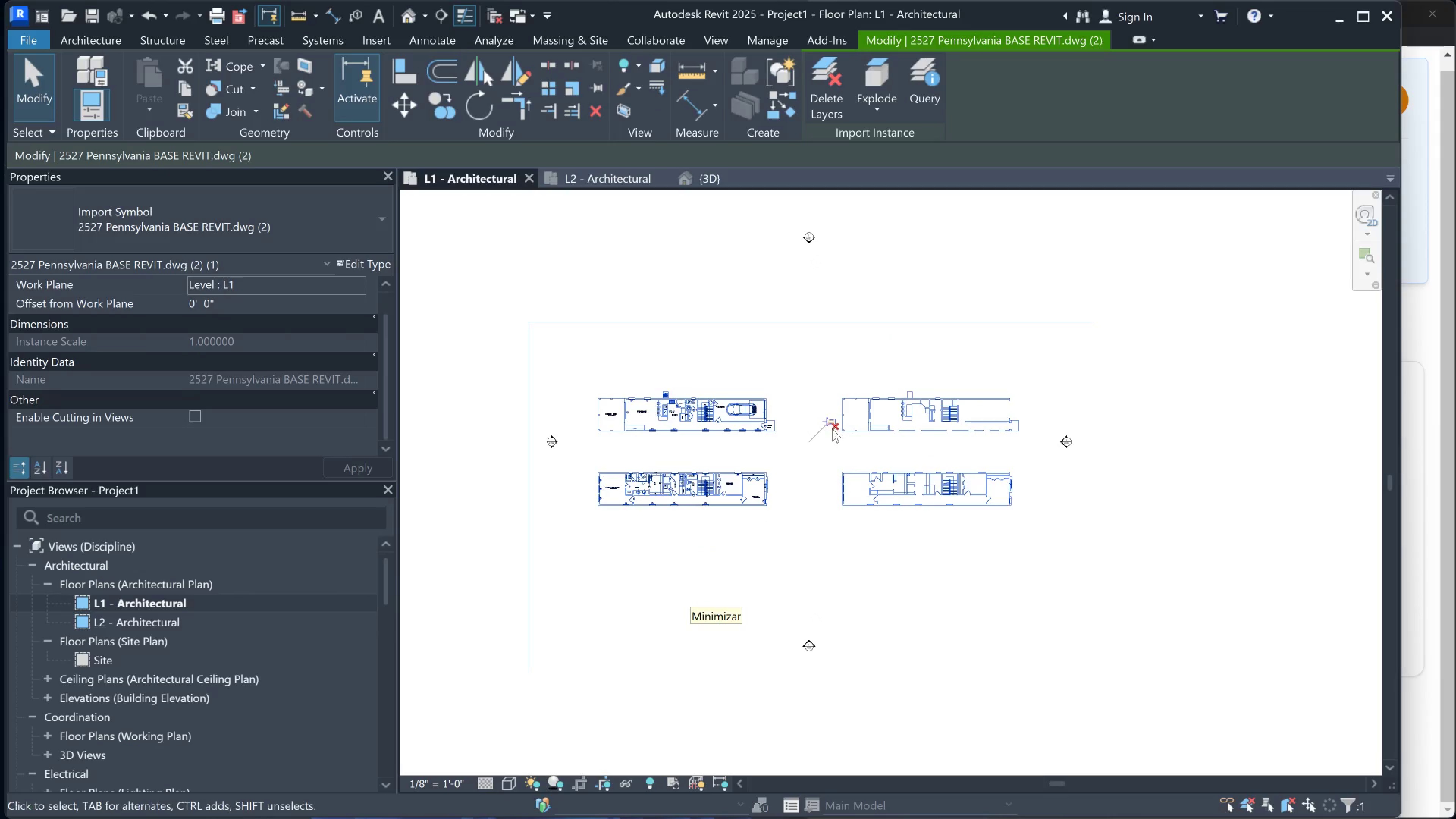 
double_click([1026, 294])
 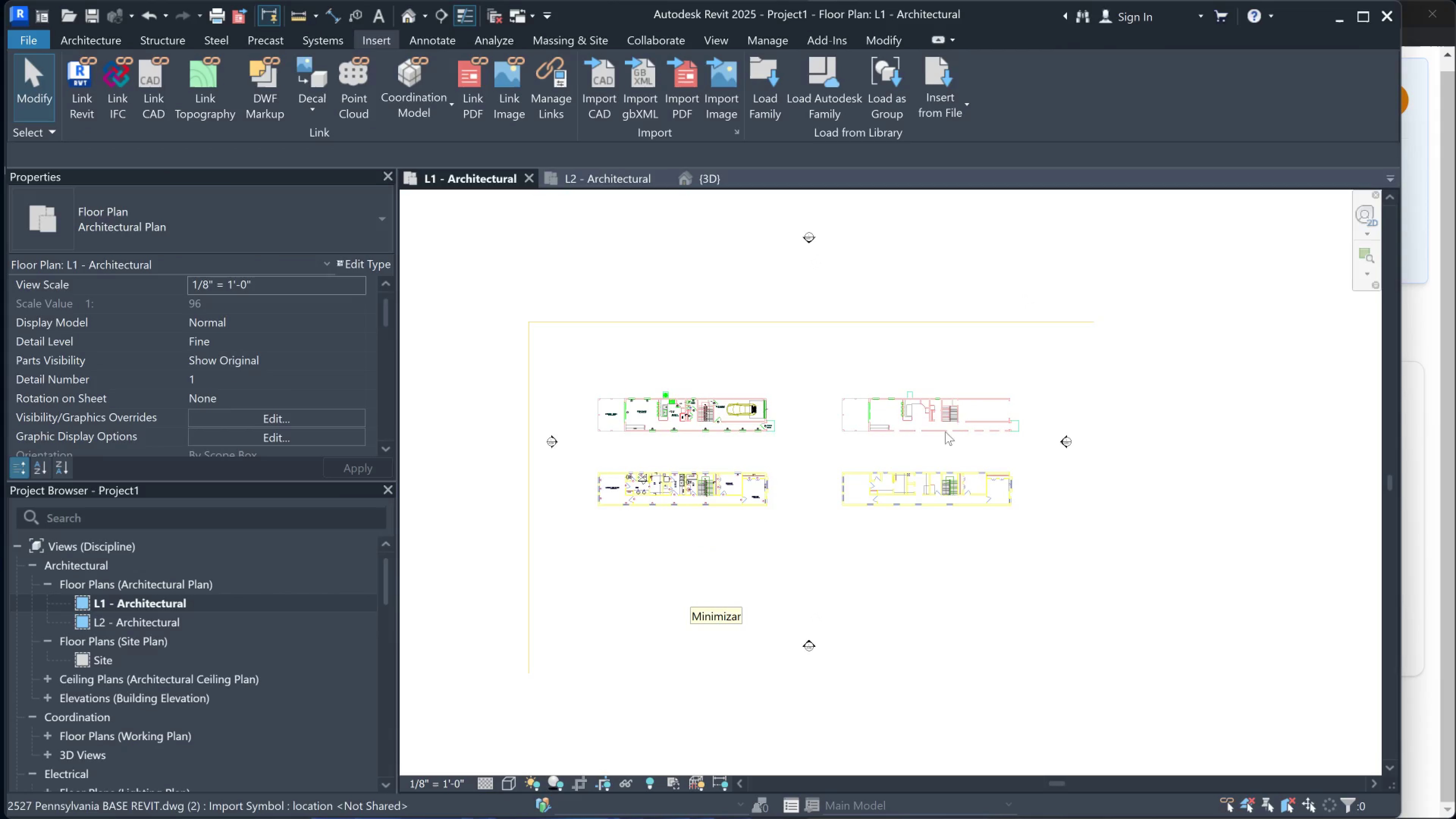 
scroll: coordinate [805, 377], scroll_direction: up, amount: 10.0
 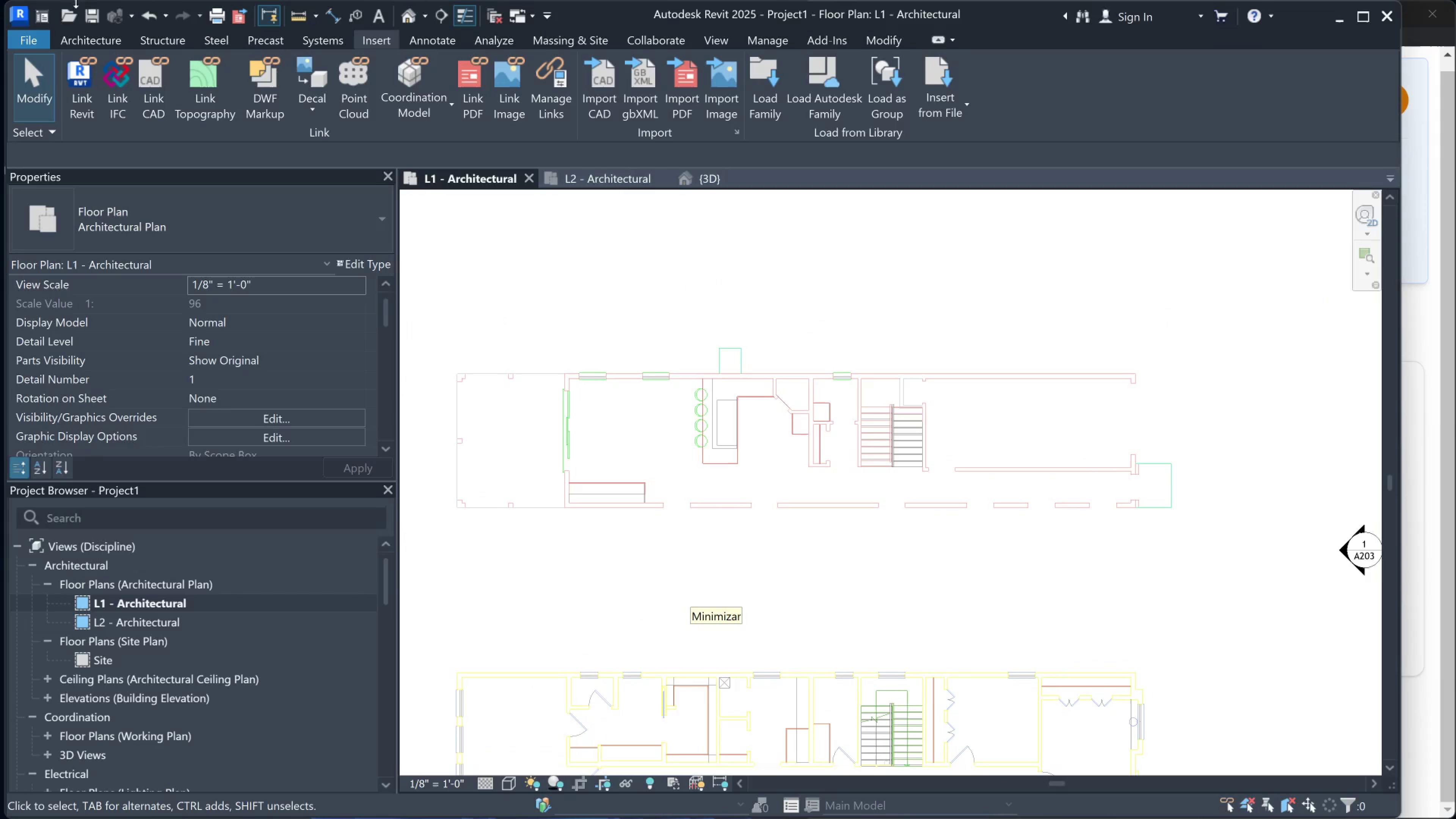 
left_click([74, 39])
 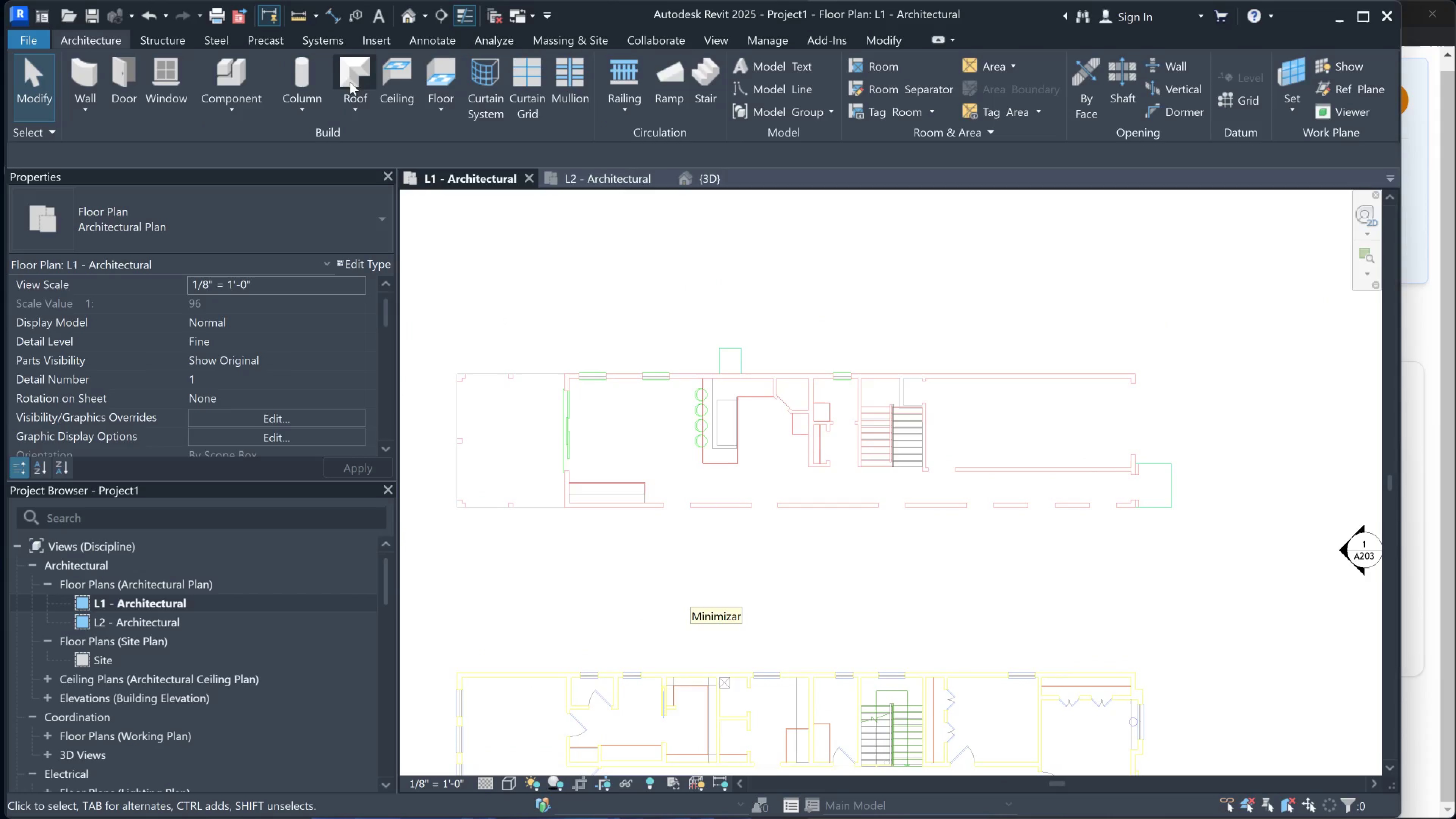 
left_click([447, 79])
 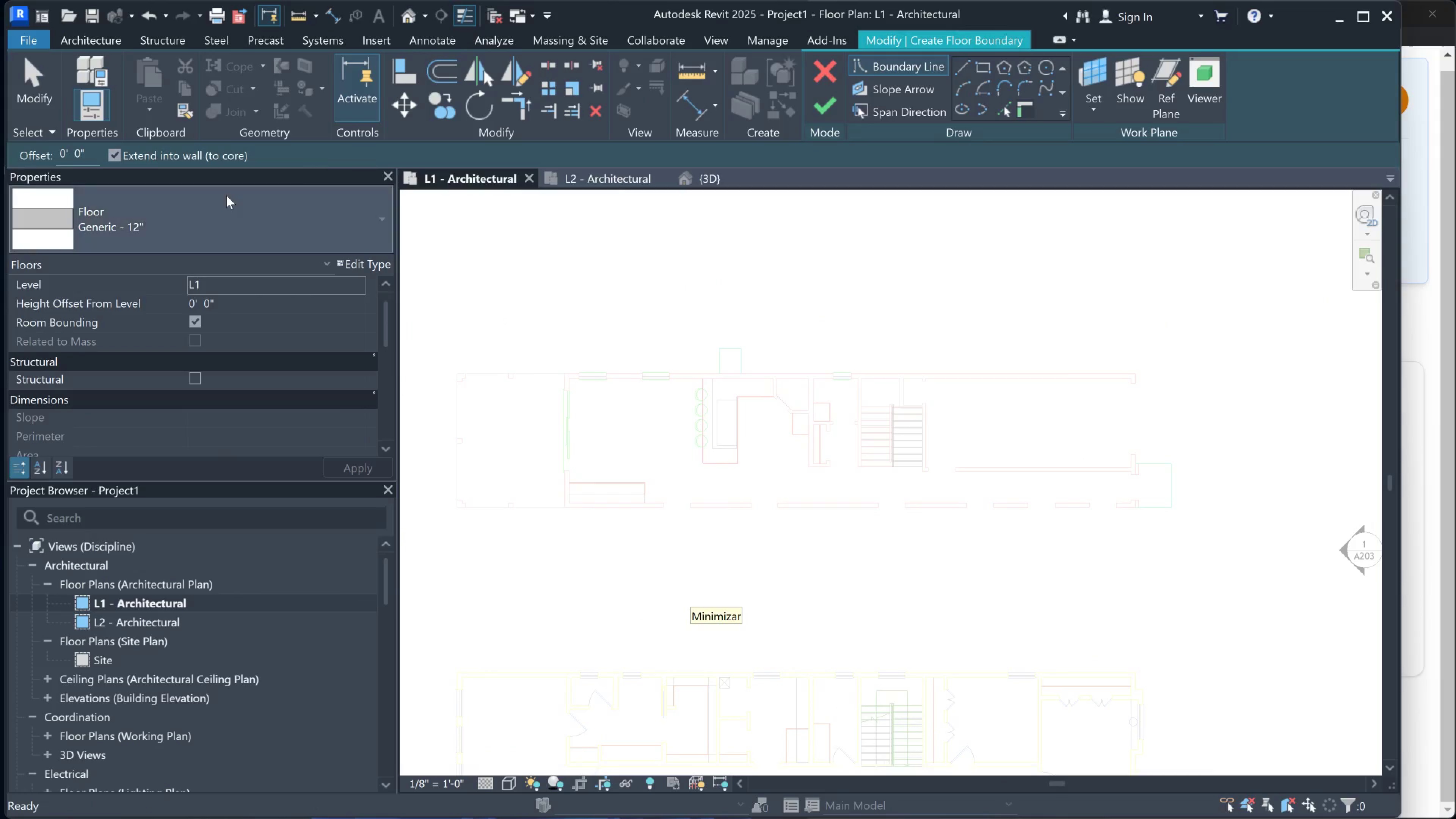 
left_click([223, 200])
 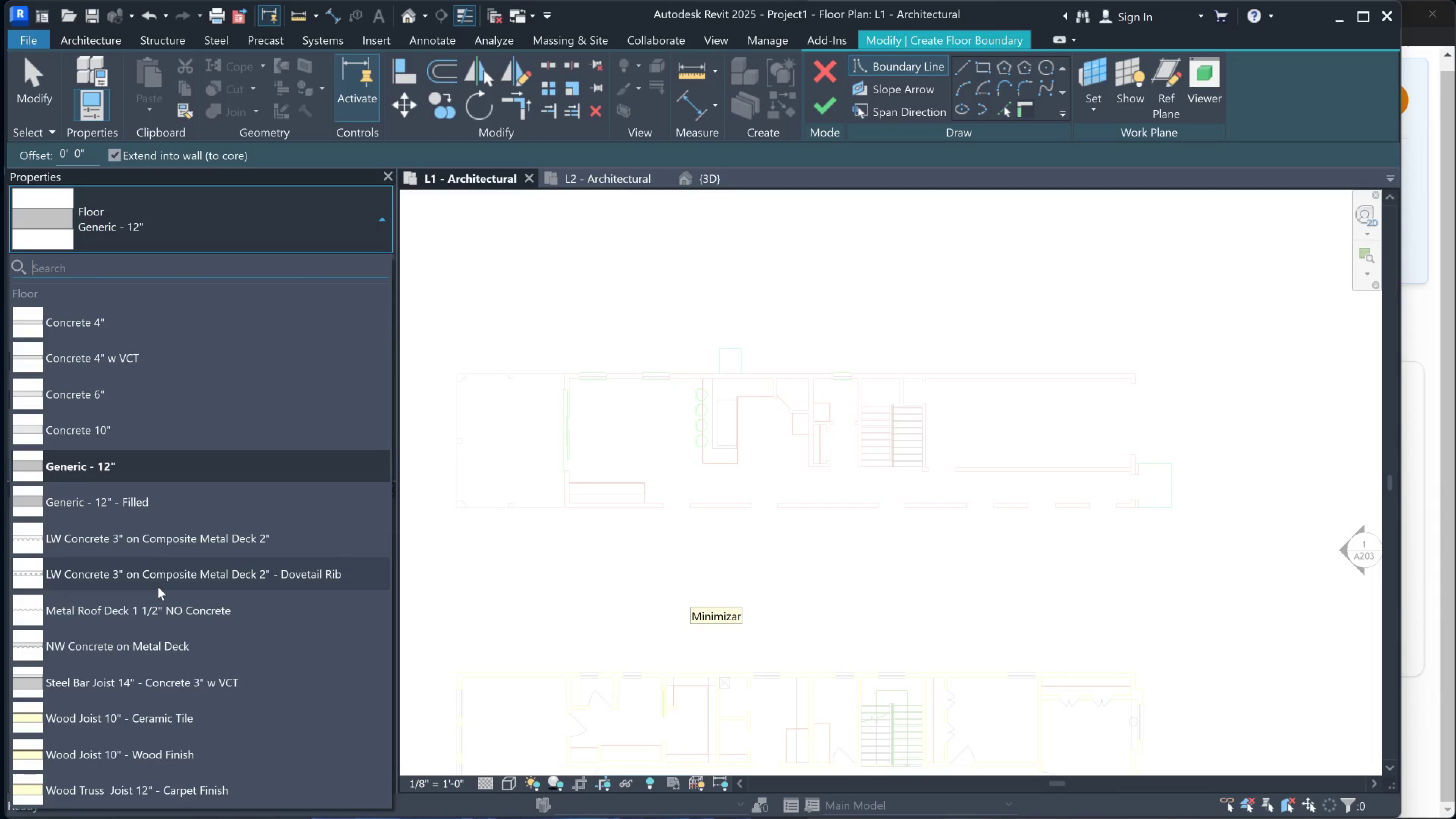 
wait(7.52)
 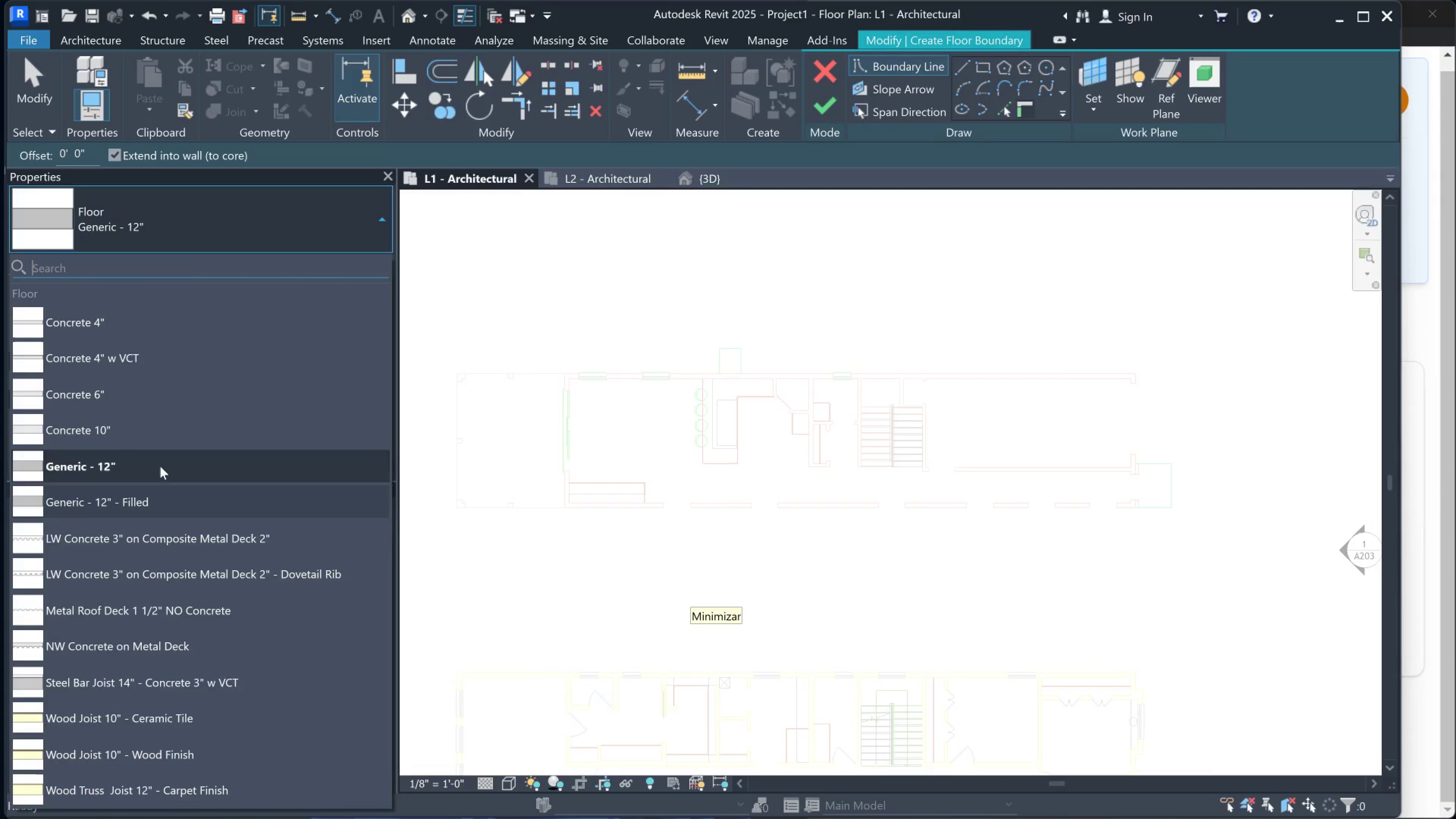 
scroll: coordinate [126, 645], scroll_direction: down, amount: 2.0
 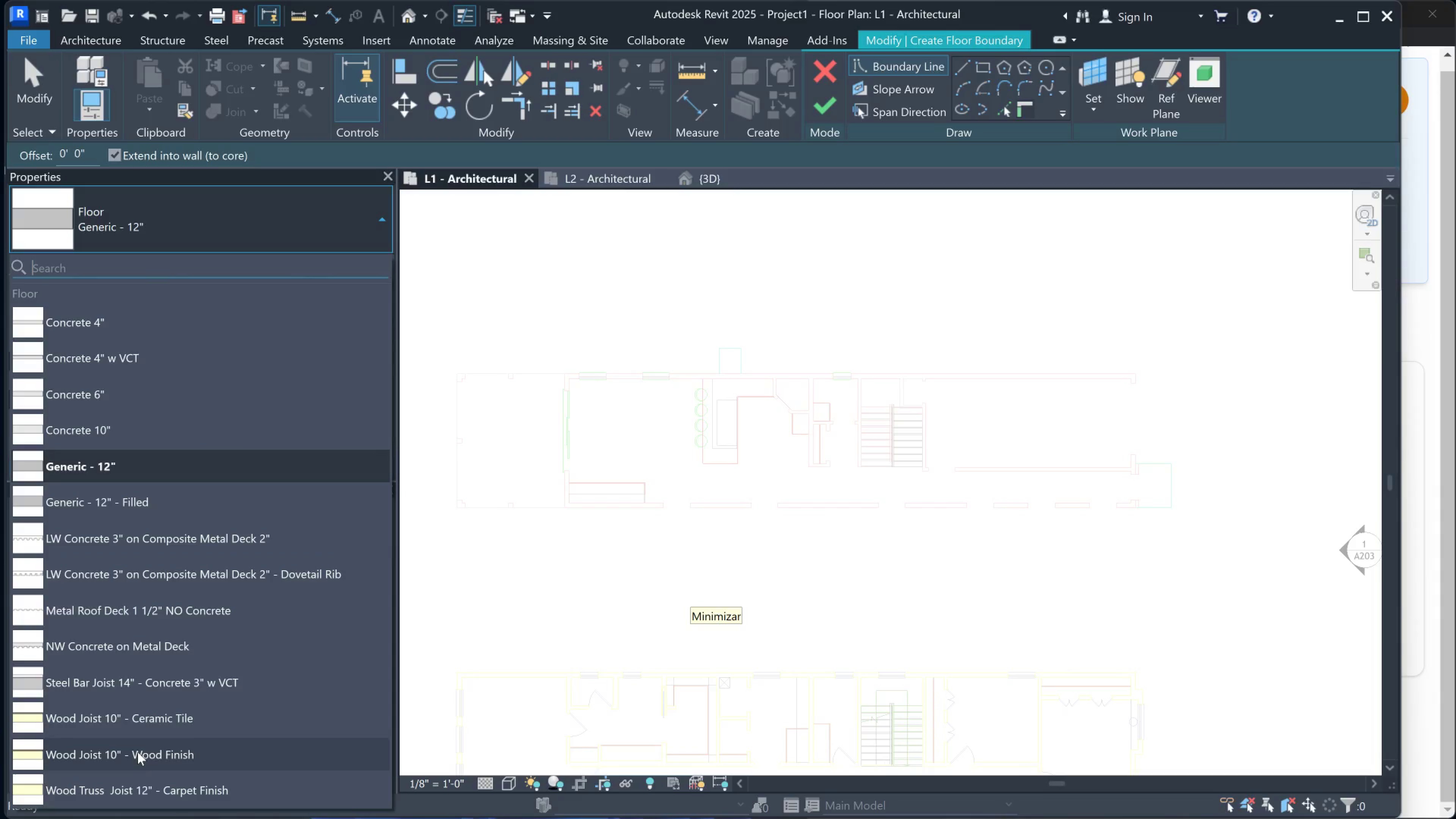 
wait(5.61)
 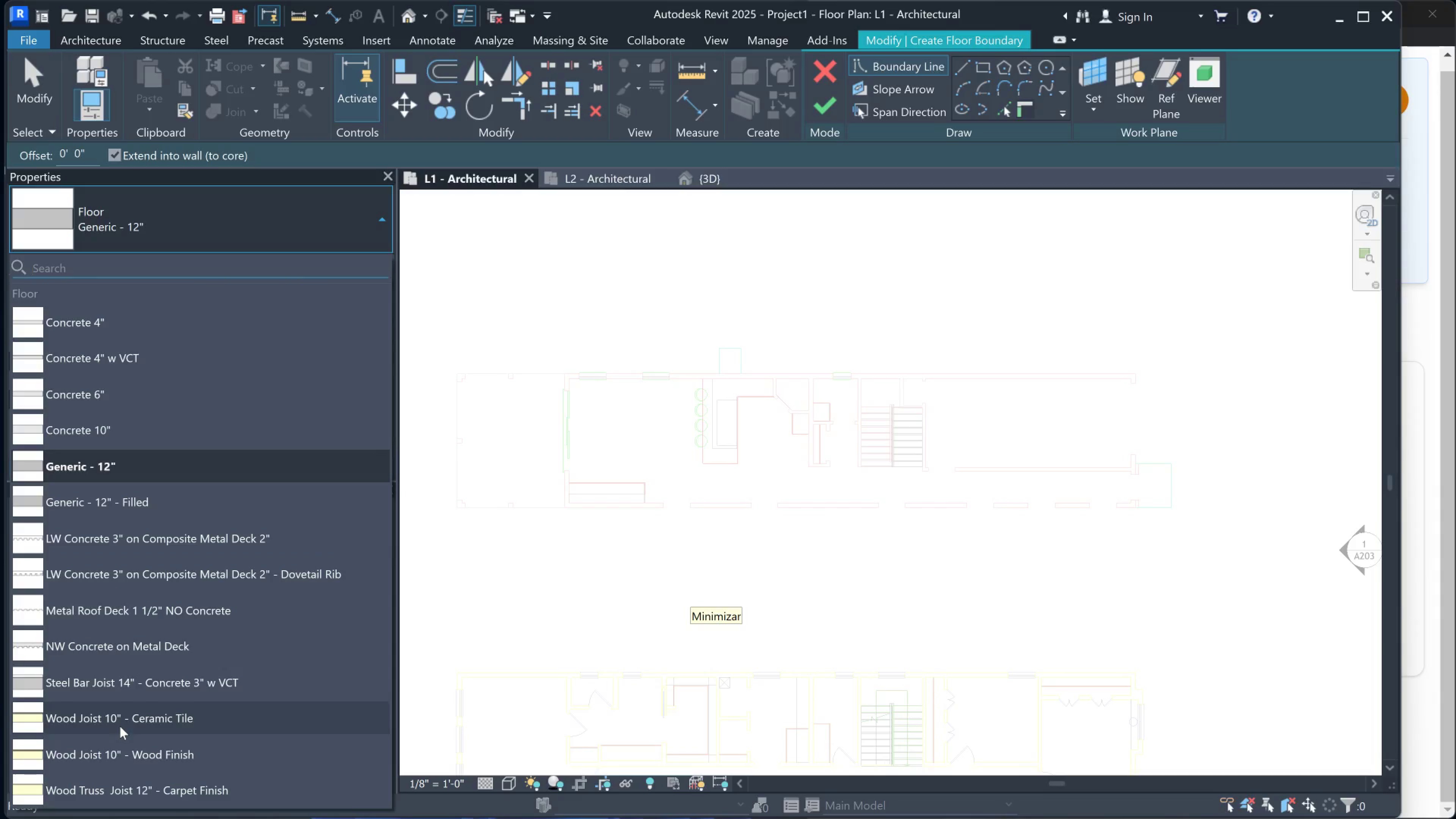 
left_click([144, 789])
 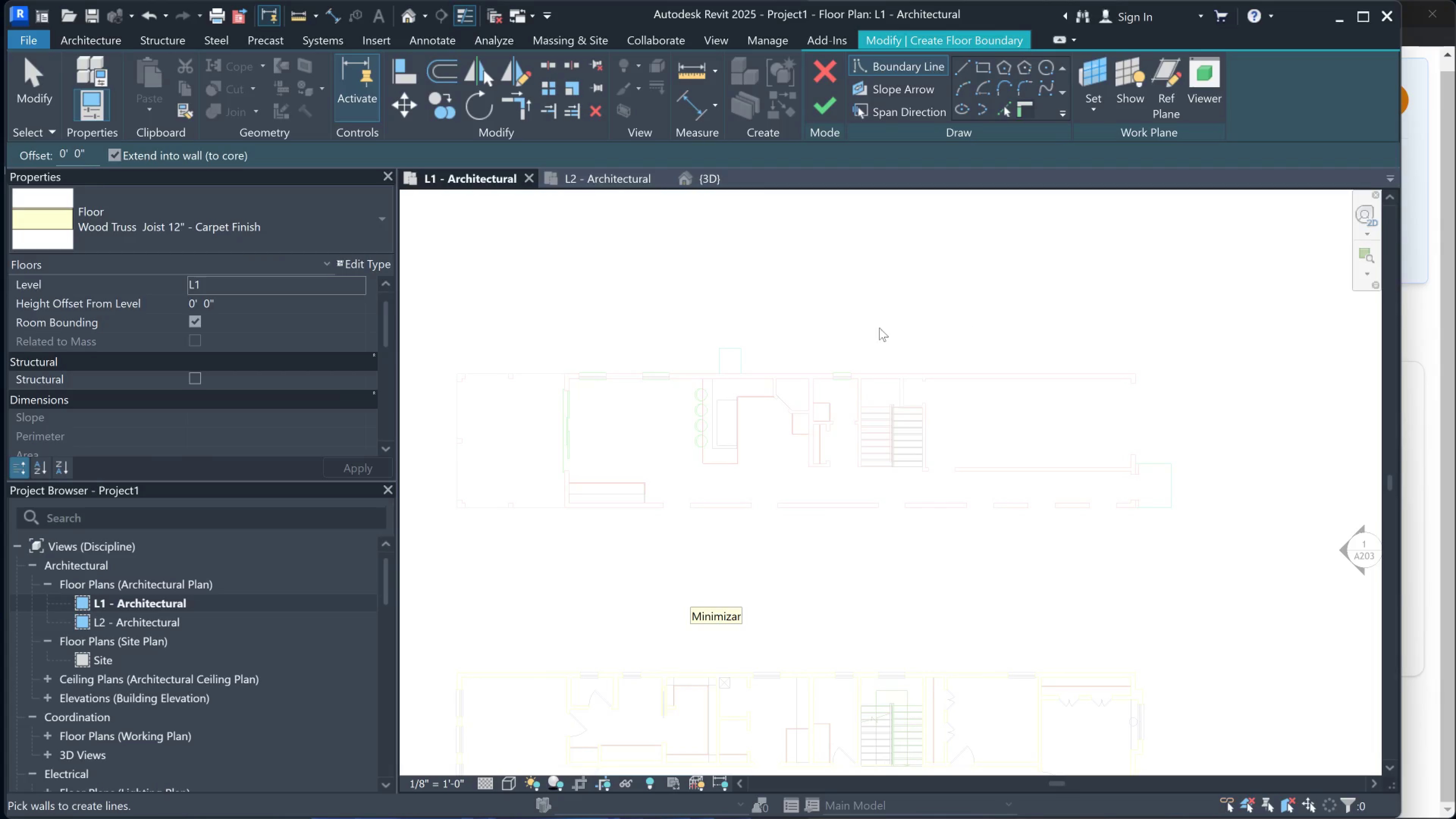 
scroll: coordinate [623, 406], scroll_direction: up, amount: 2.0
 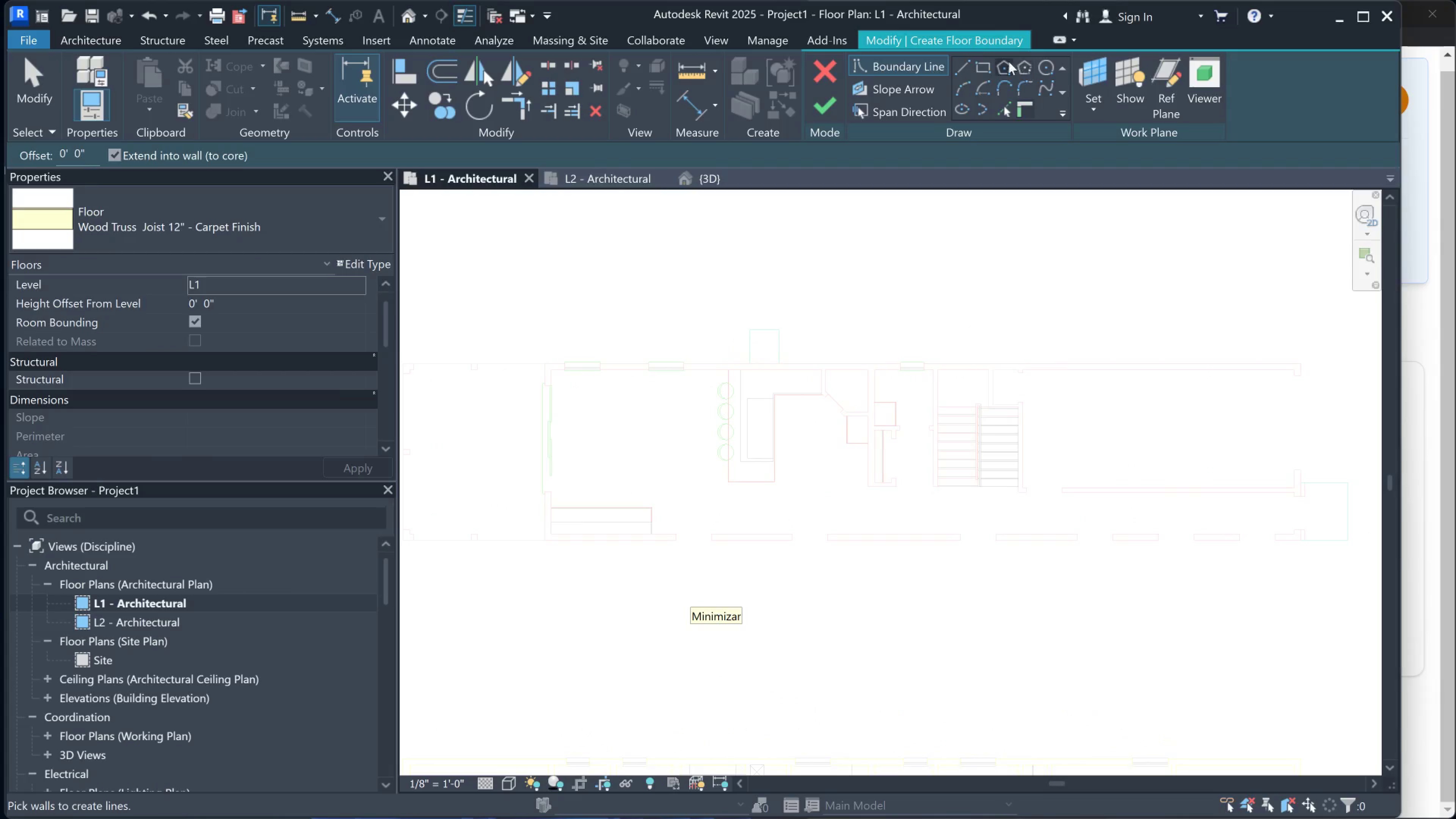 
left_click([986, 66])
 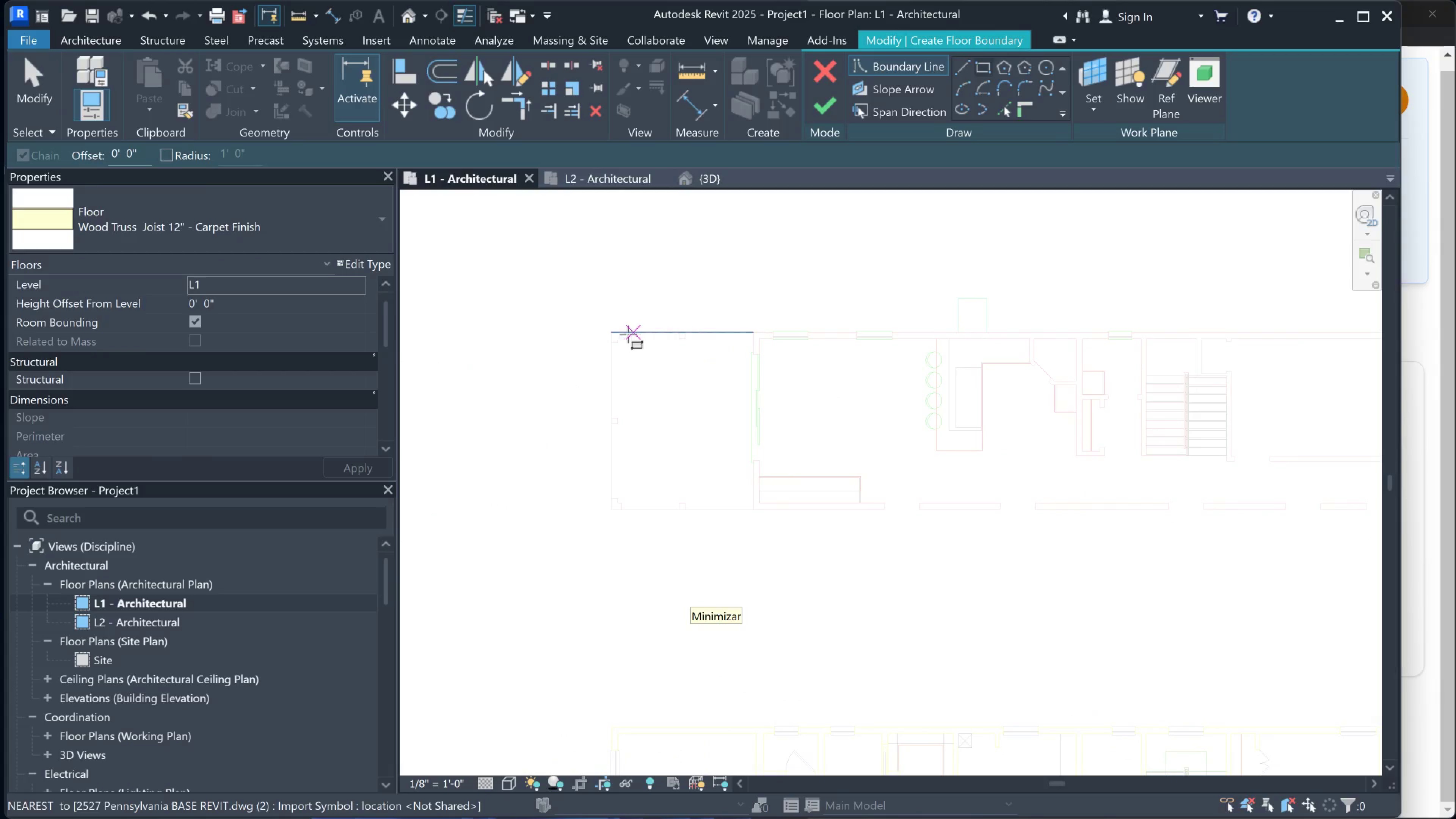 
left_click([614, 334])
 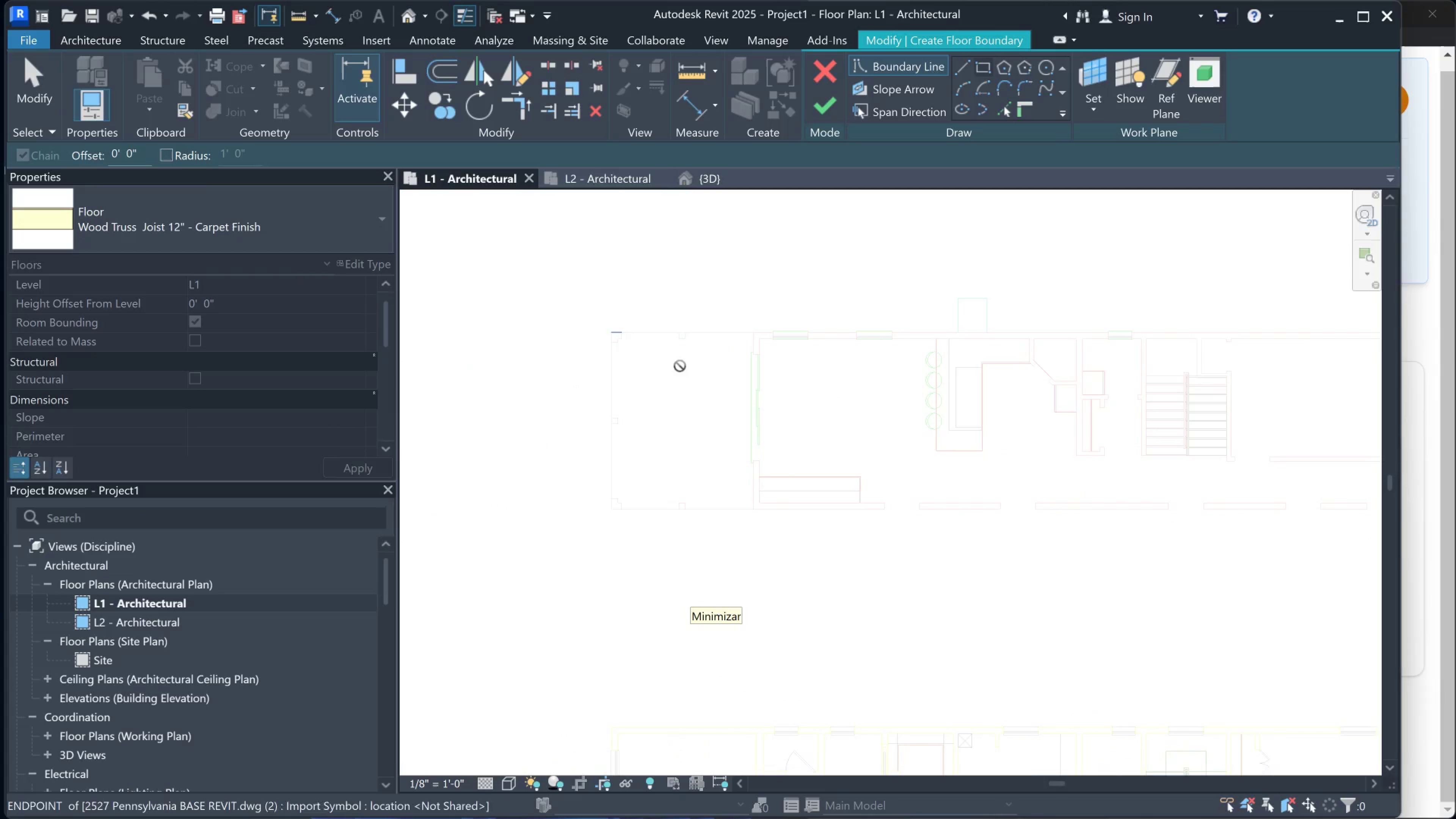 
scroll: coordinate [918, 471], scroll_direction: down, amount: 1.0
 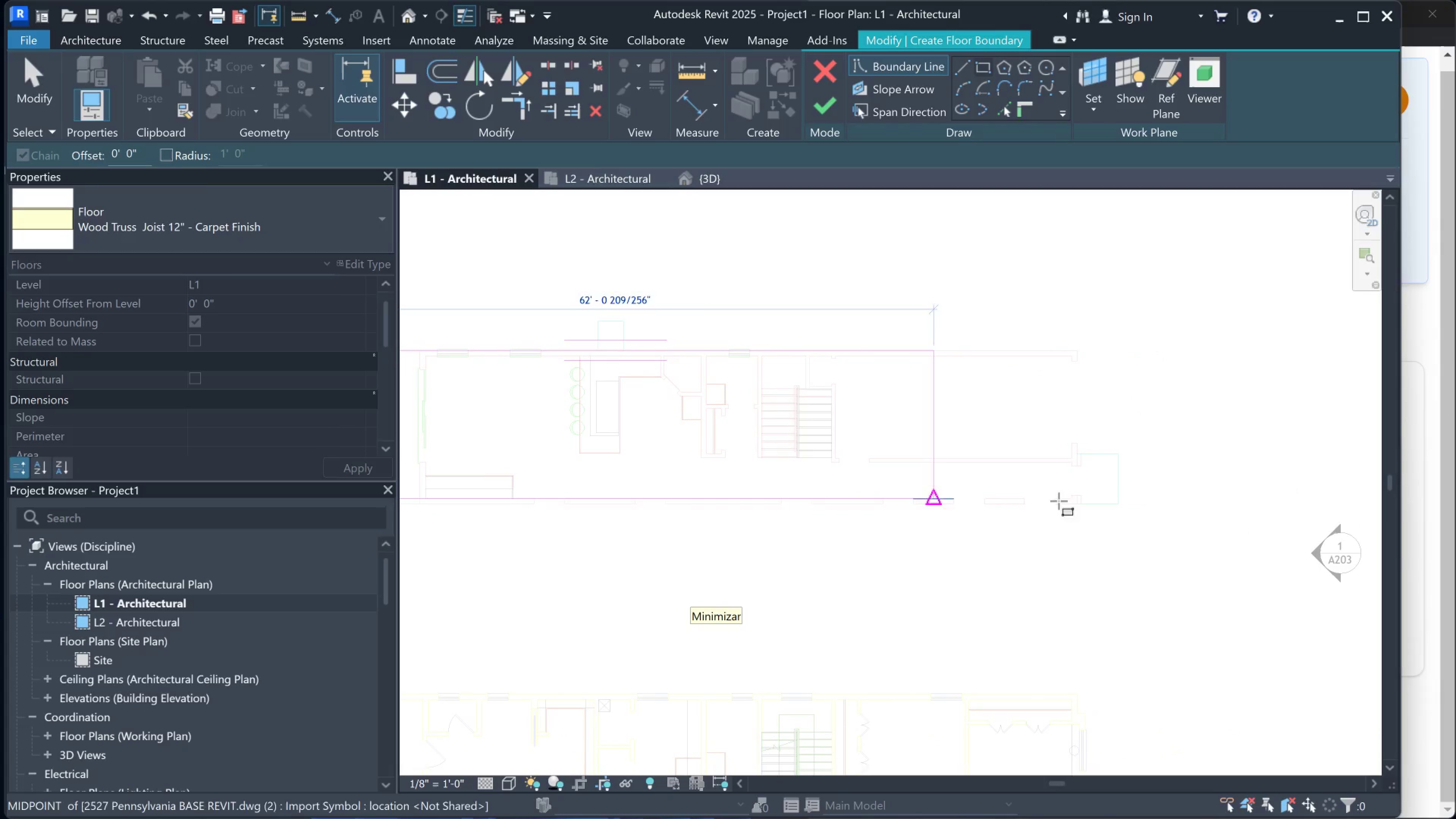 
scroll: coordinate [914, 547], scroll_direction: up, amount: 7.0
 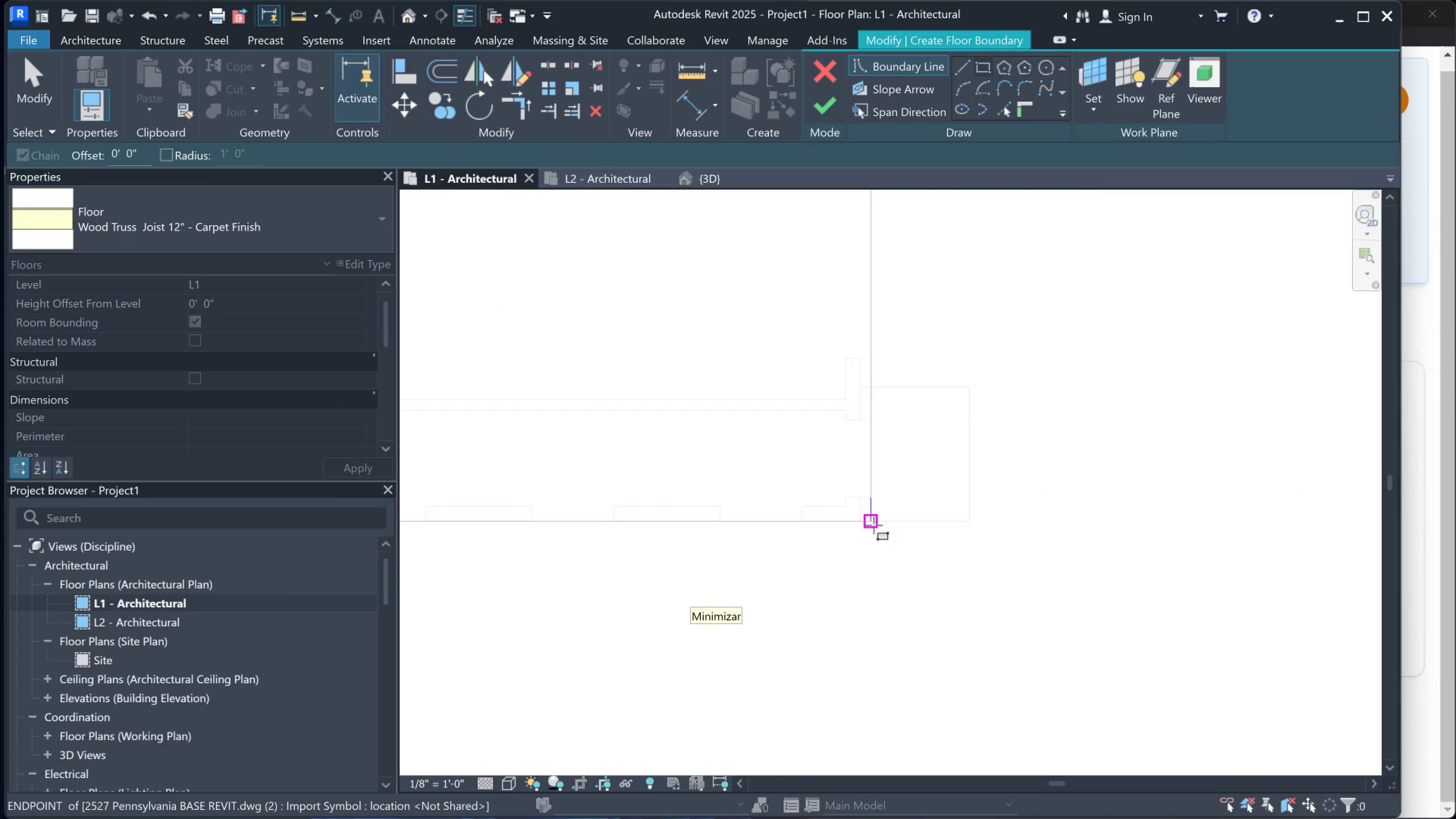 
left_click([874, 525])
 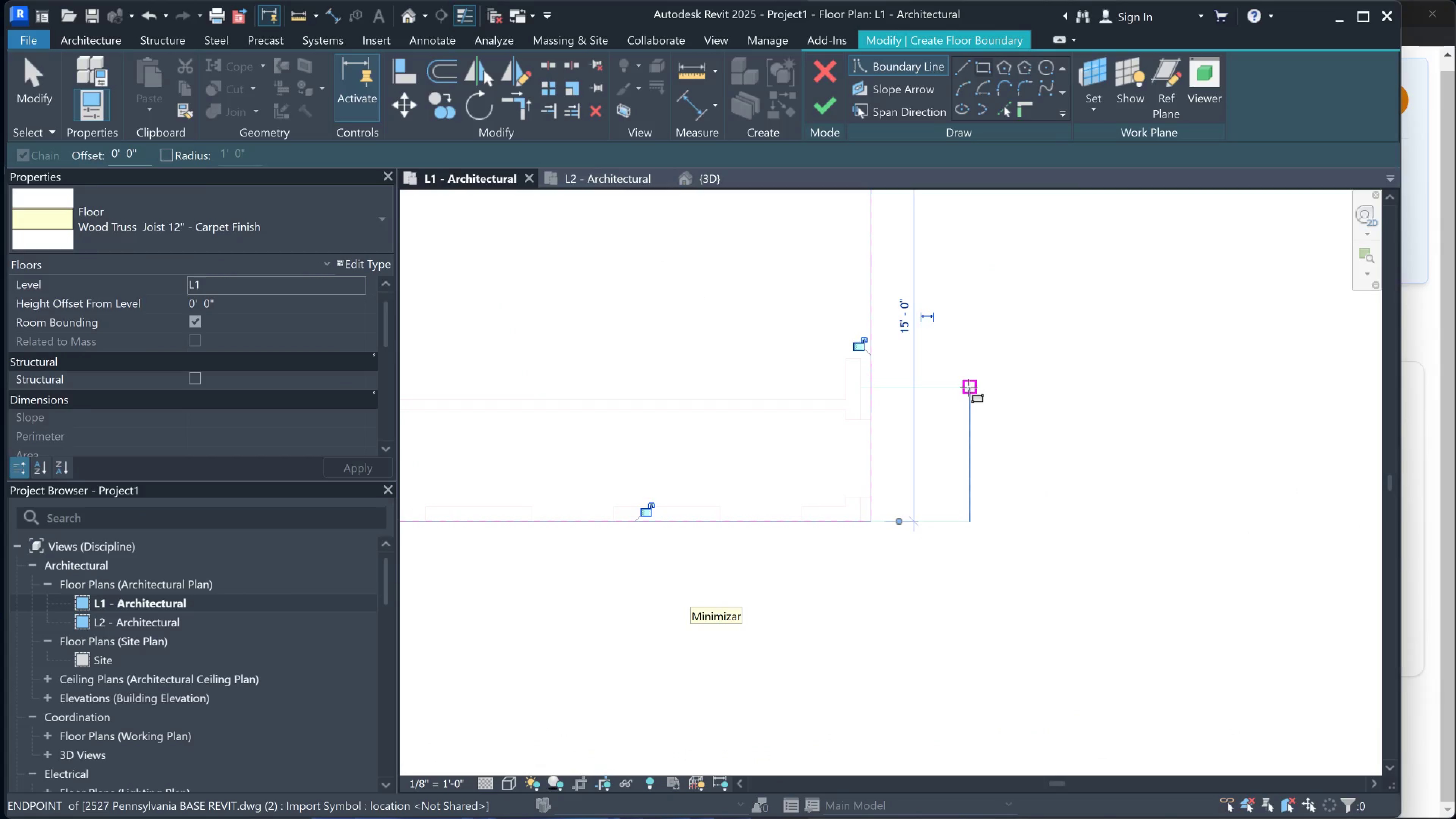 
left_click([971, 384])
 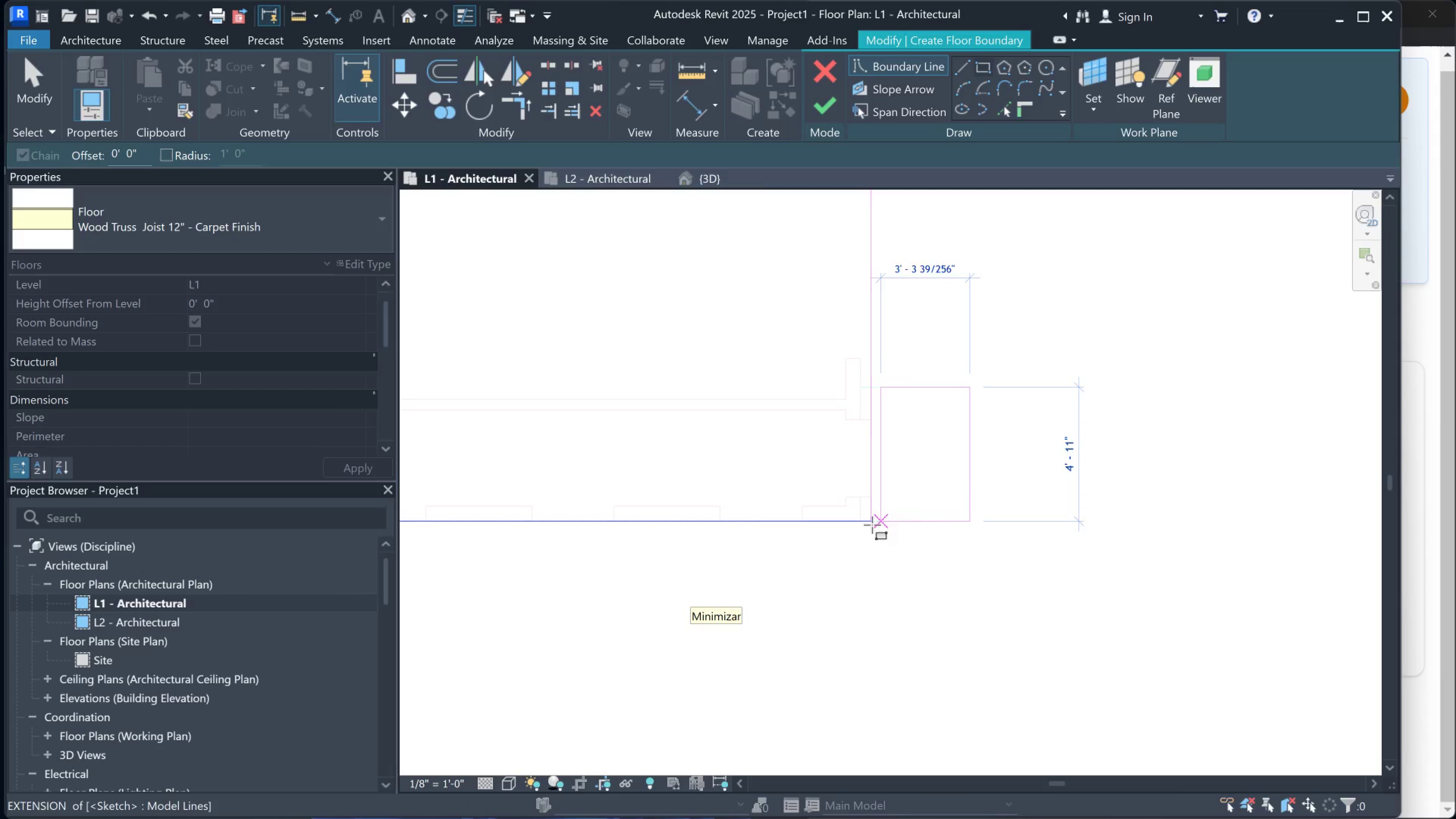 
left_click([872, 525])
 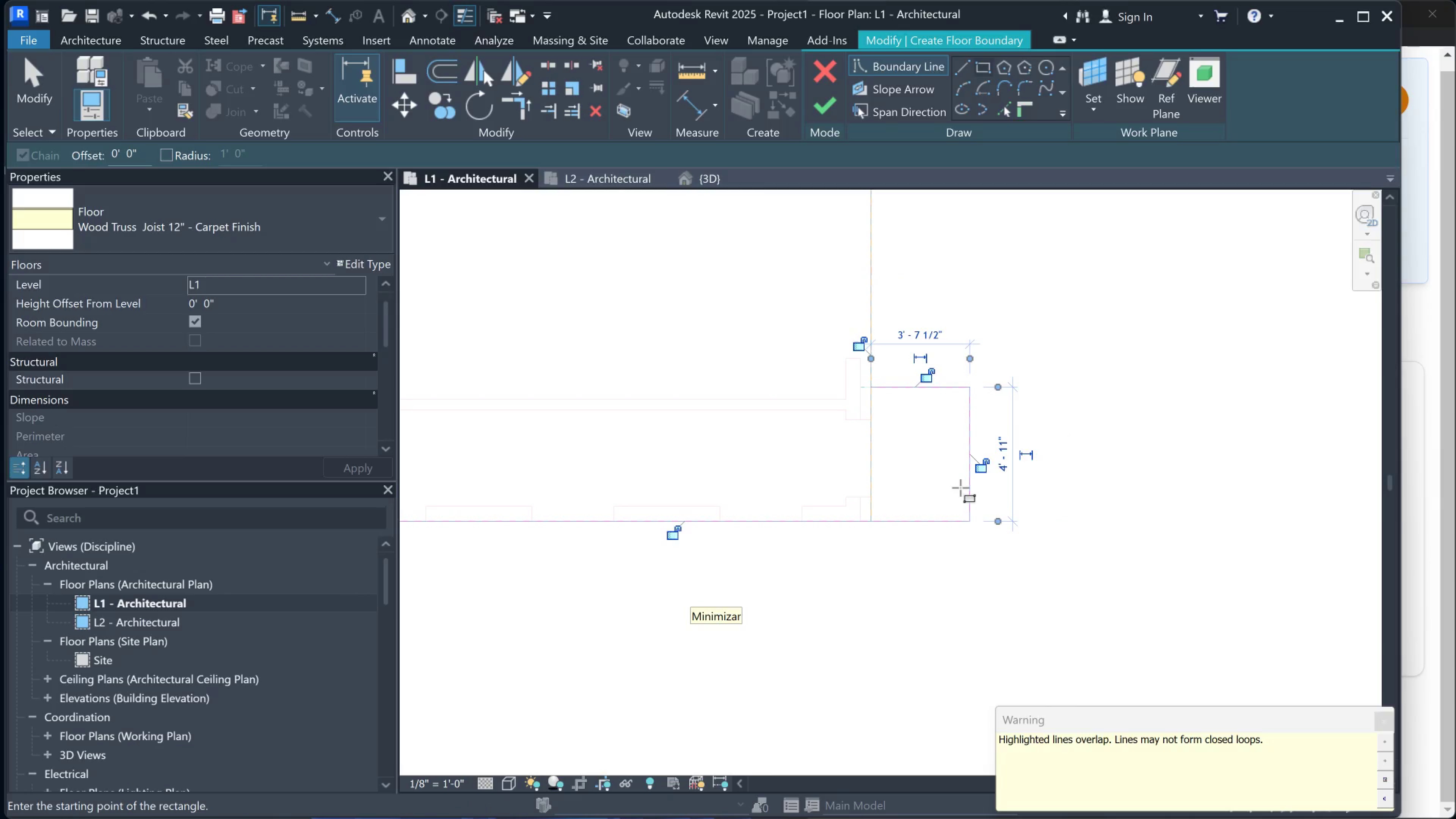 
key(Escape)
 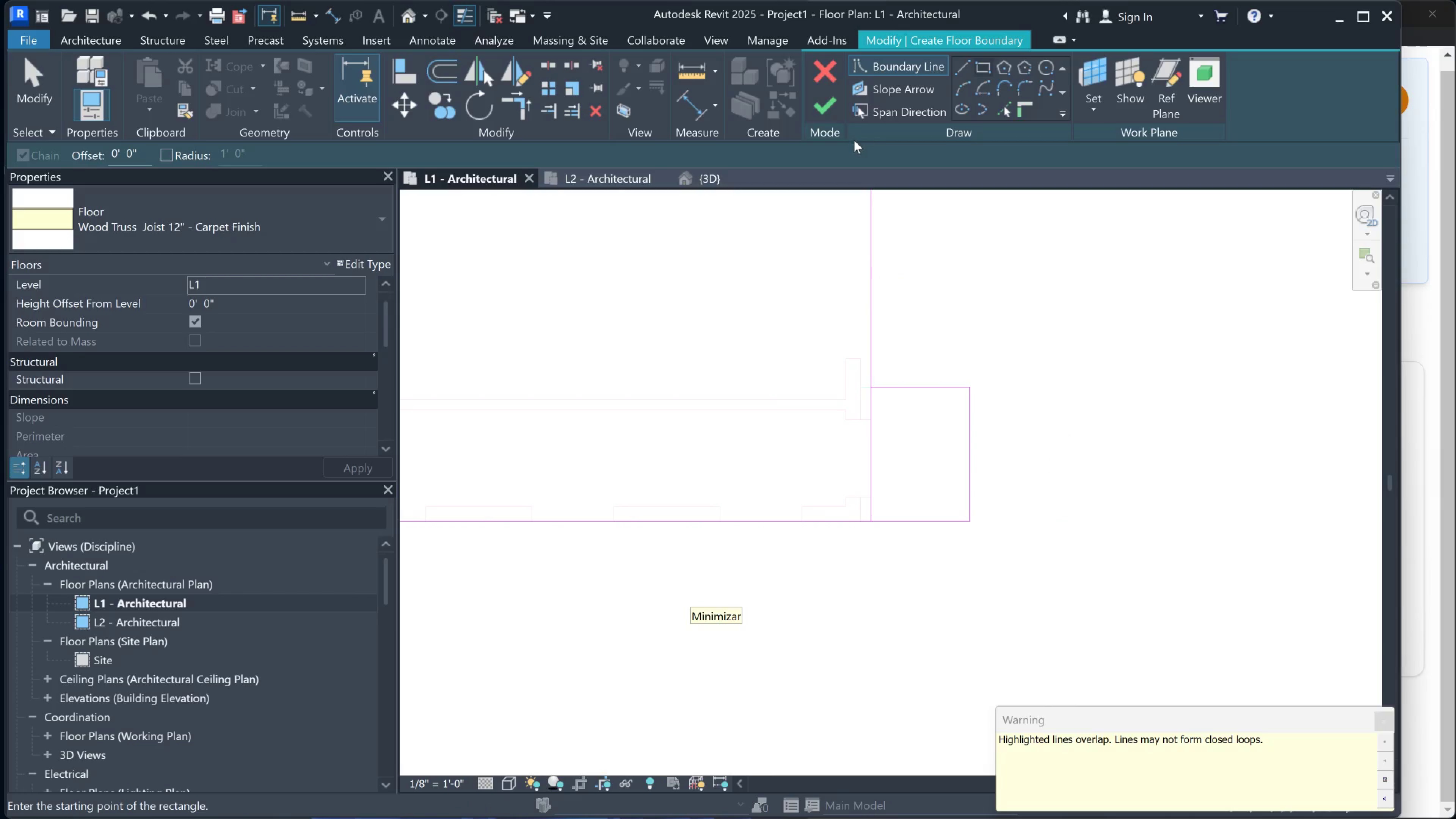 
left_click([823, 97])
 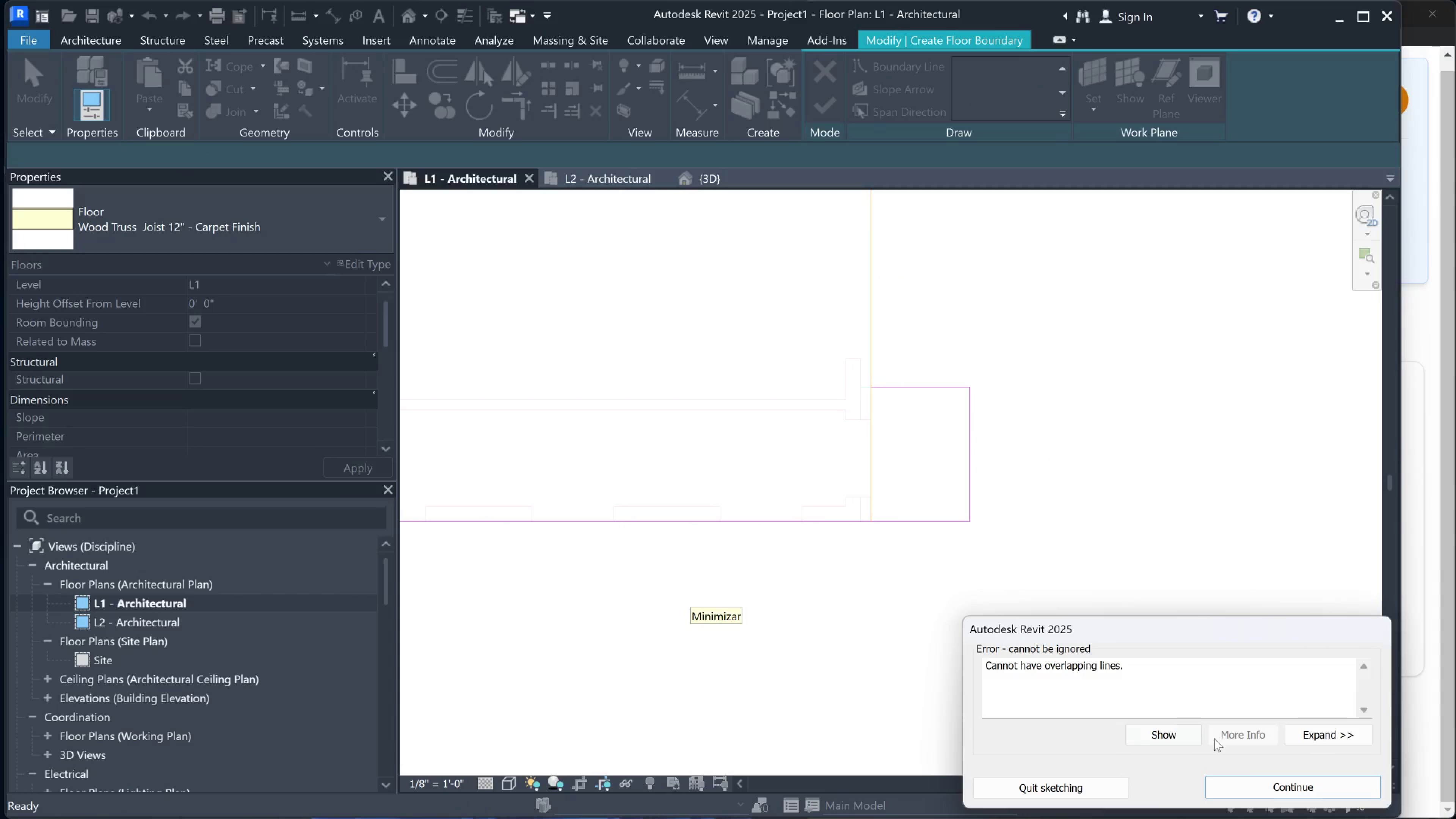 
left_click([1251, 789])
 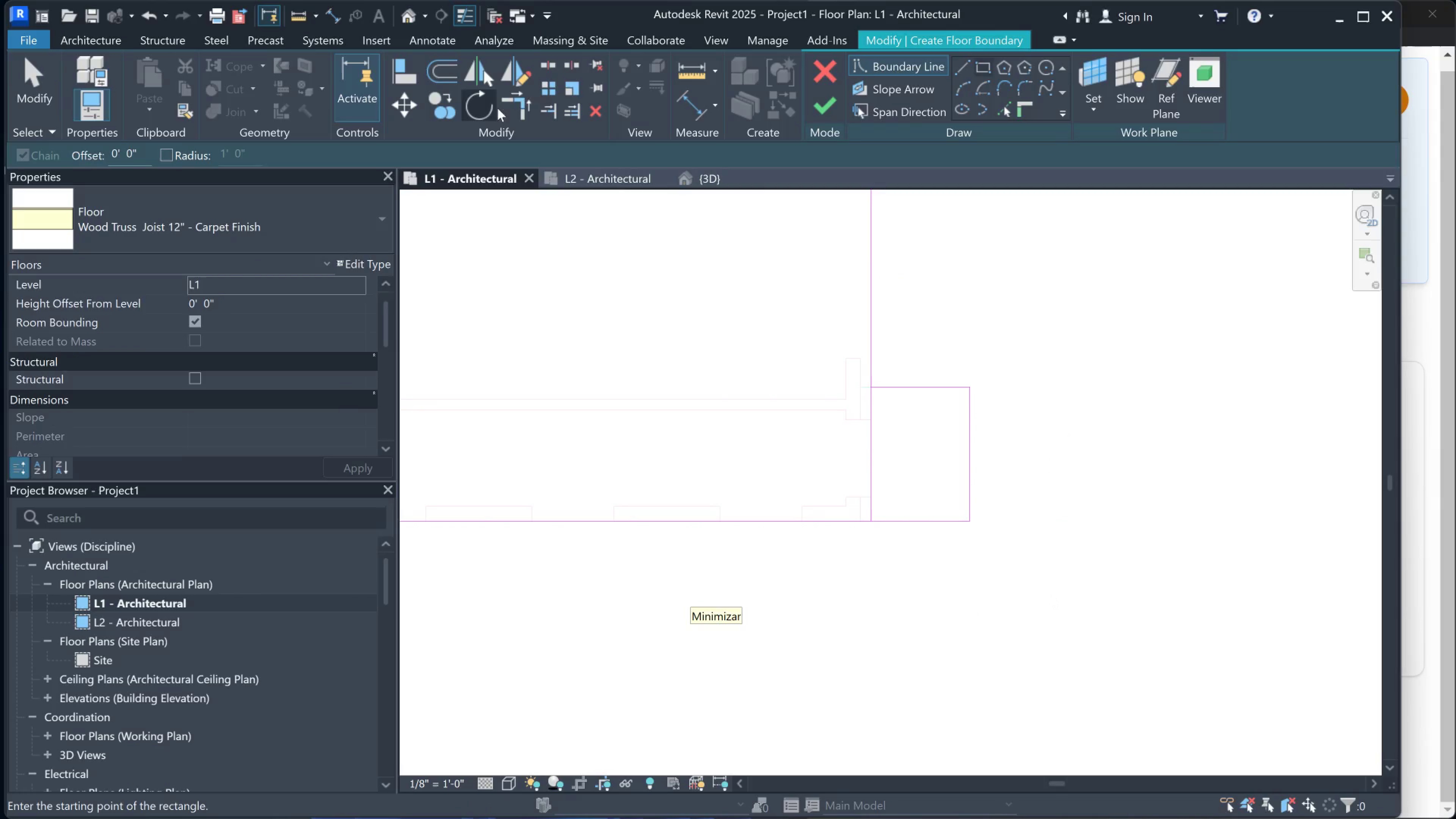 
left_click([543, 66])
 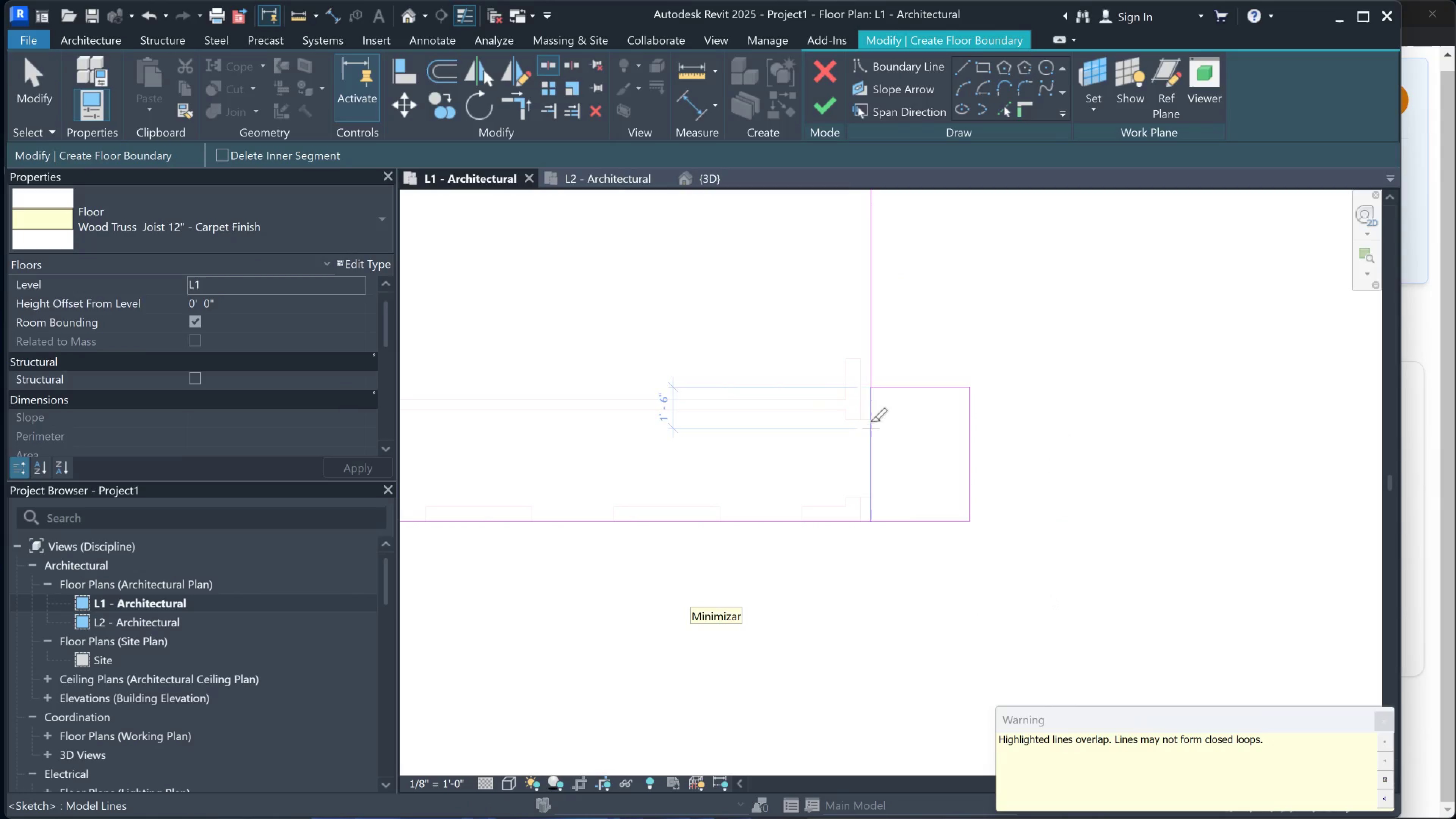 
double_click([871, 413])
 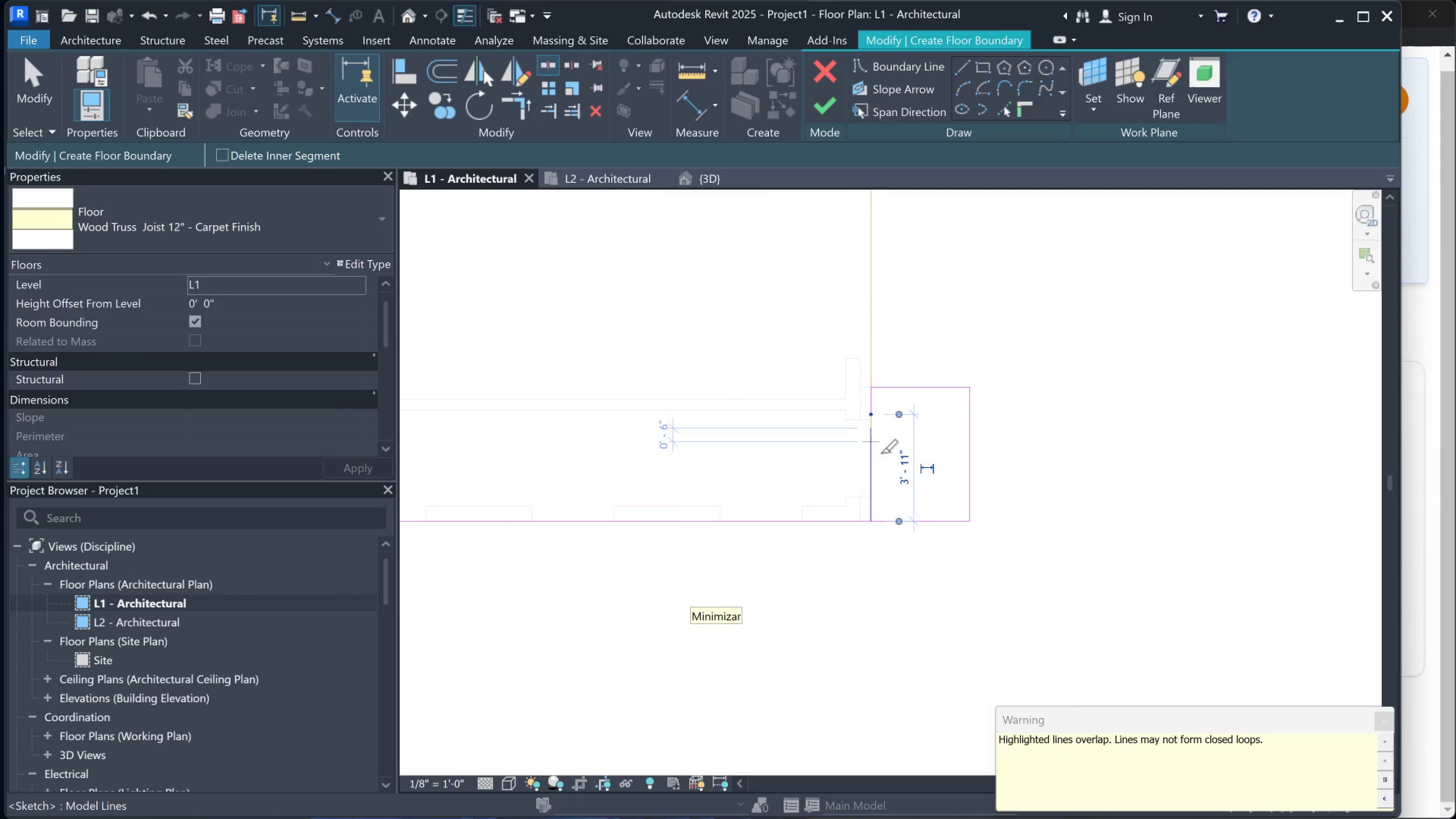 
key(Escape)
 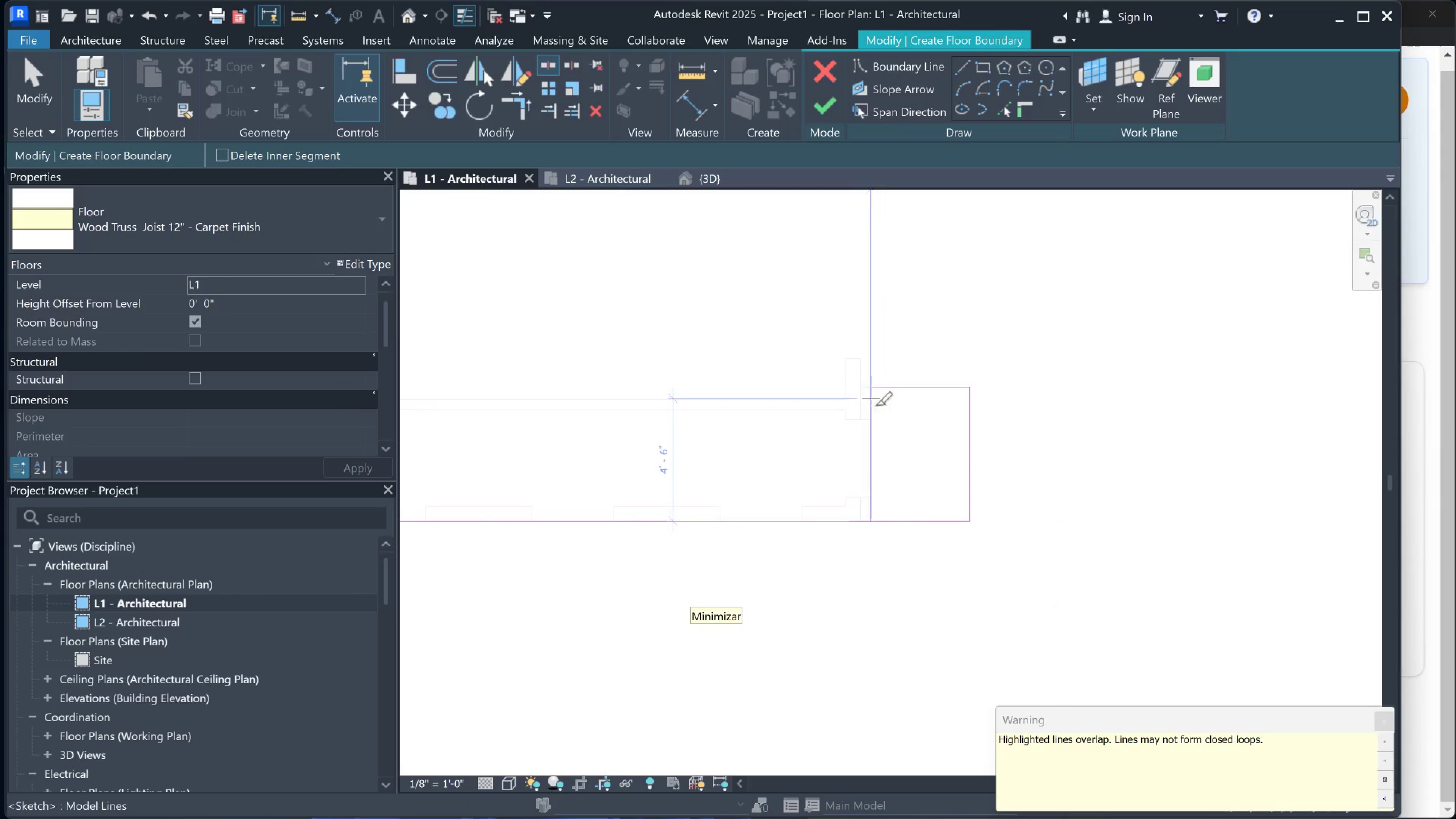 
key(Escape)
 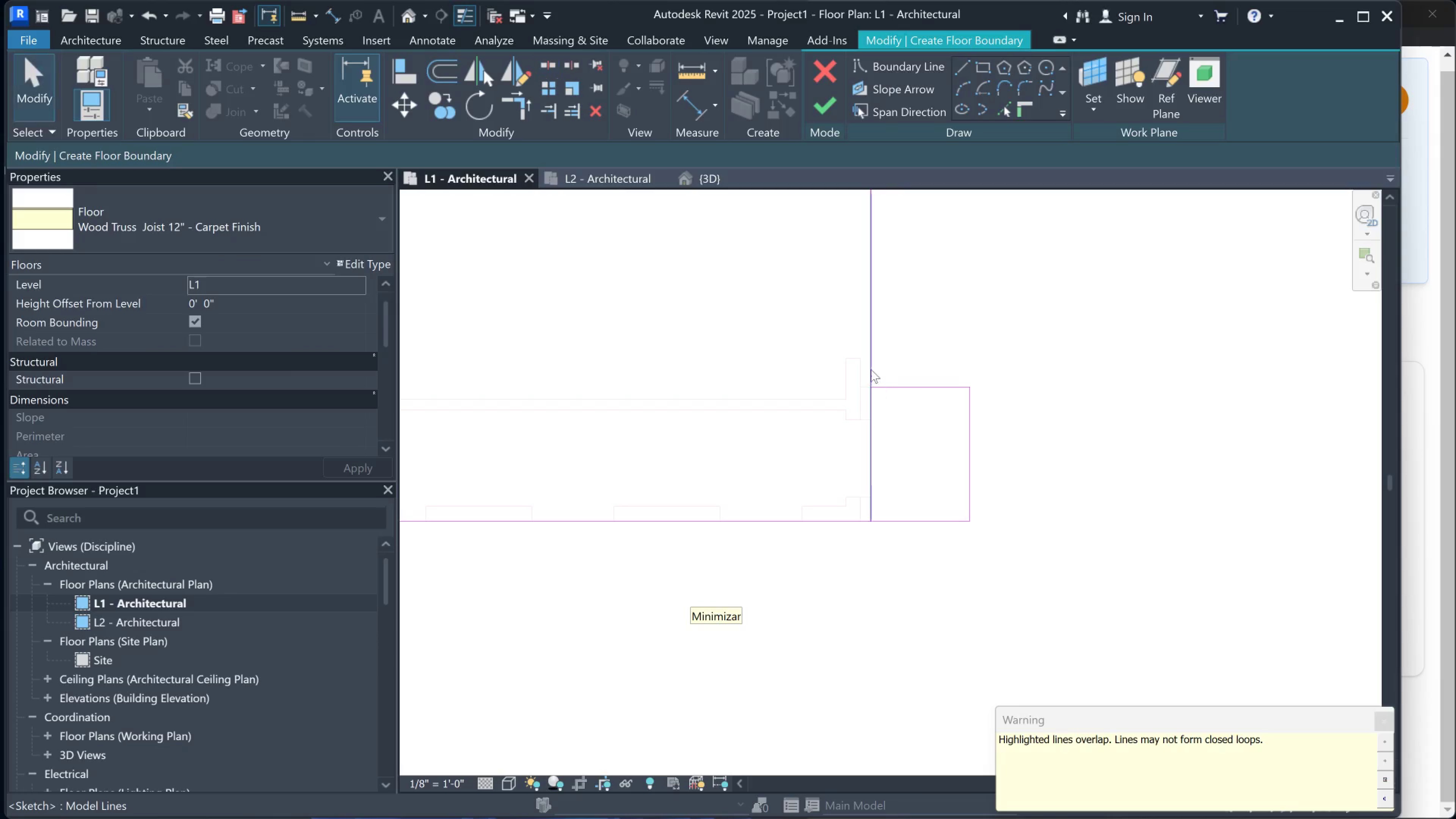 
left_click([869, 365])
 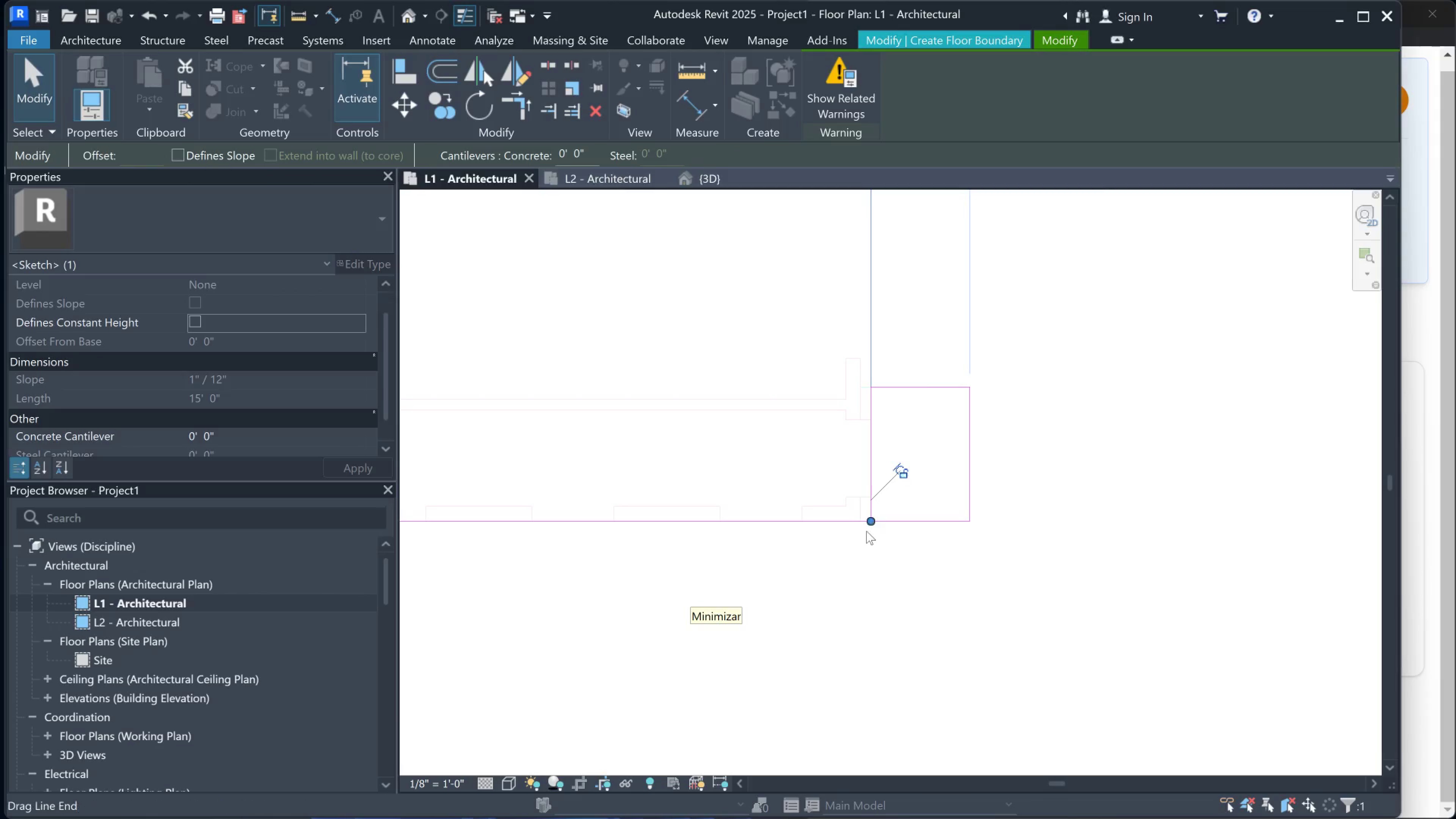 
left_click_drag(start_coordinate=[874, 523], to_coordinate=[875, 390])
 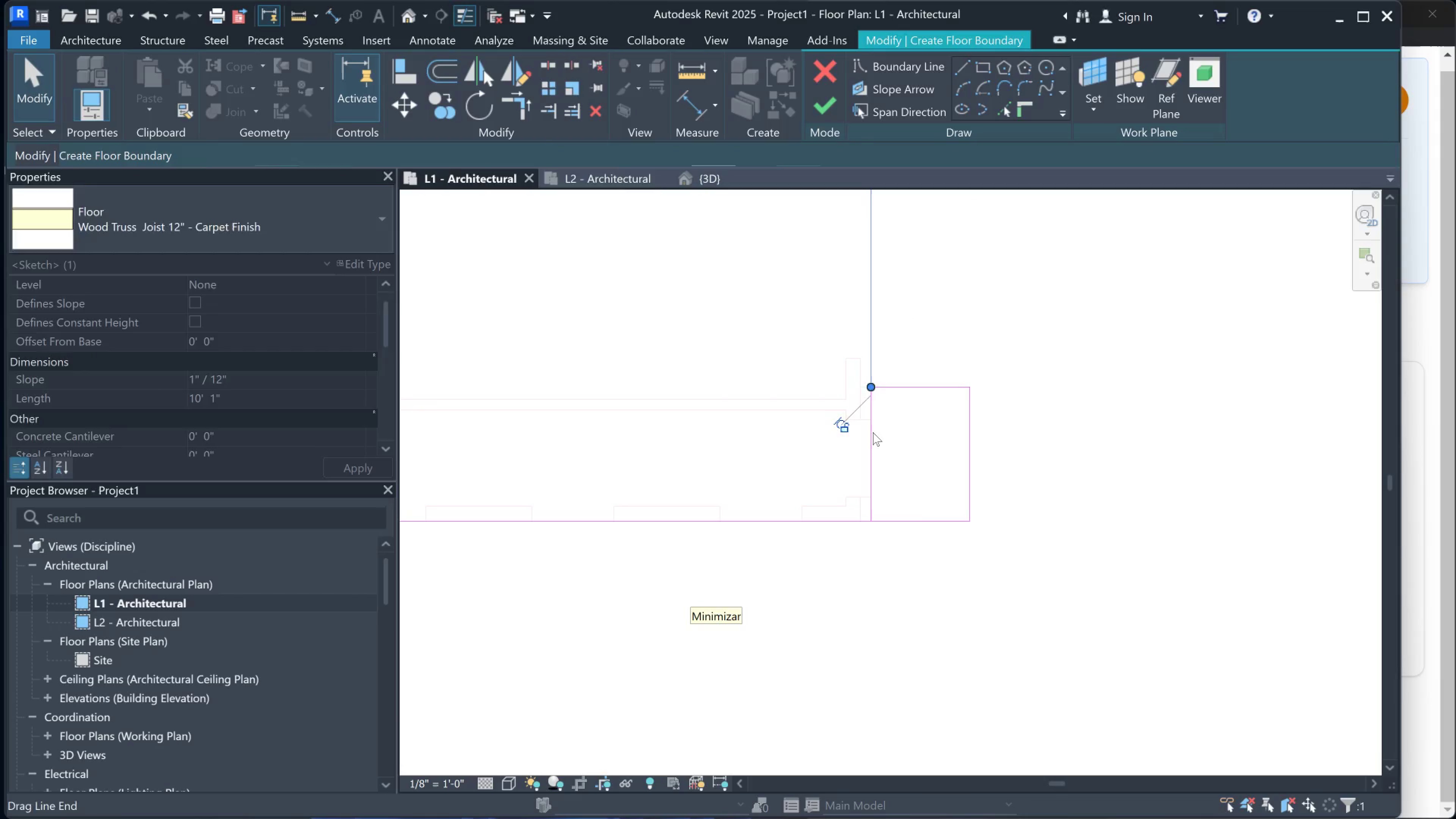 
key(Escape)
 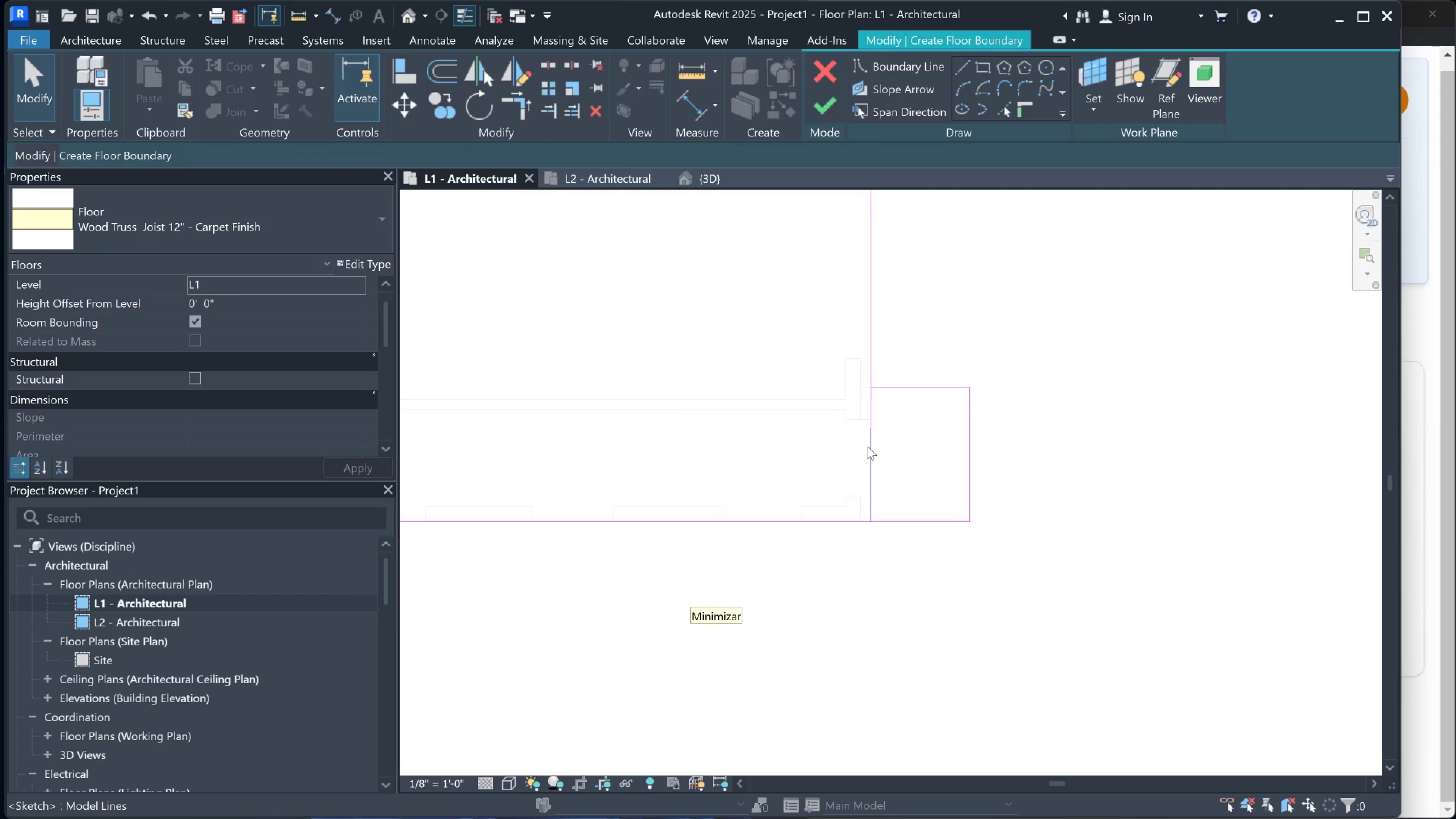 
left_click([868, 449])
 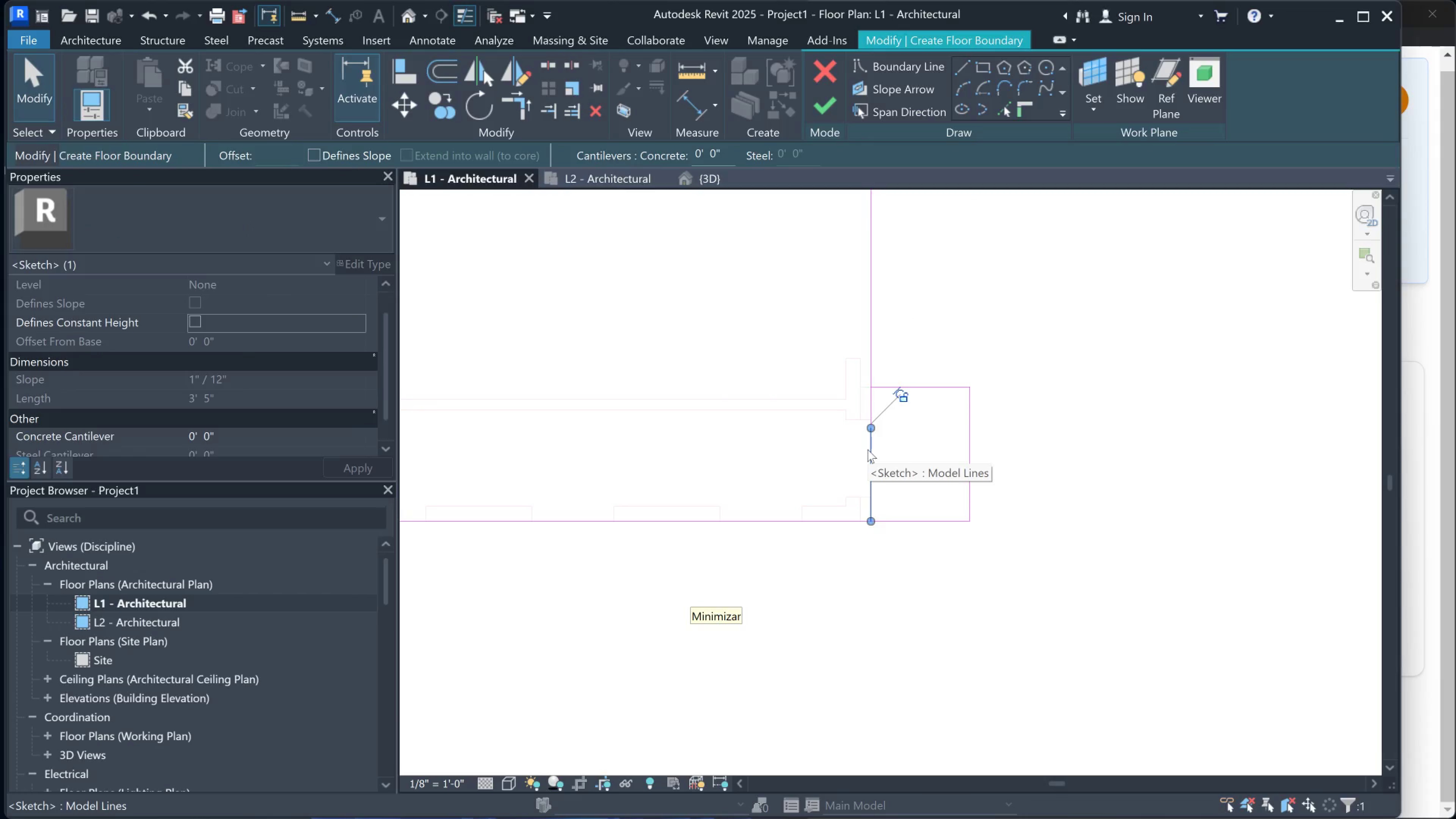 
key(Delete)
 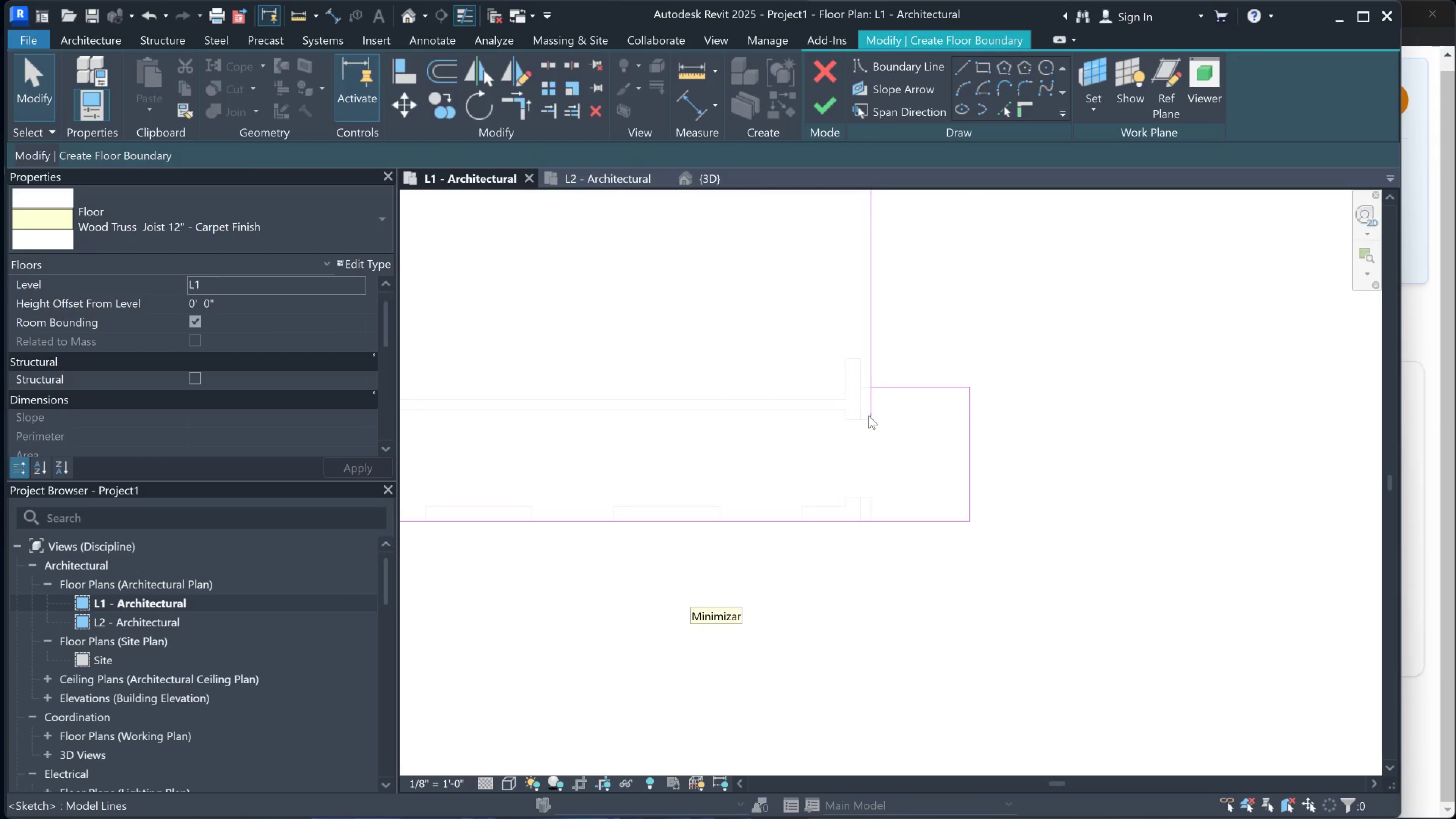 
left_click([869, 413])
 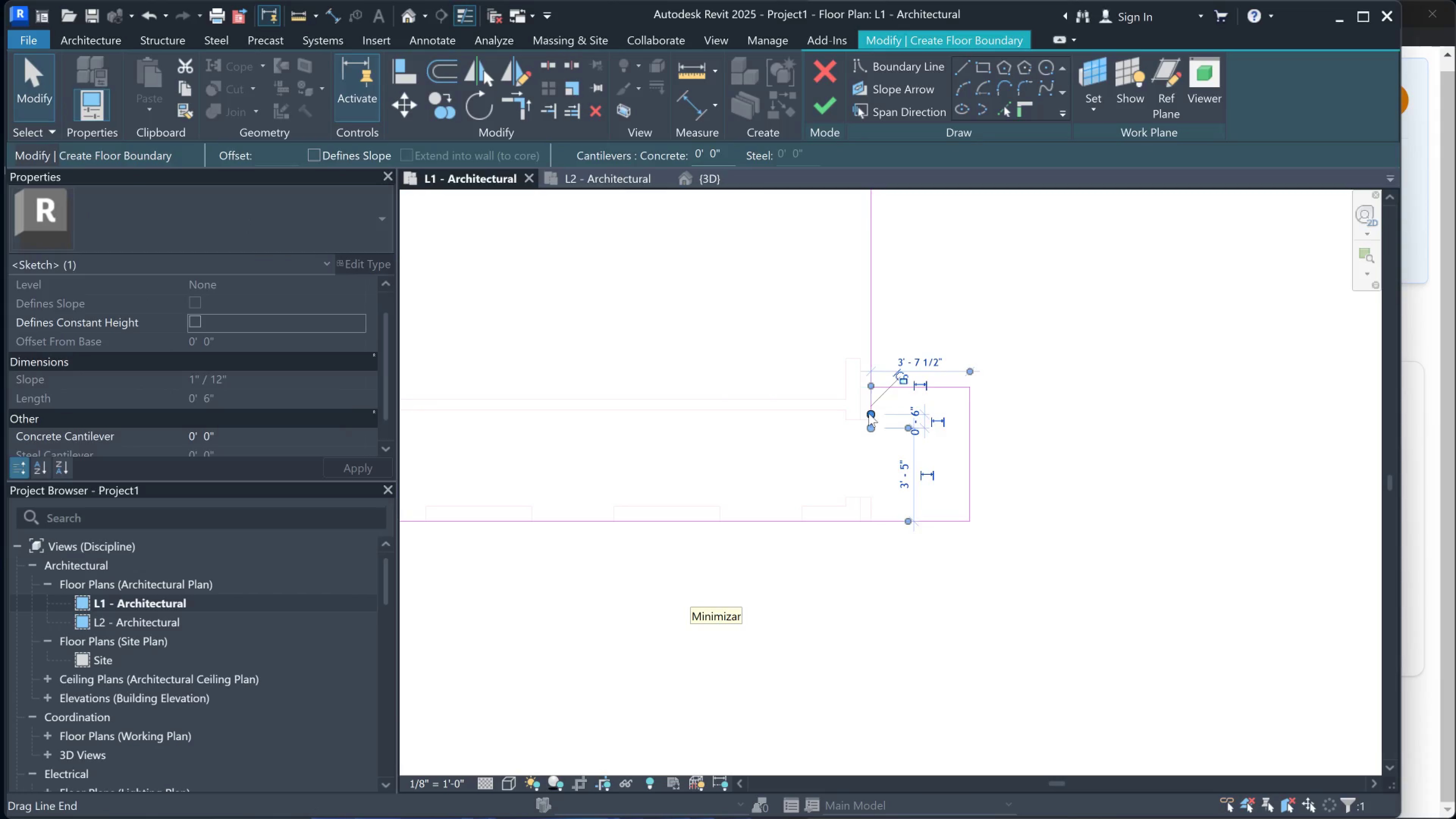 
key(Delete)
 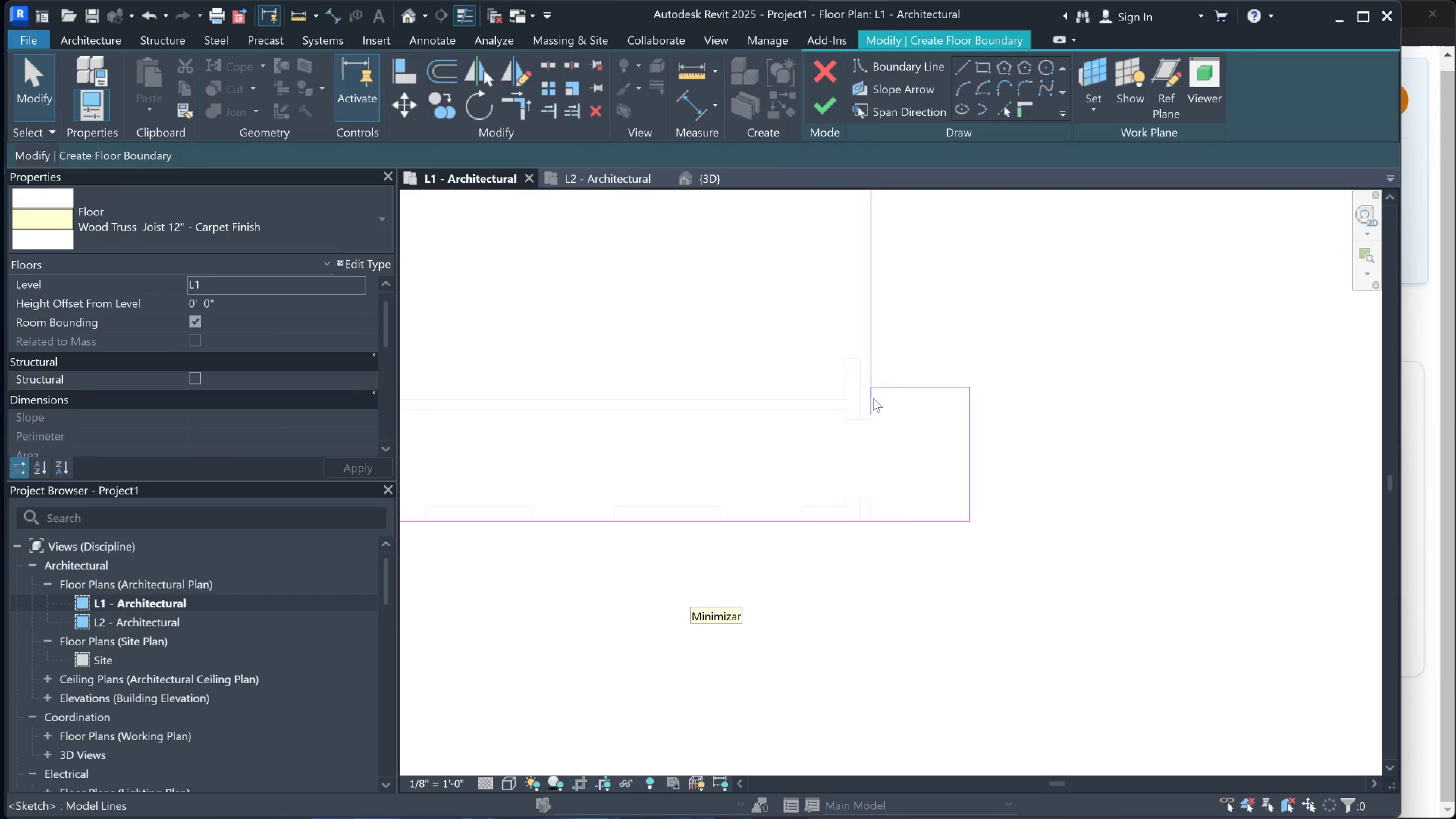 
left_click([873, 398])
 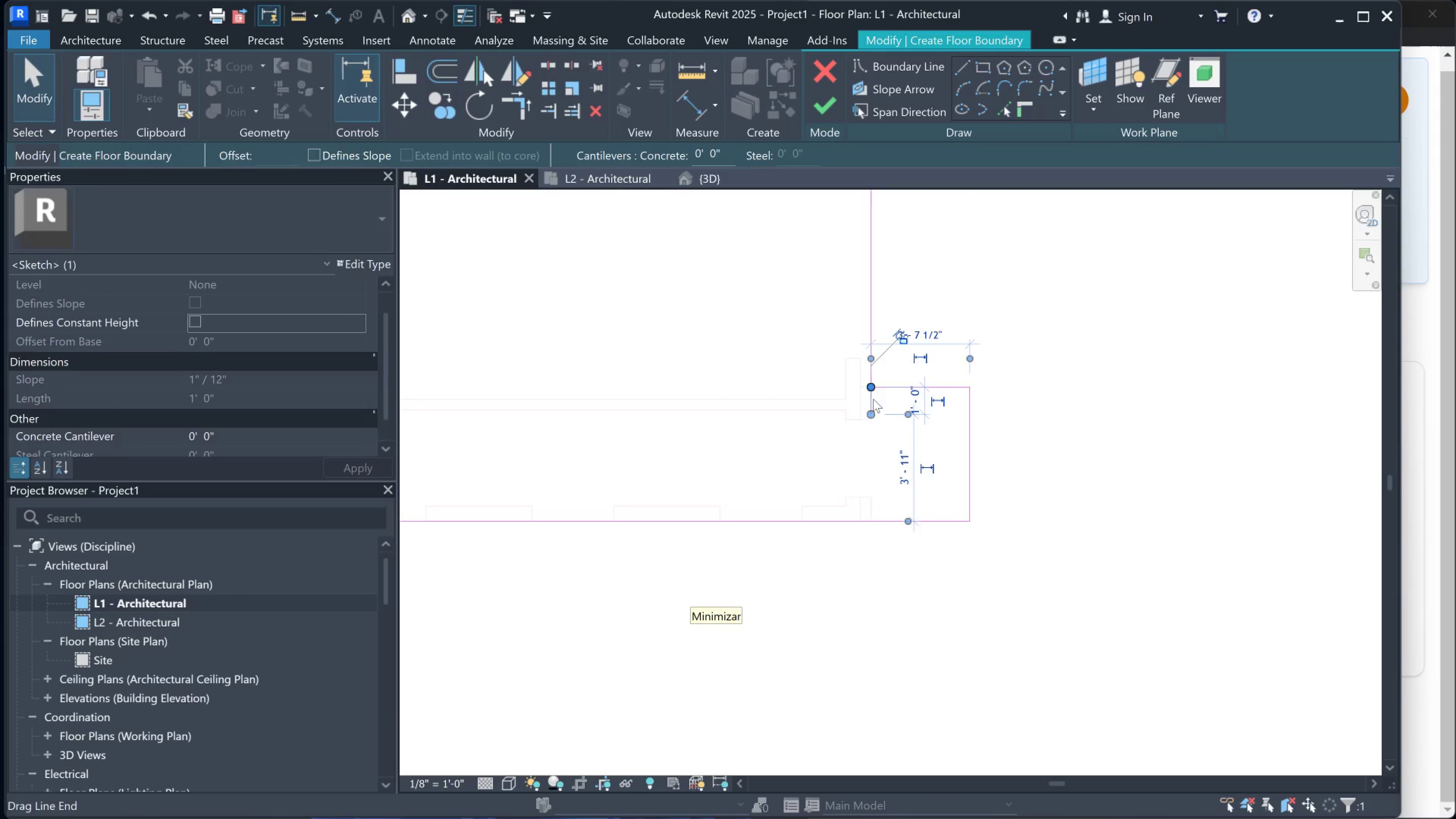 
key(Delete)
 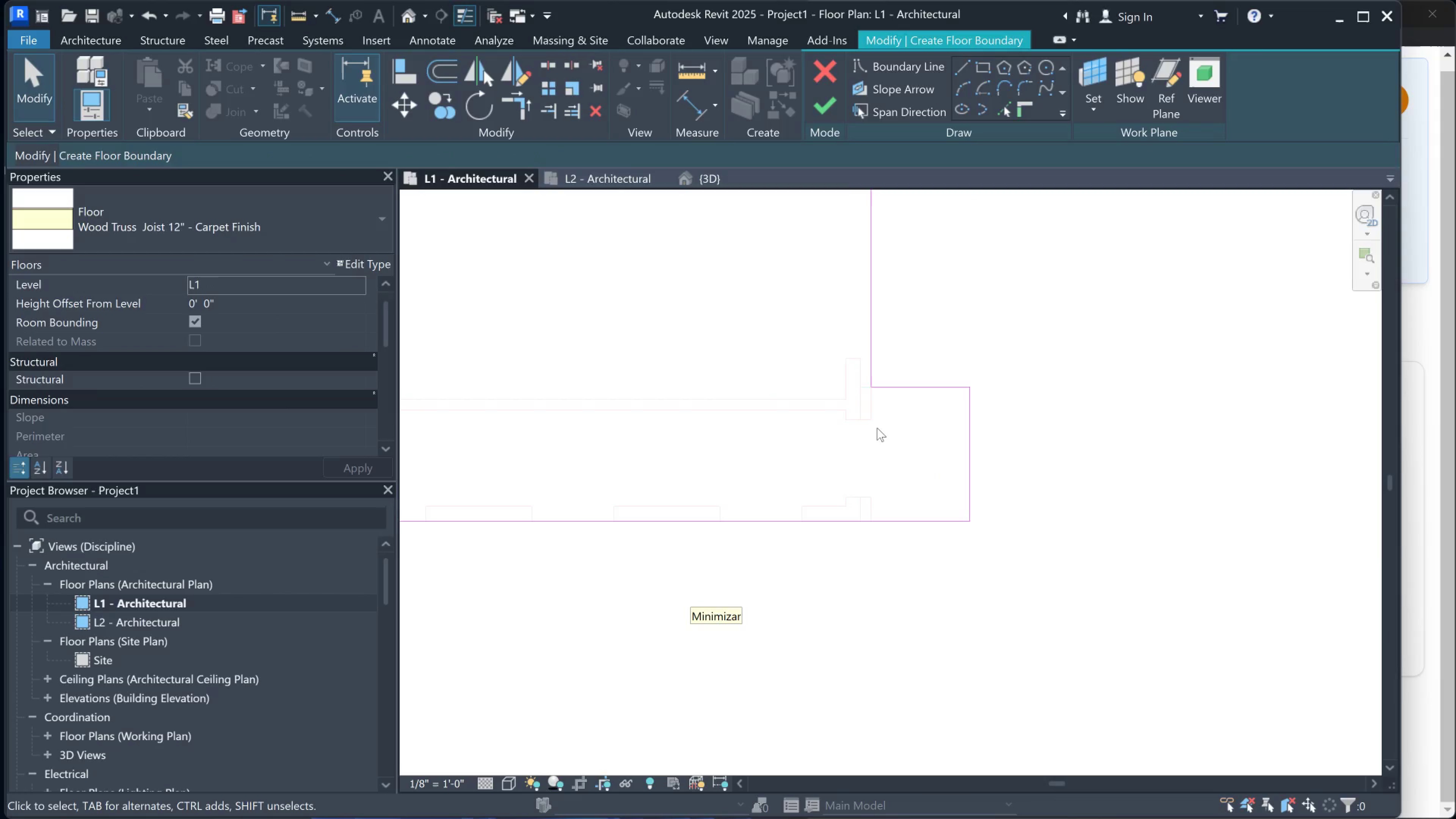 
scroll: coordinate [877, 428], scroll_direction: down, amount: 2.0
 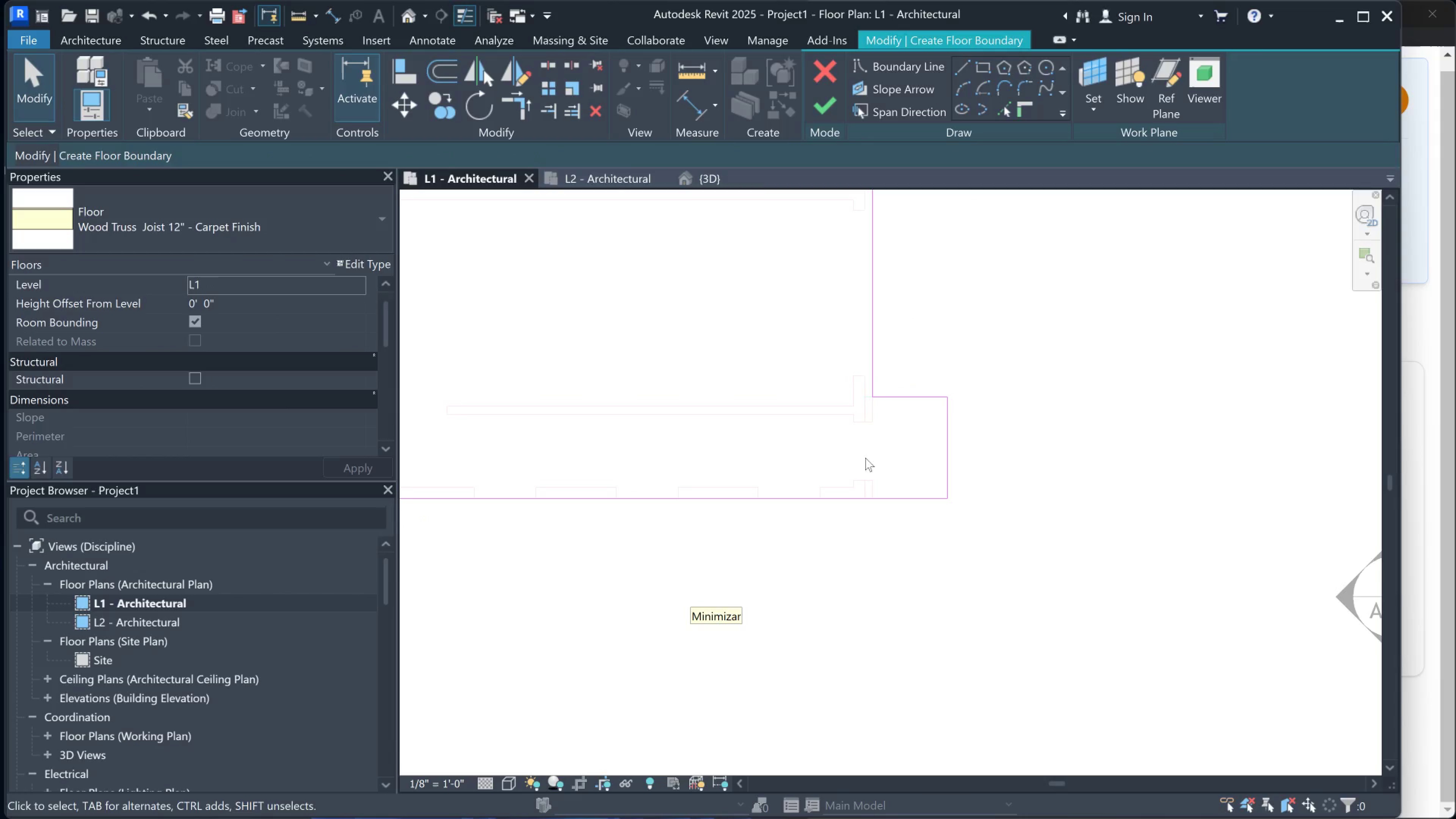 
left_click([917, 501])
 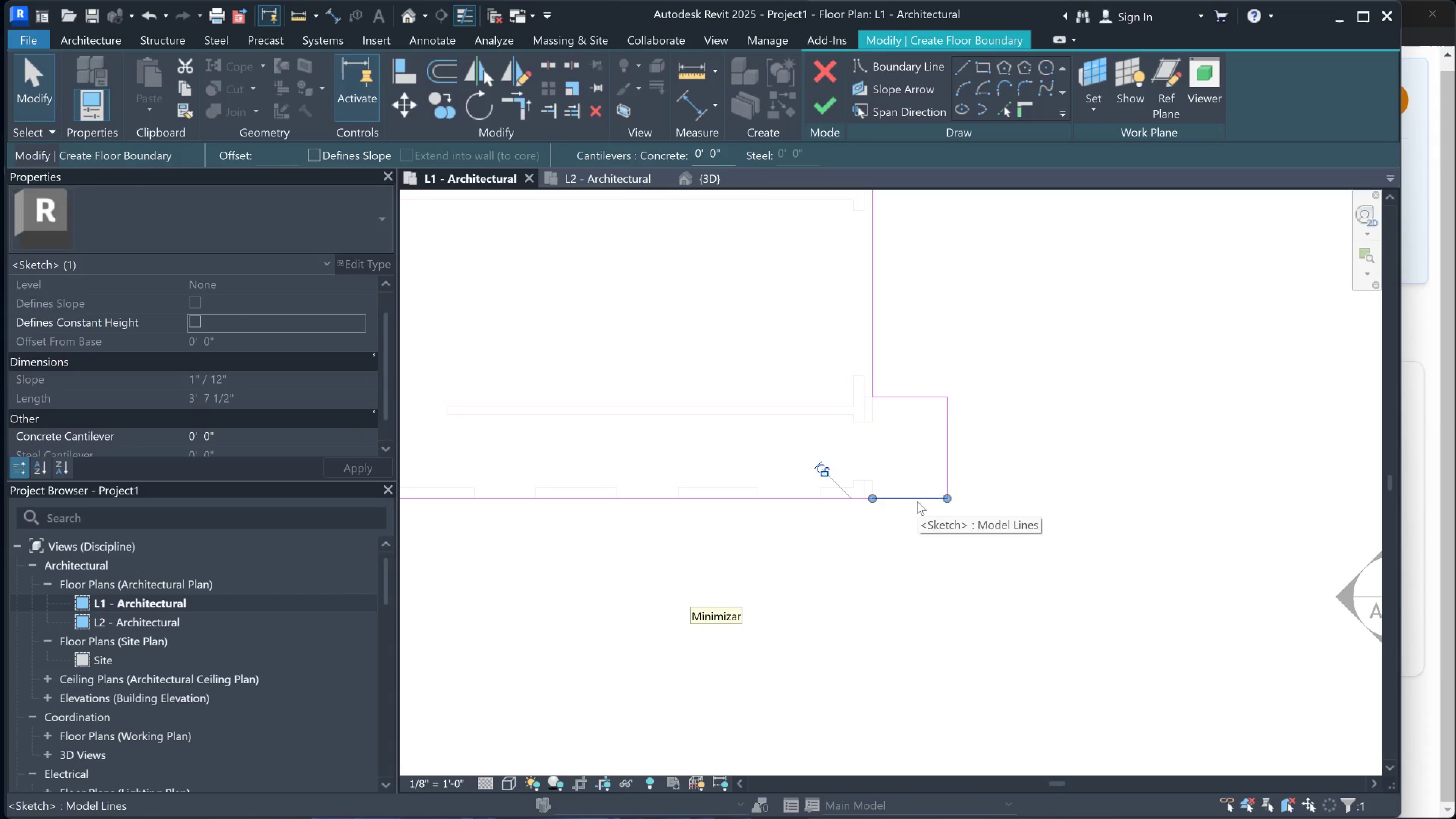 
key(Delete)
 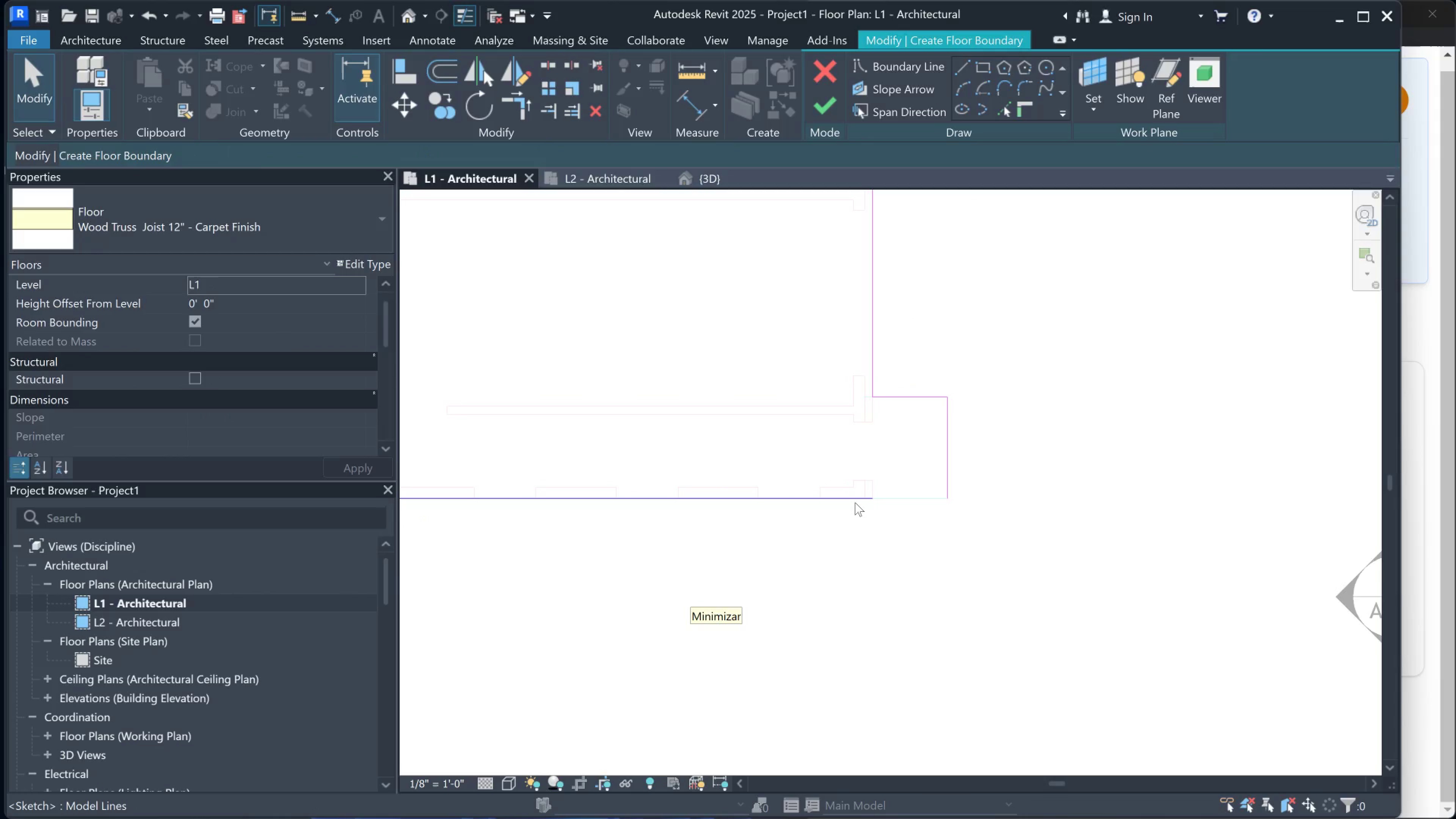 
left_click([855, 502])
 